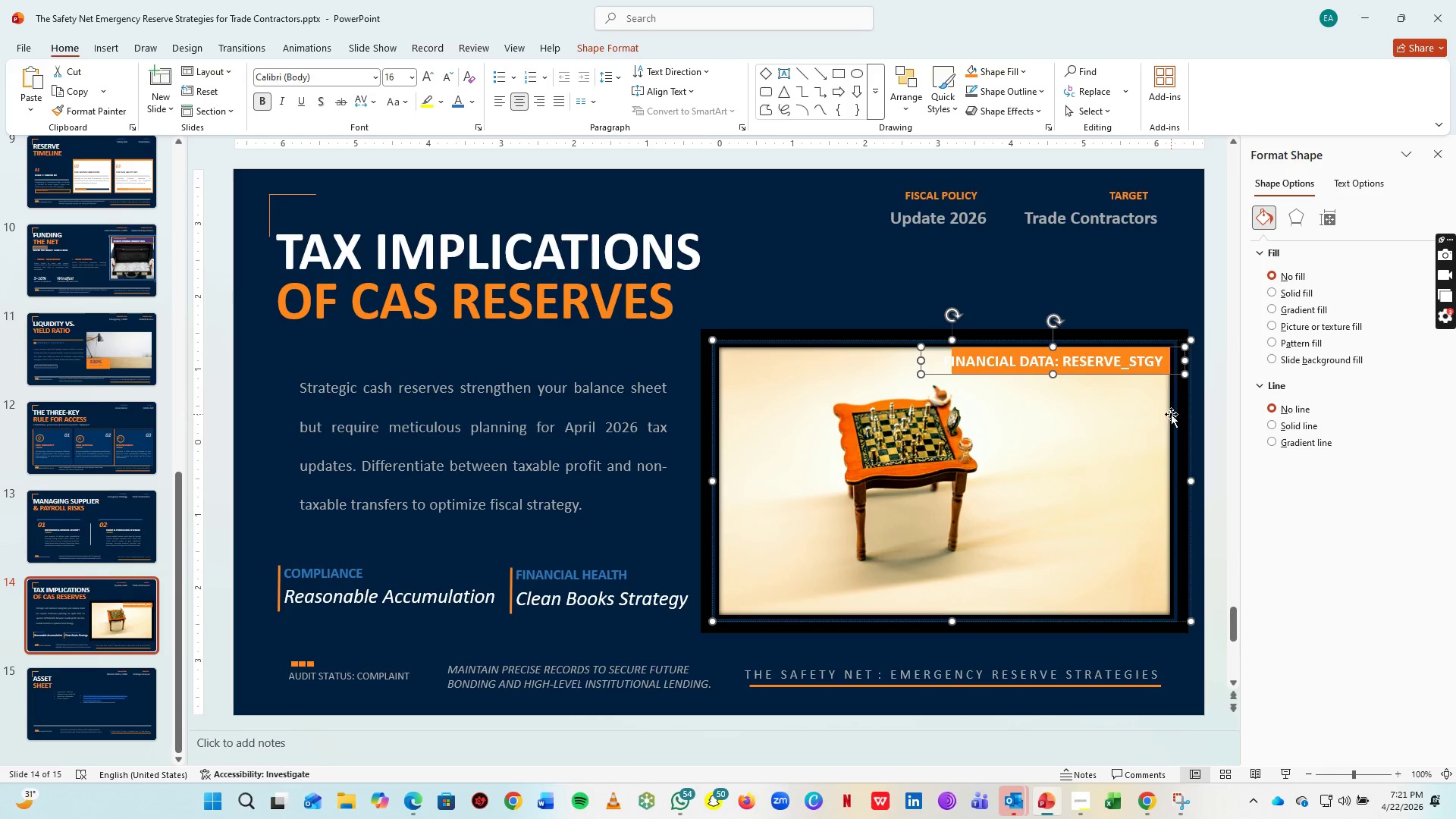 
key(Control+Z)
 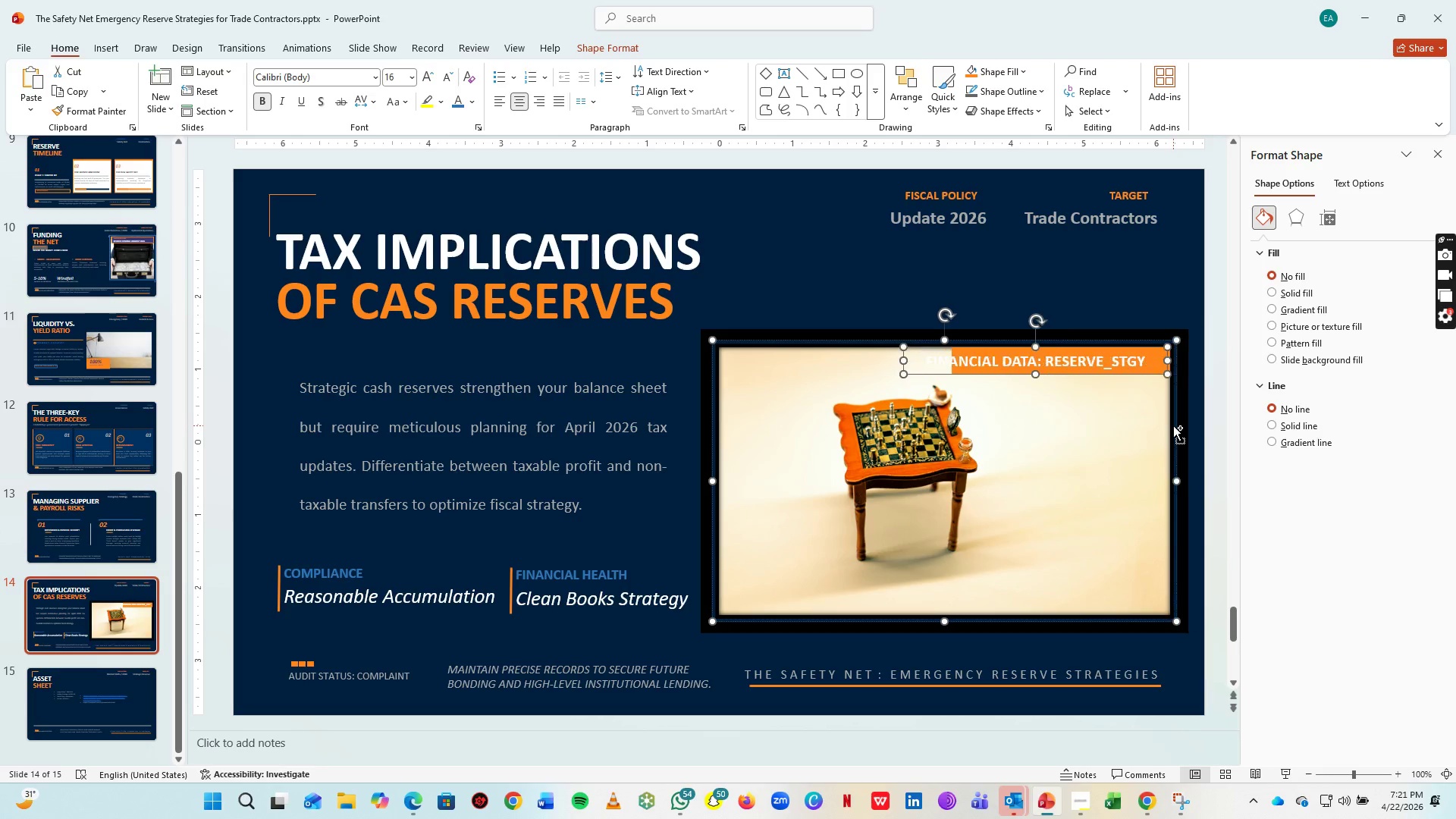 
key(Control+Z)
 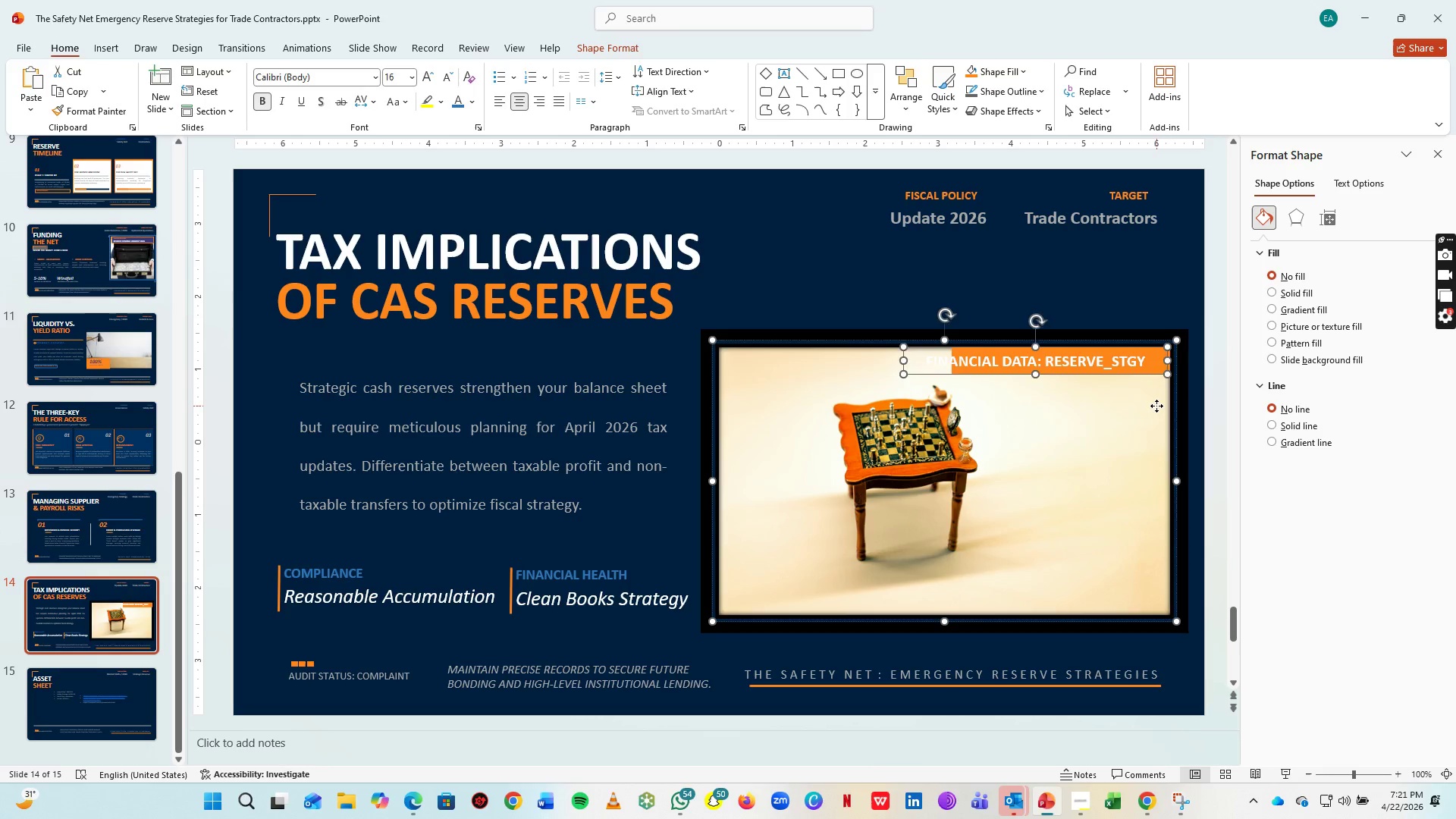 
right_click([1156, 406])
 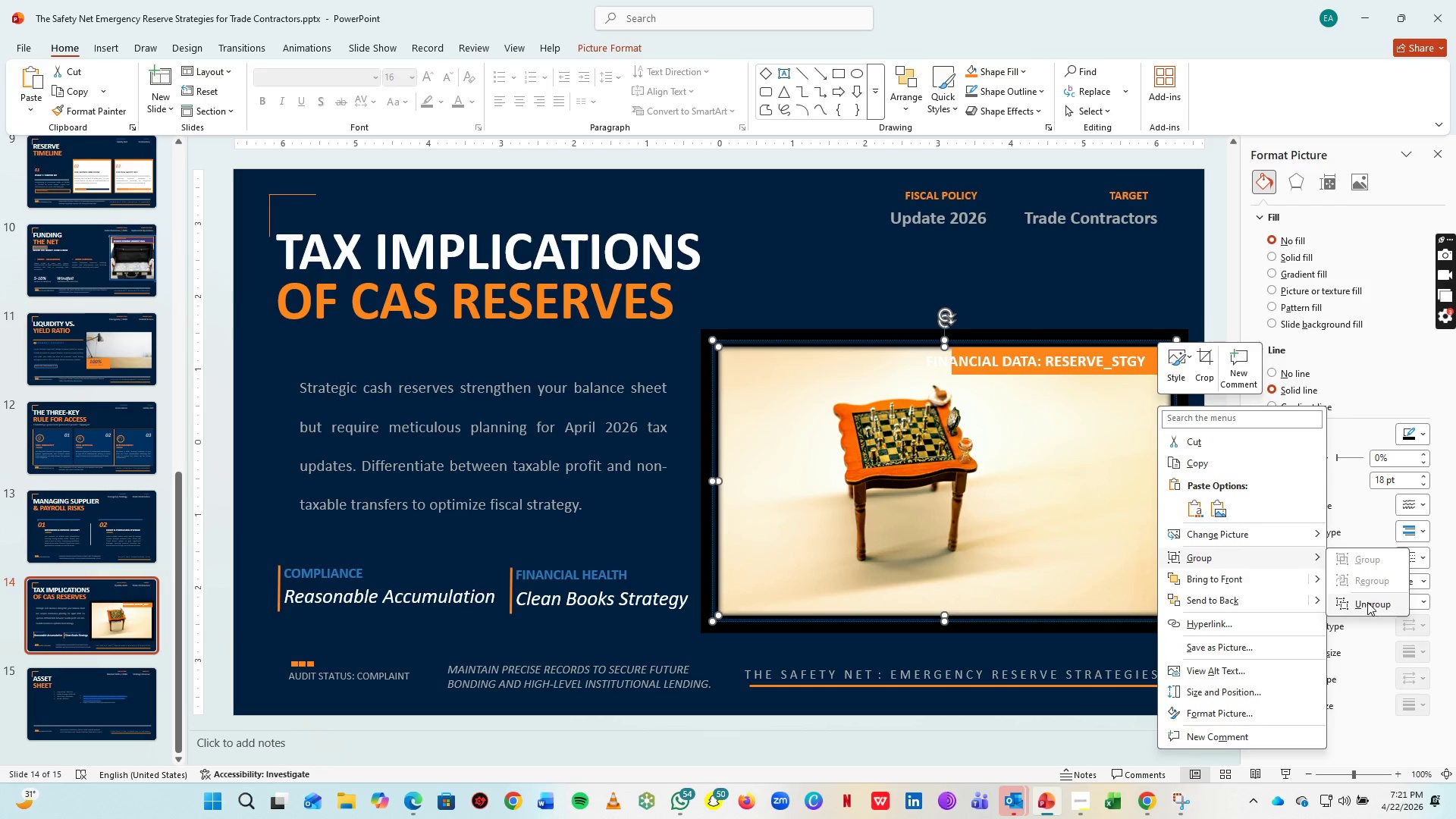 
double_click([1095, 473])
 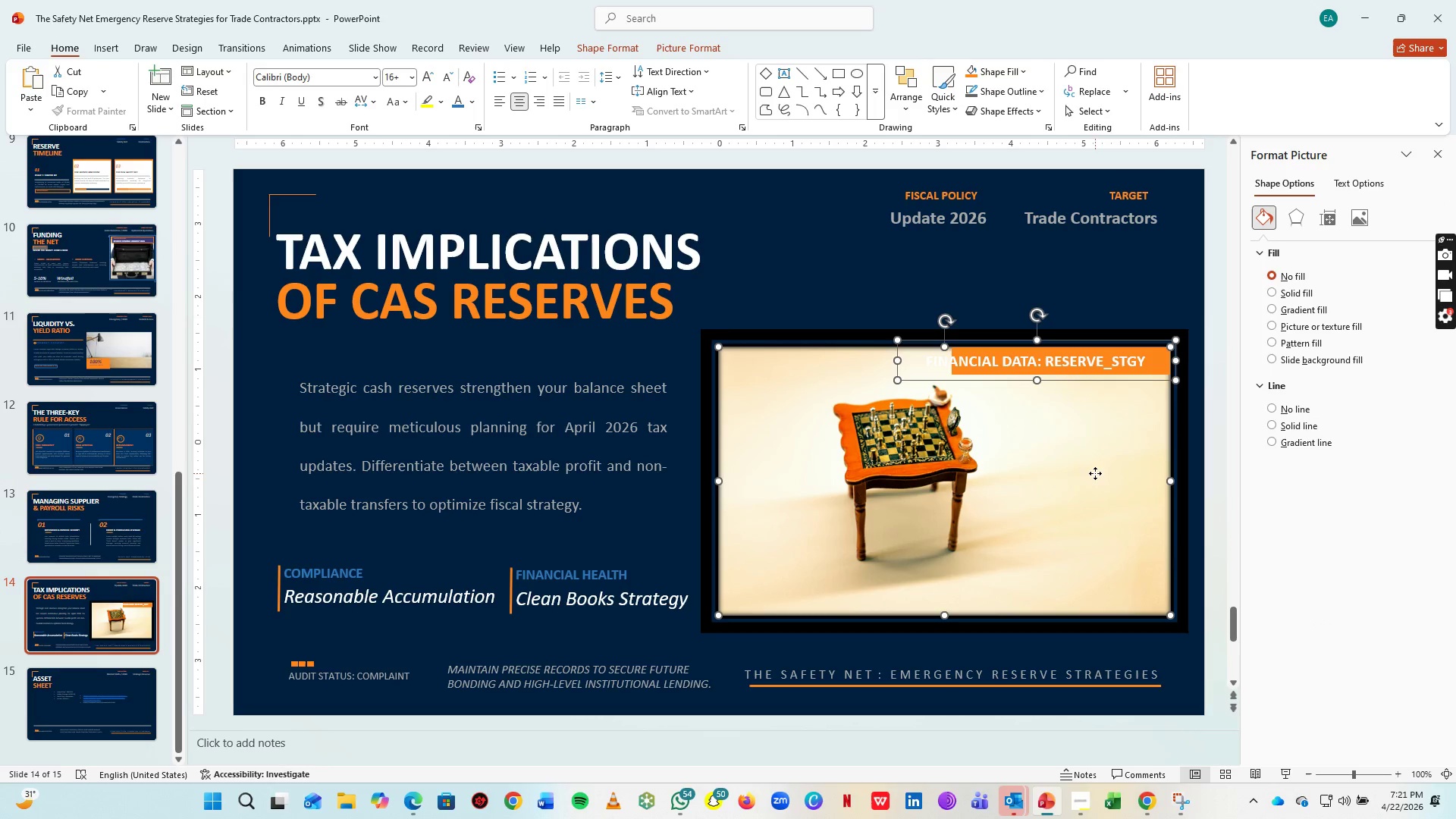 
left_click([1095, 473])
 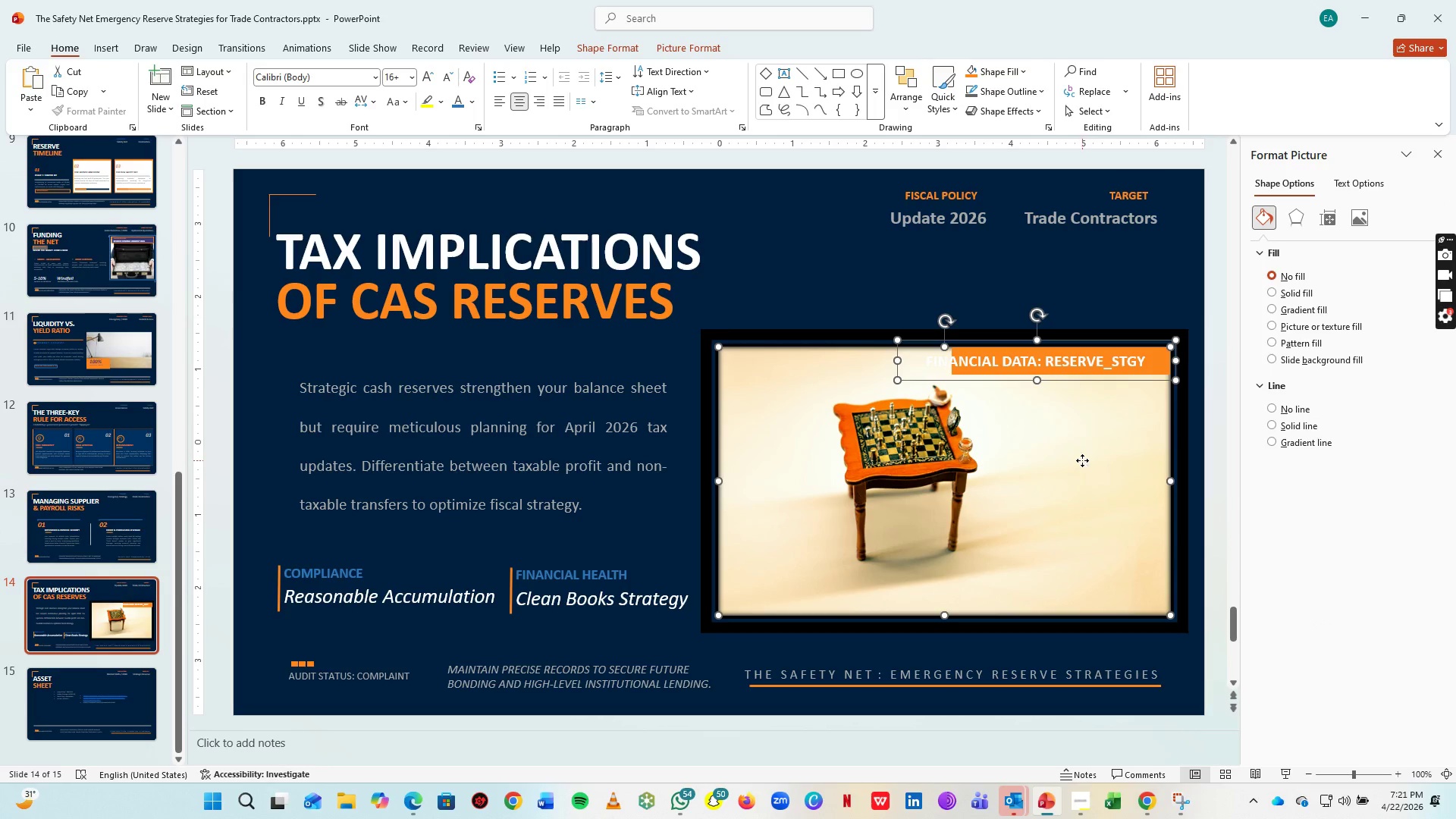 
left_click([1082, 460])
 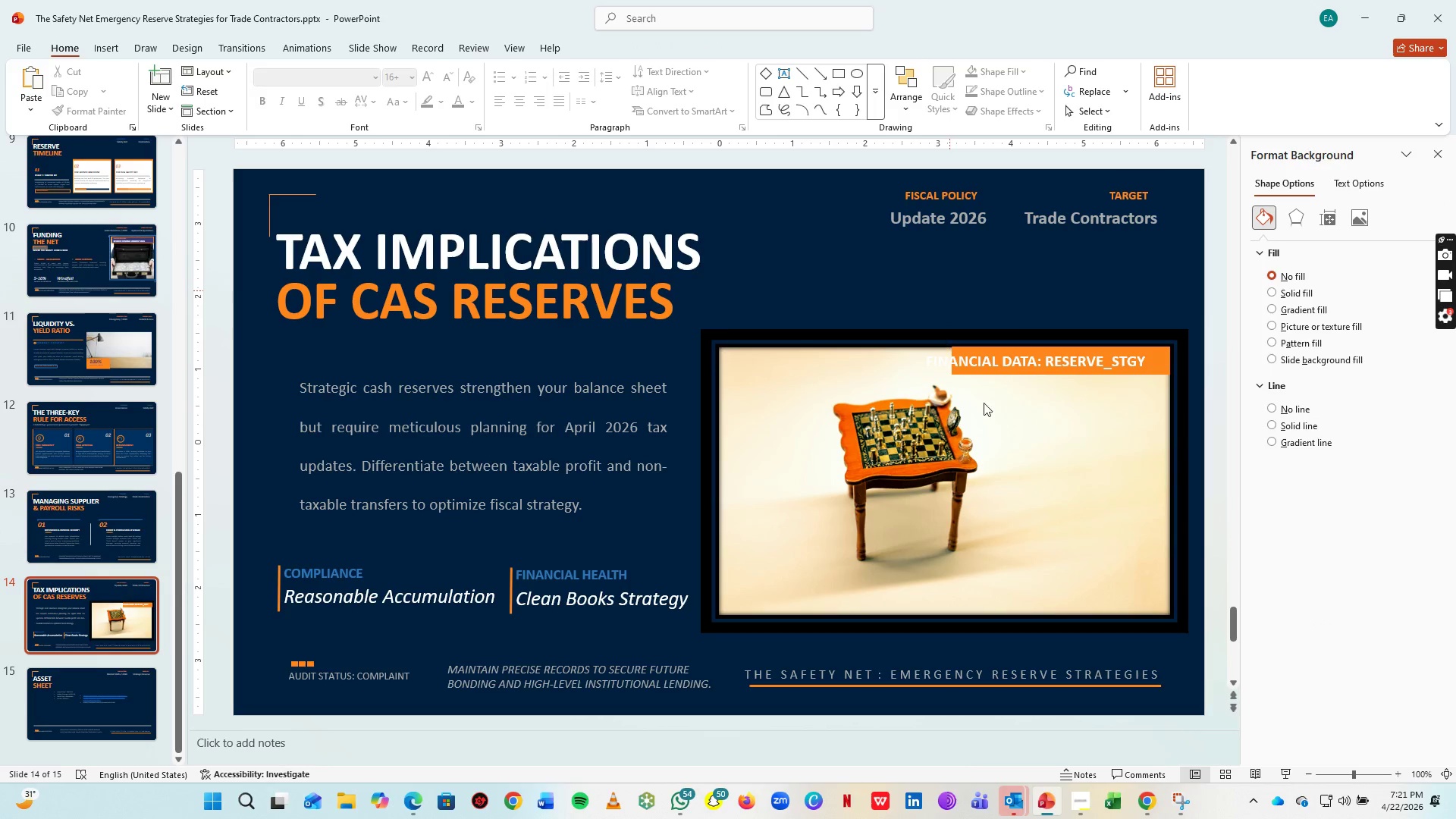 
double_click([1020, 413])
 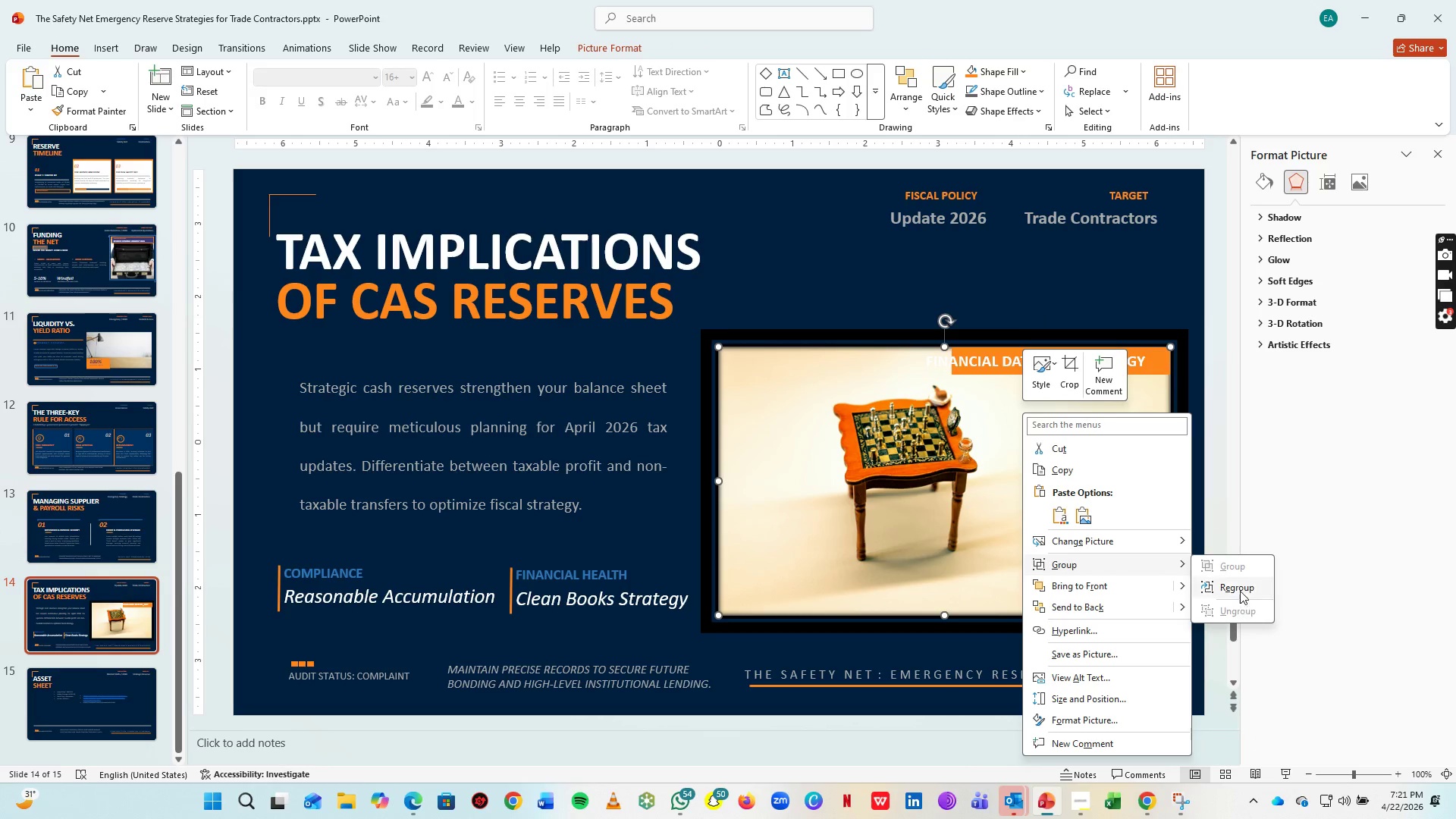 
left_click([832, 379])
 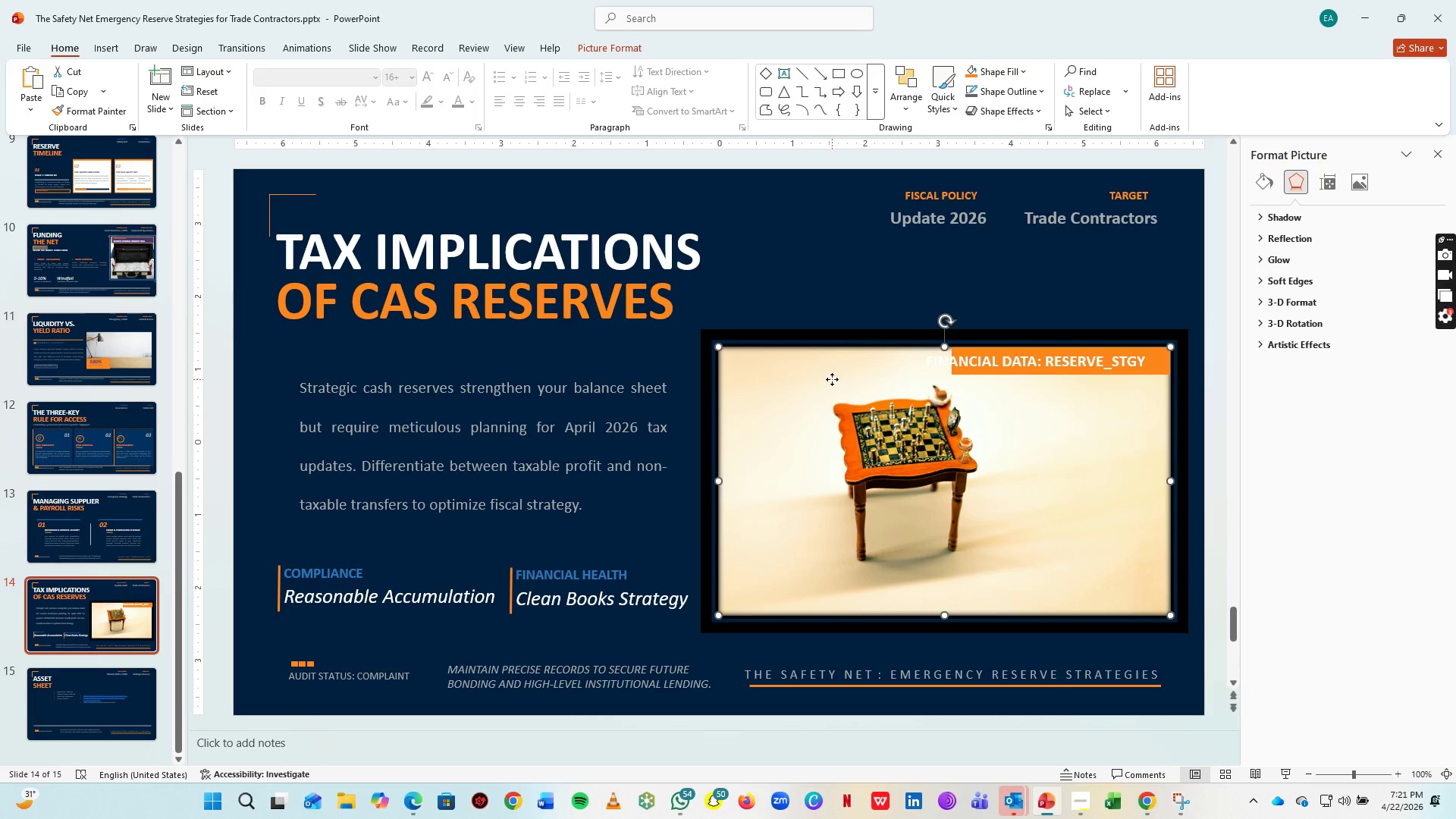 
left_click([832, 379])
 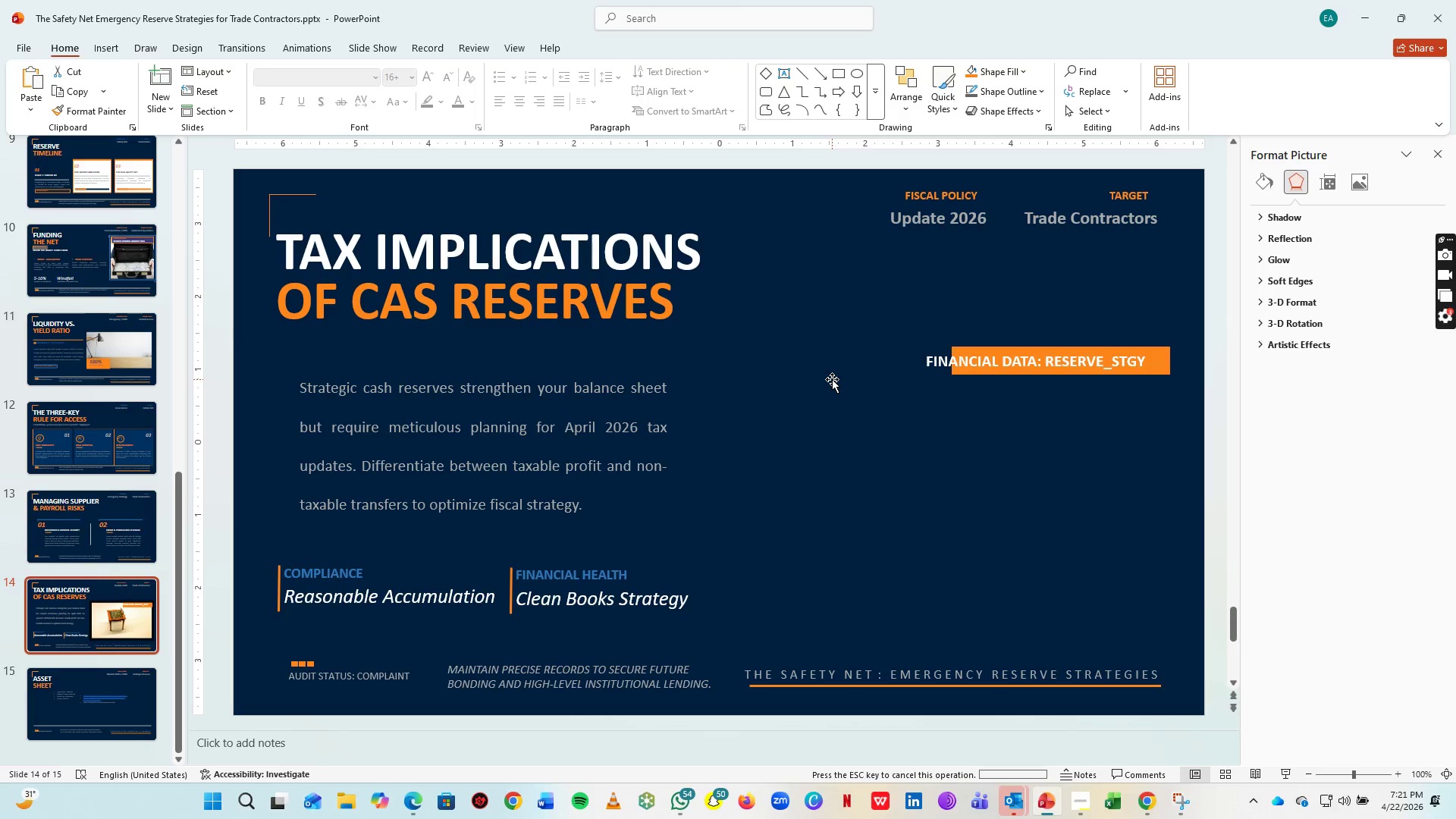 
key(Delete)
 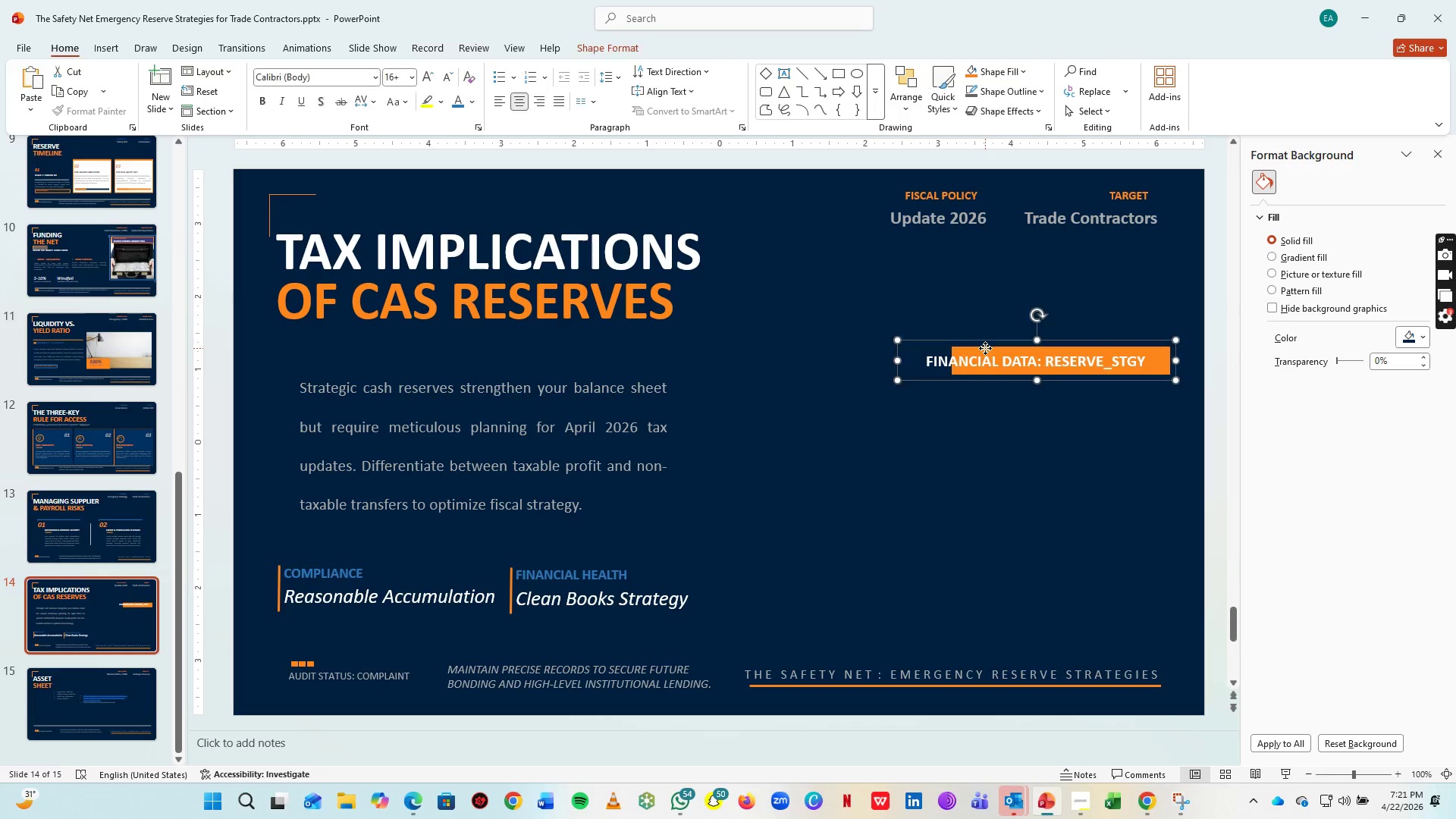 
double_click([985, 348])
 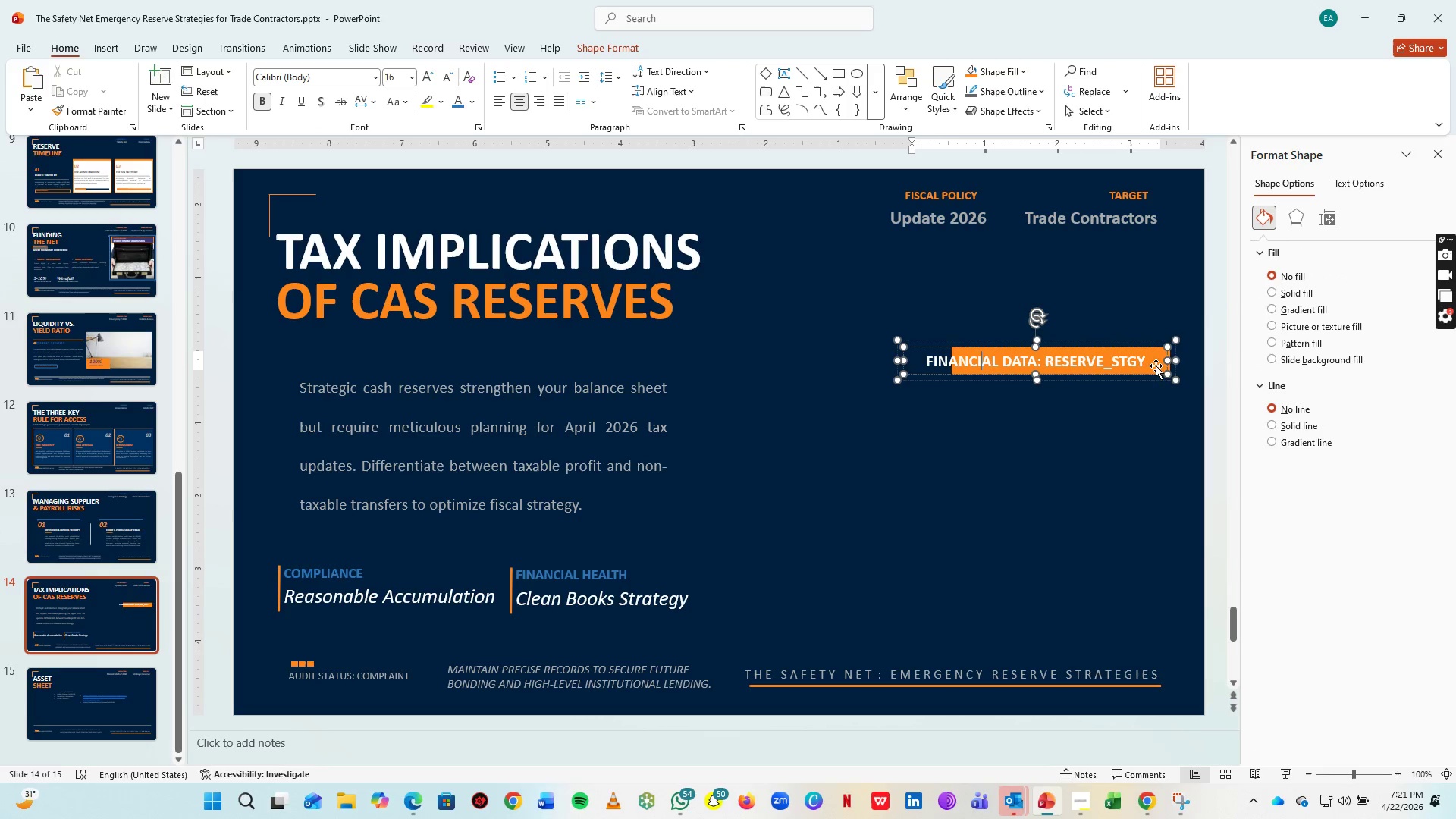 
left_click_drag(start_coordinate=[1144, 372], to_coordinate=[1040, 368])
 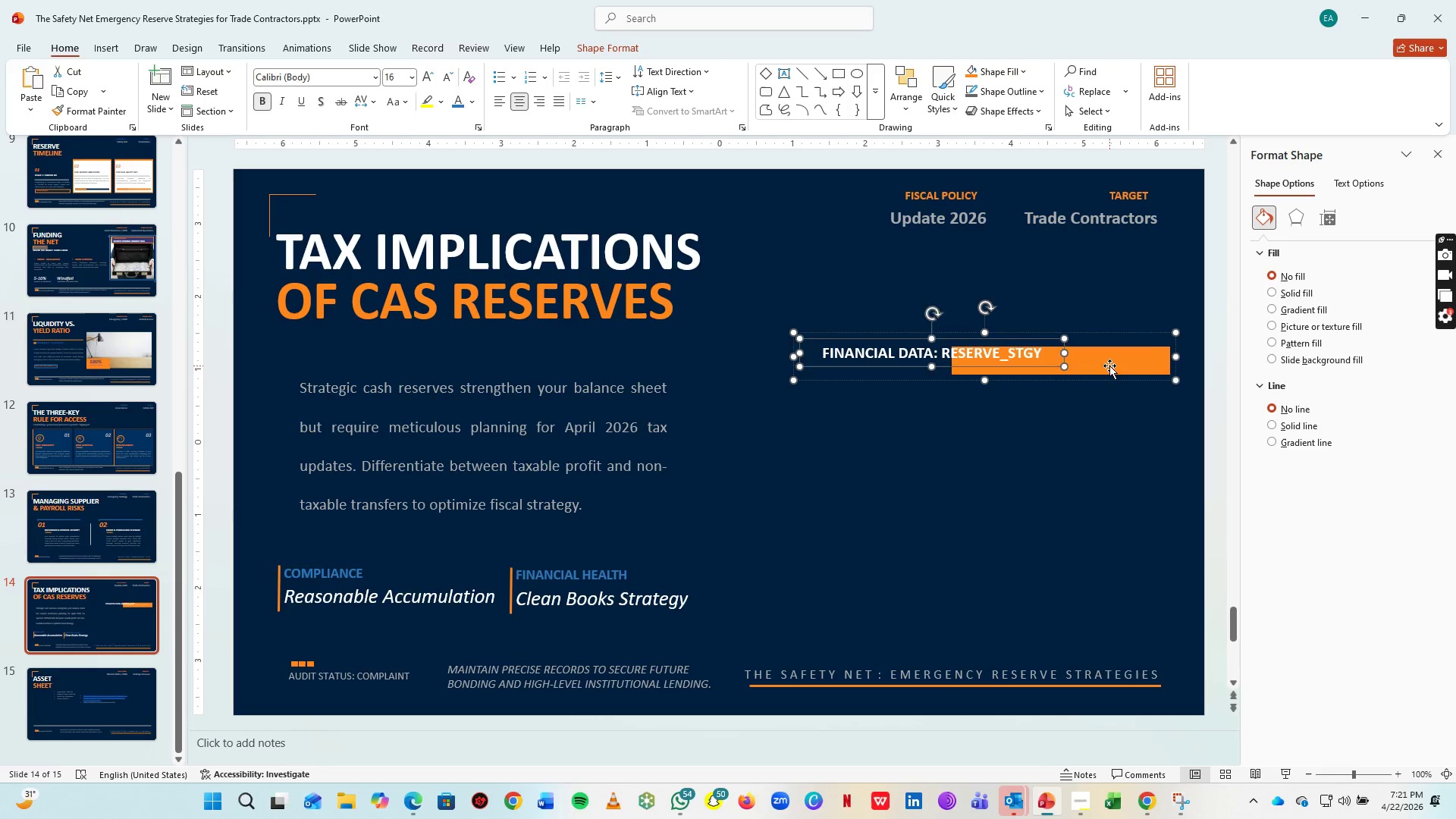 
left_click([1109, 366])
 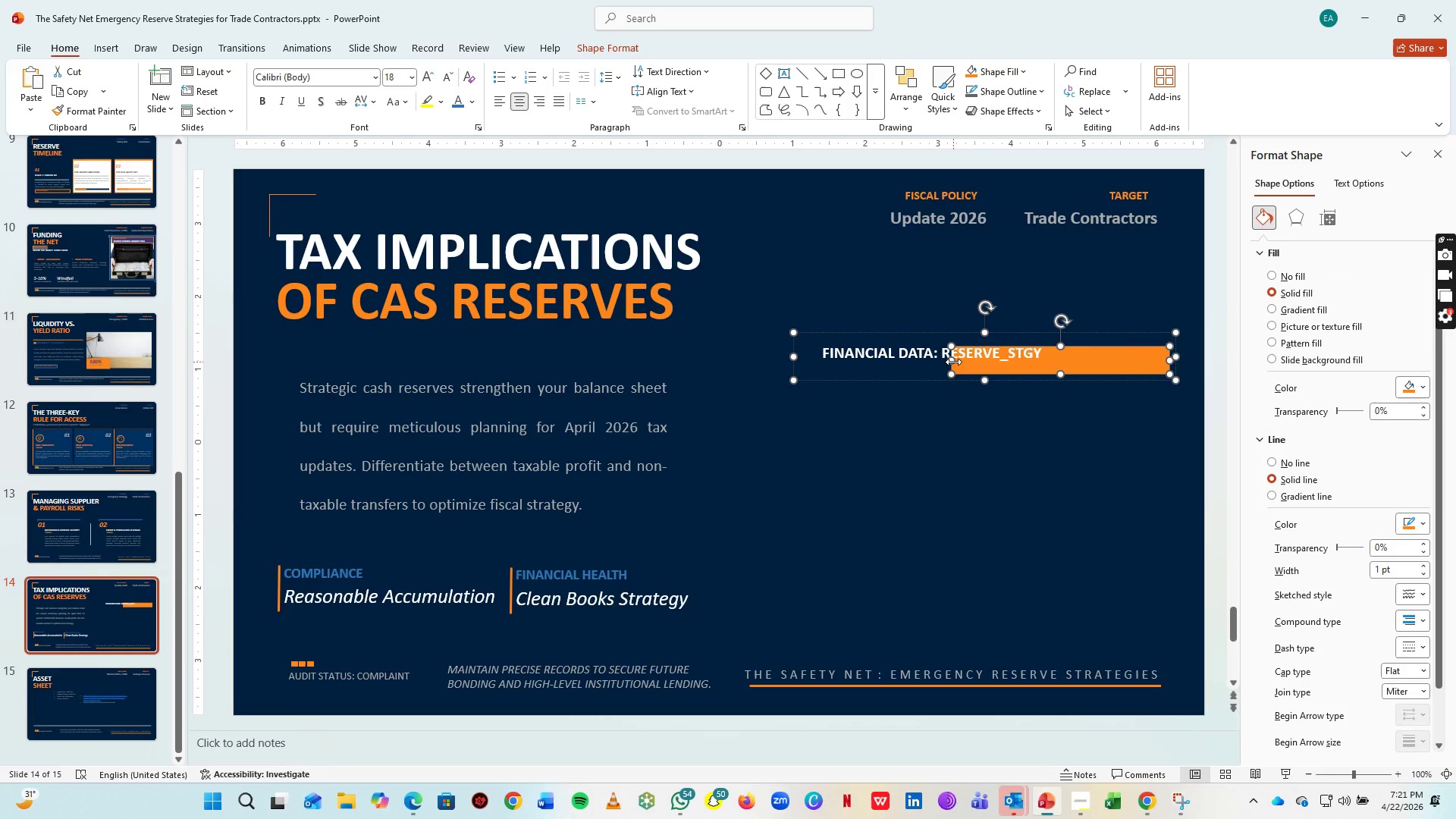 
left_click_drag(start_coordinate=[952, 361], to_coordinate=[861, 364])
 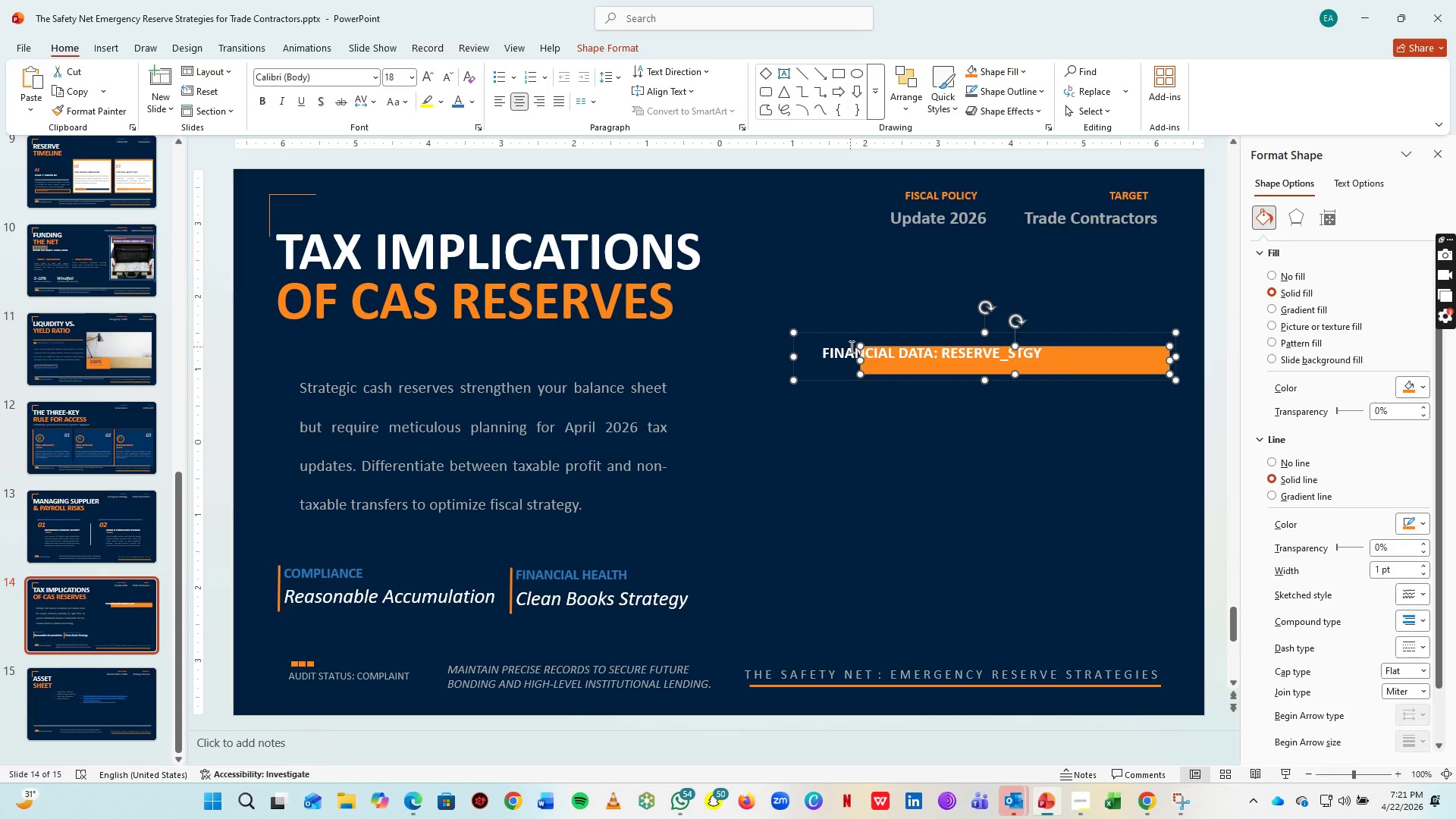 
left_click([850, 347])
 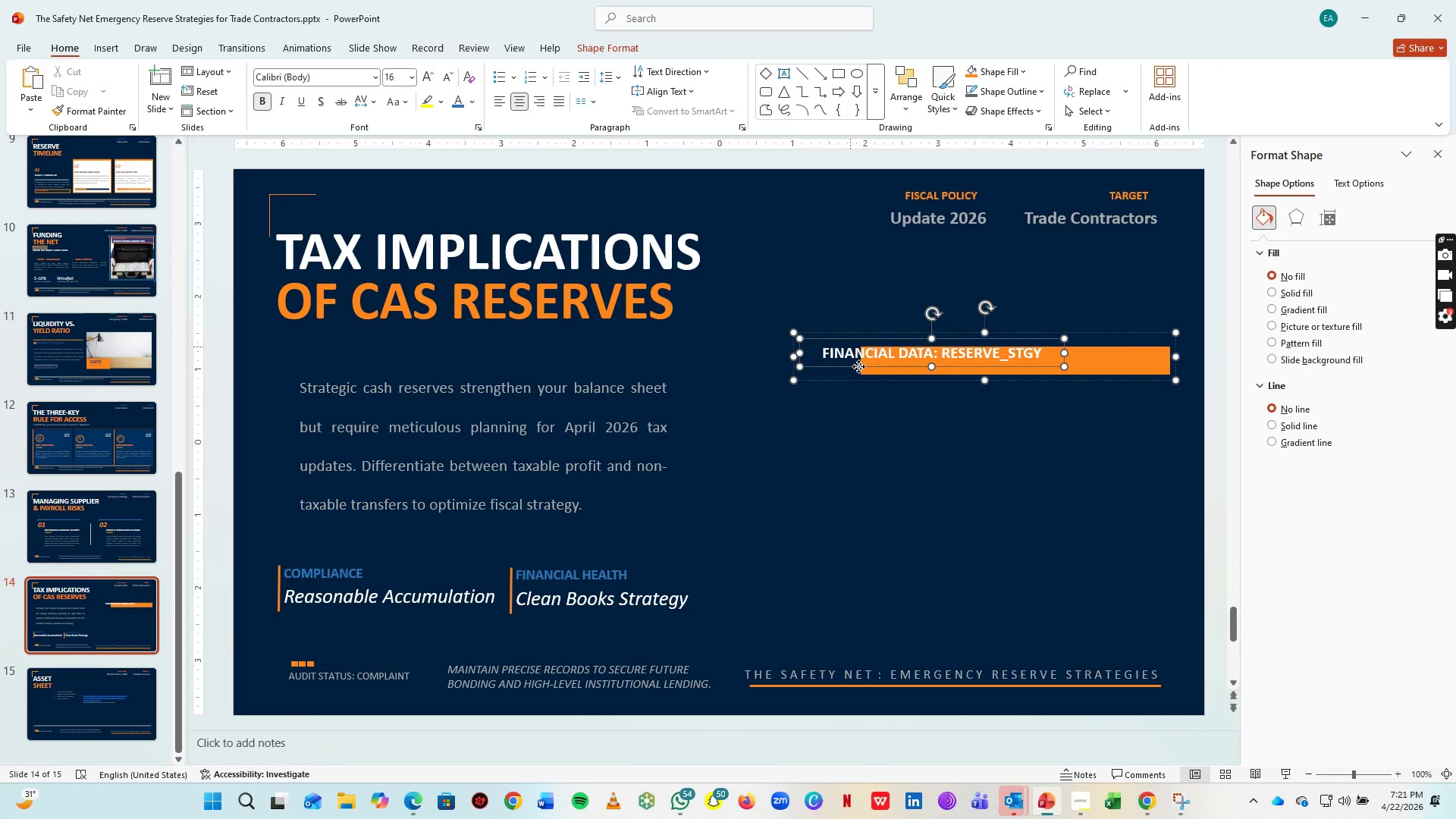 
left_click_drag(start_coordinate=[858, 366], to_coordinate=[941, 372])
 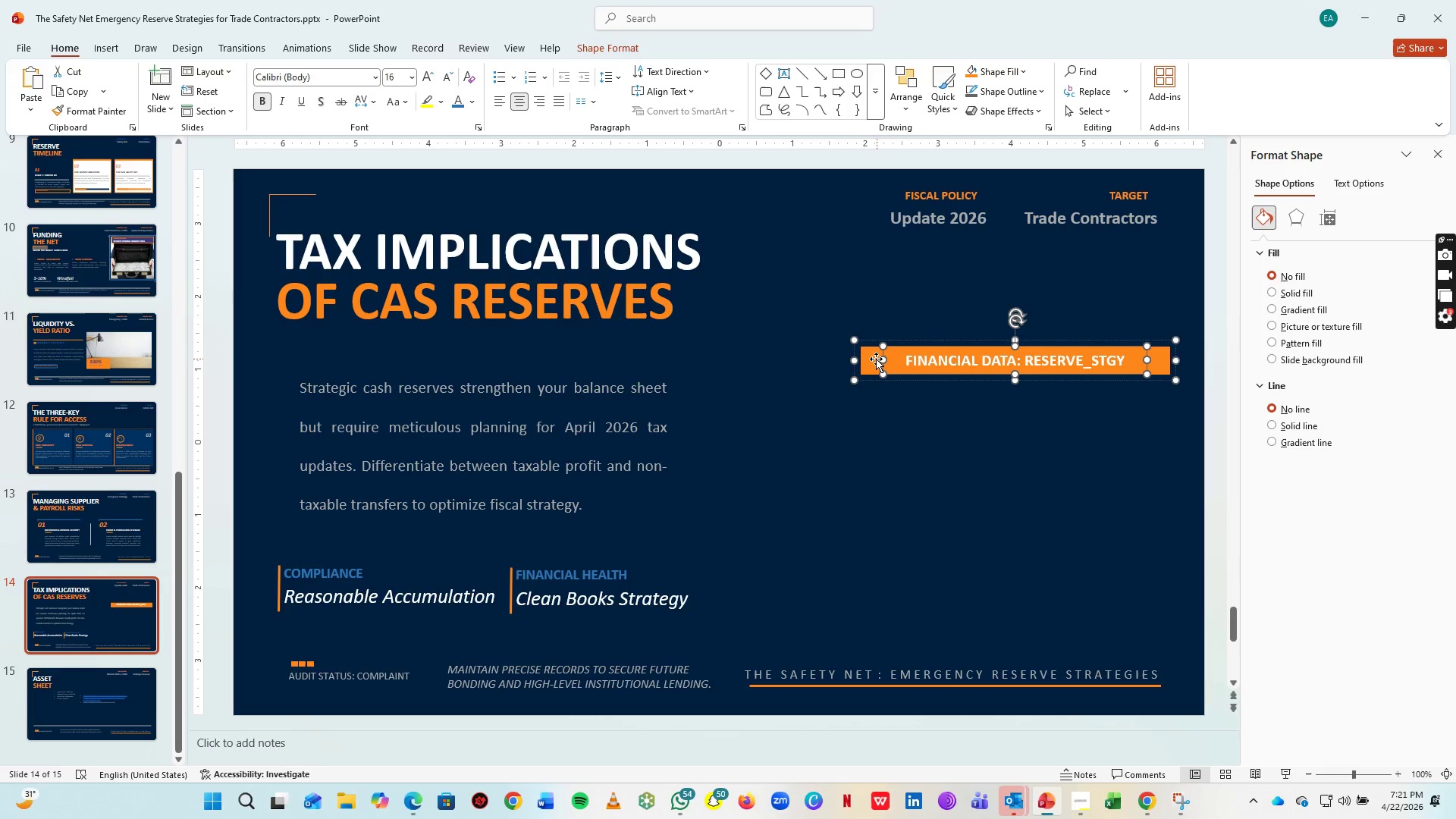 
left_click([874, 358])
 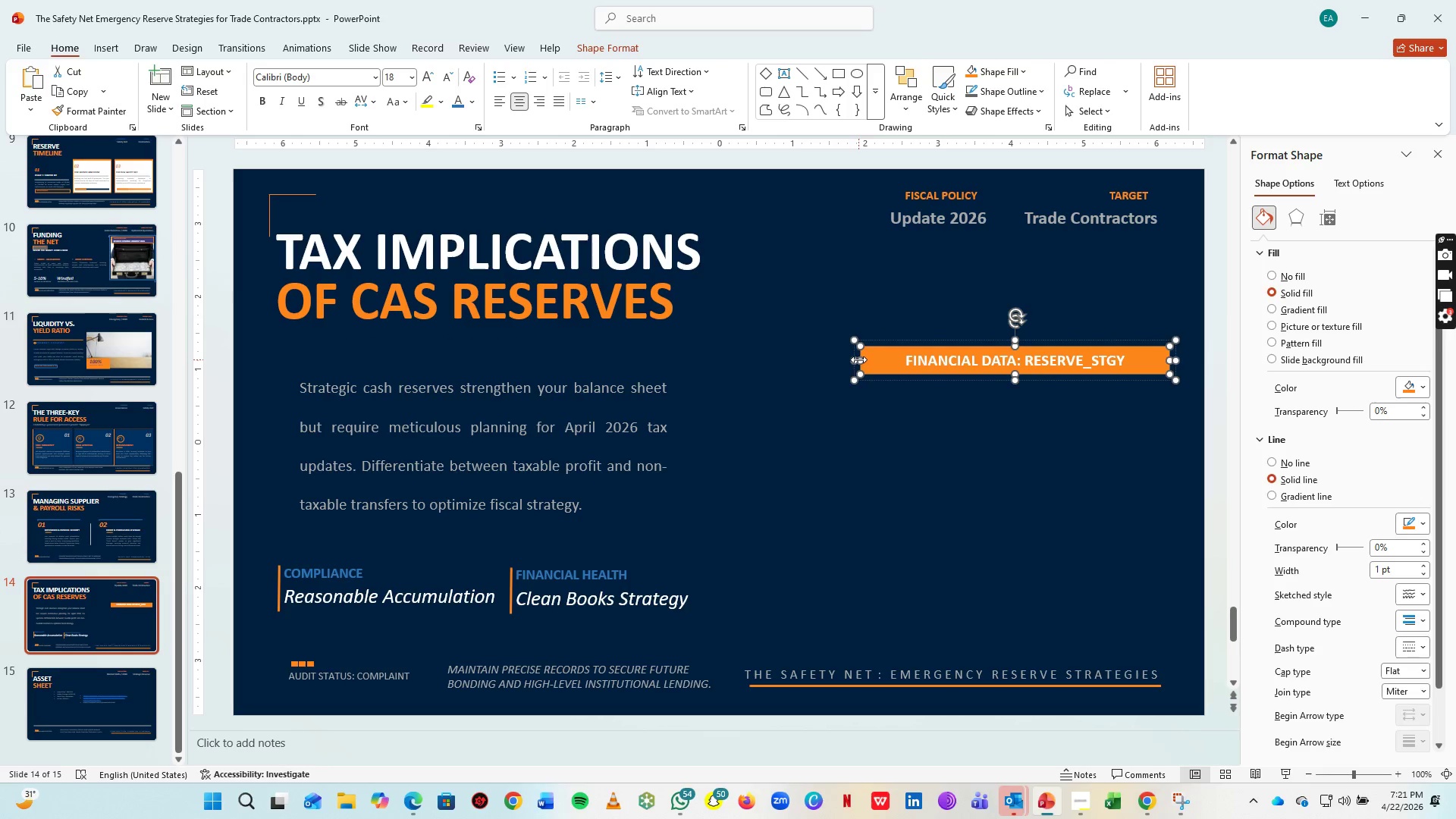 
left_click_drag(start_coordinate=[858, 359], to_coordinate=[888, 360])
 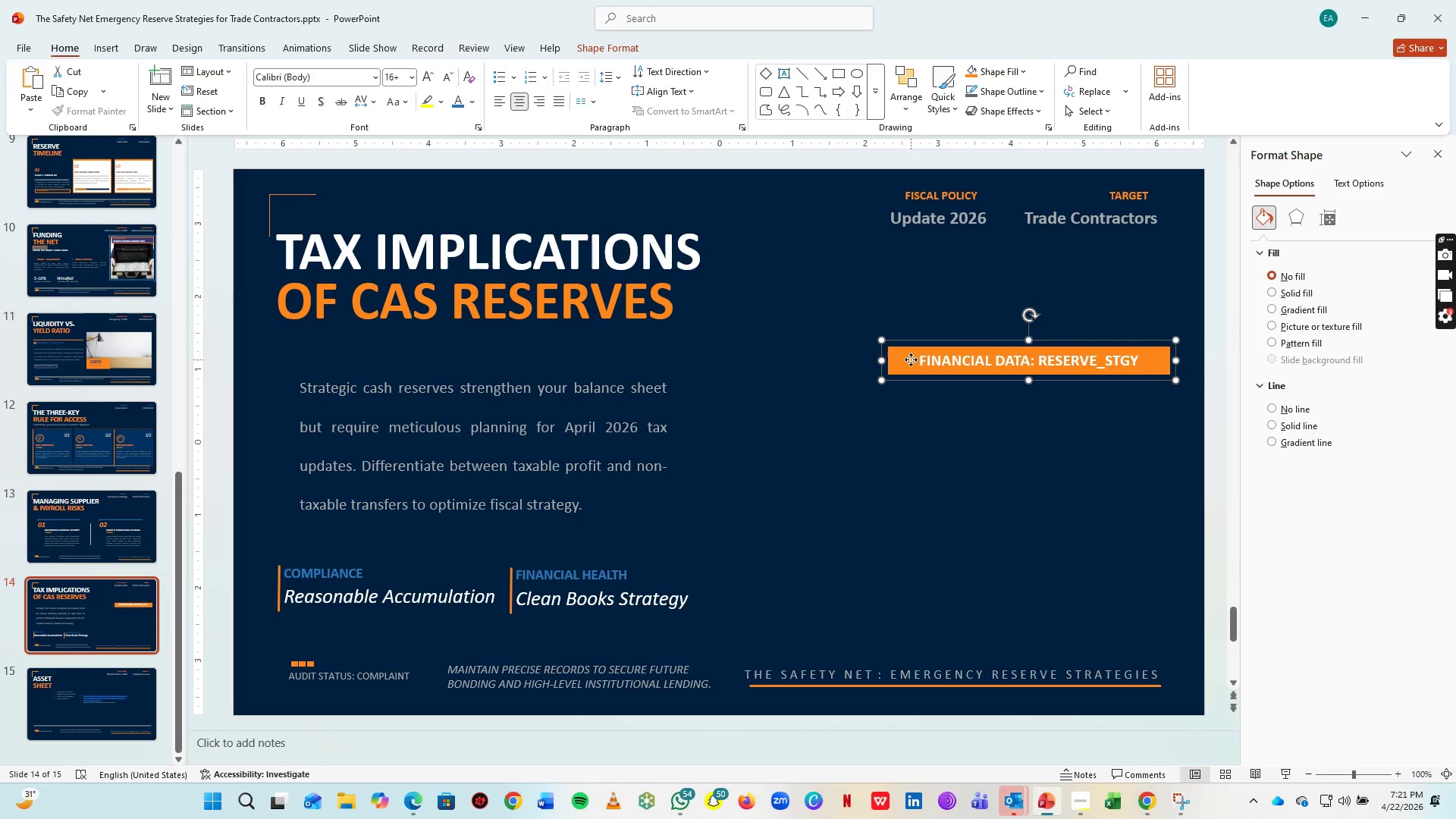 
left_click([911, 359])
 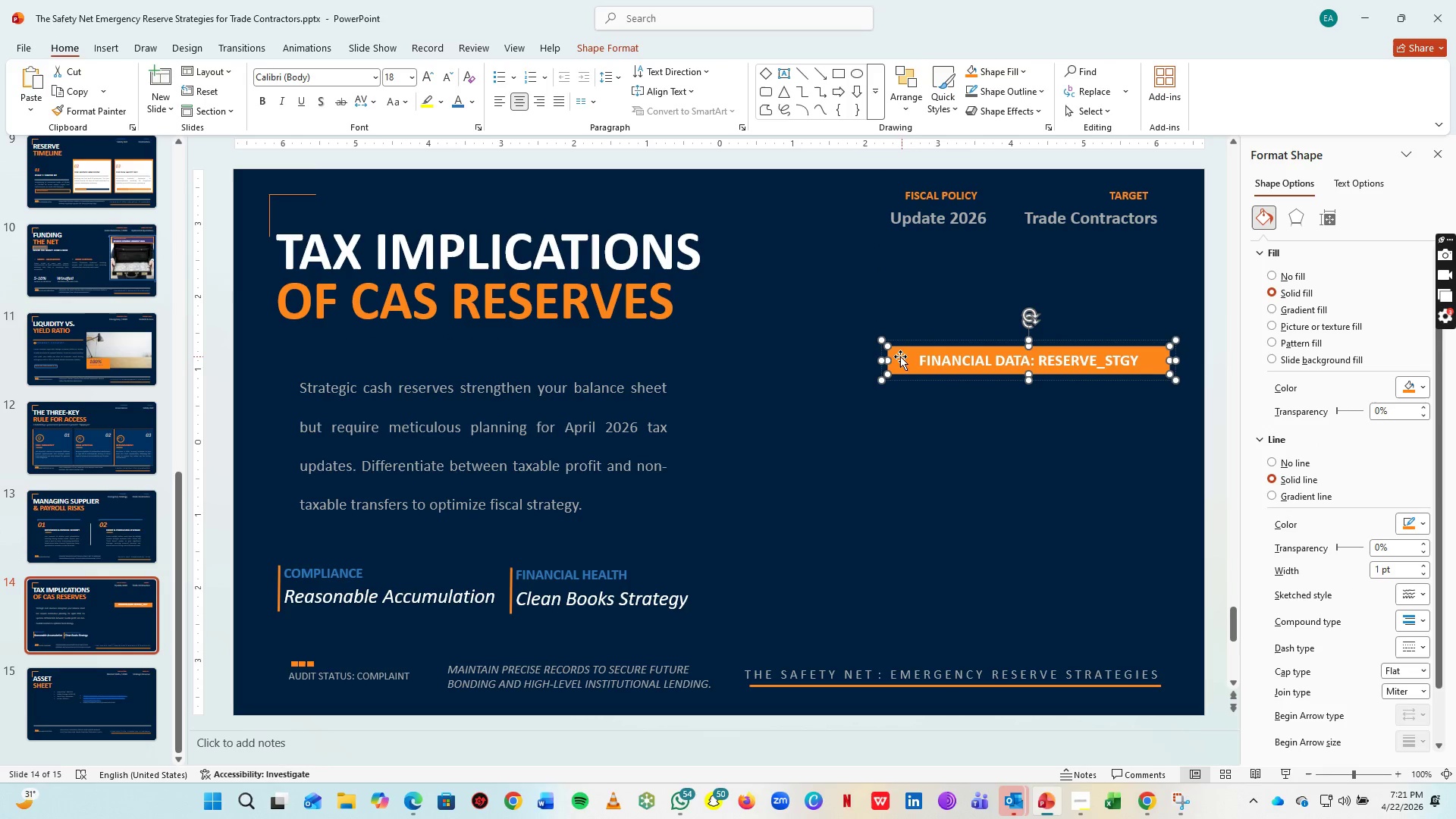 
double_click([900, 356])
 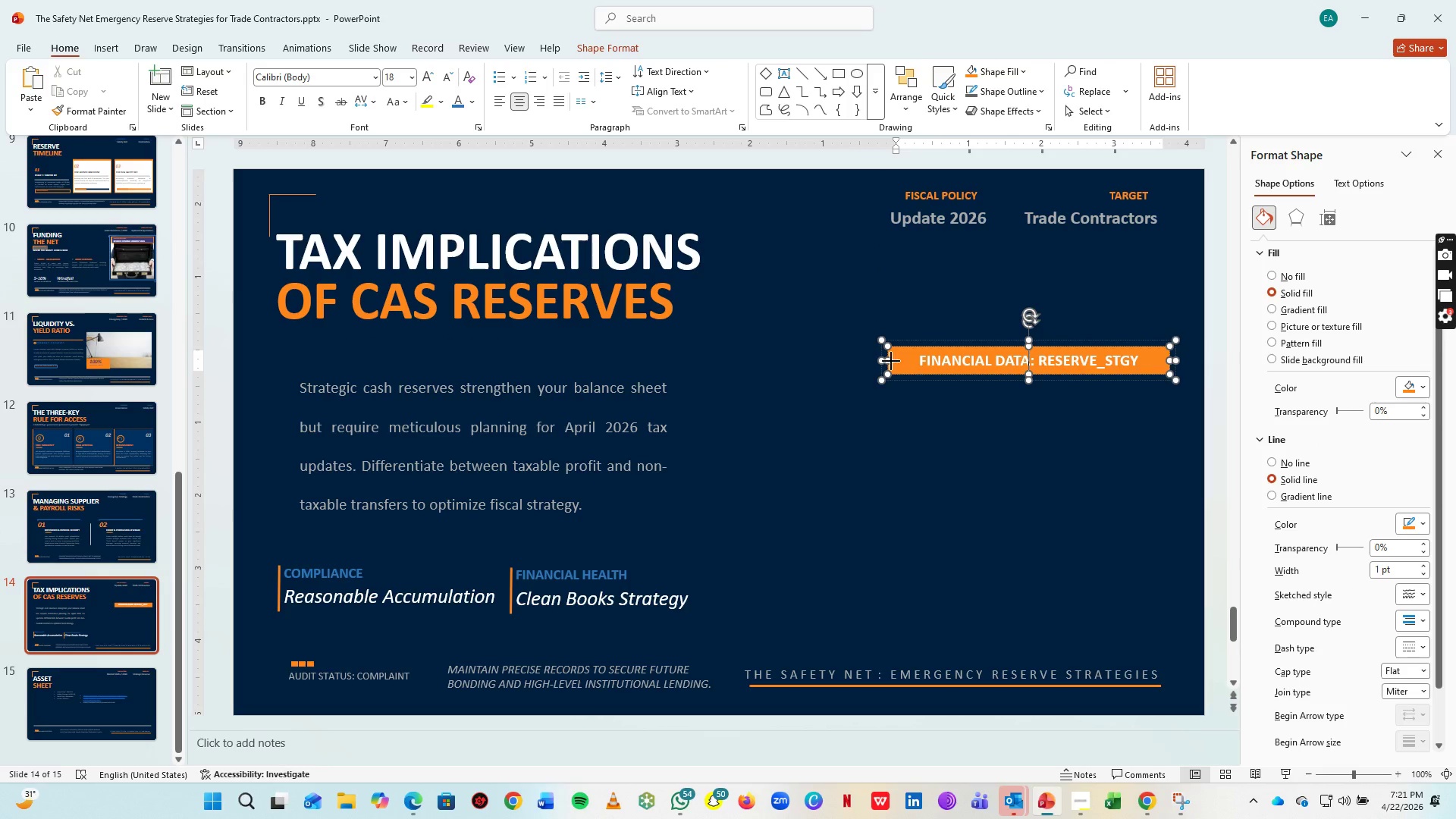 
left_click_drag(start_coordinate=[891, 361], to_coordinate=[906, 361])
 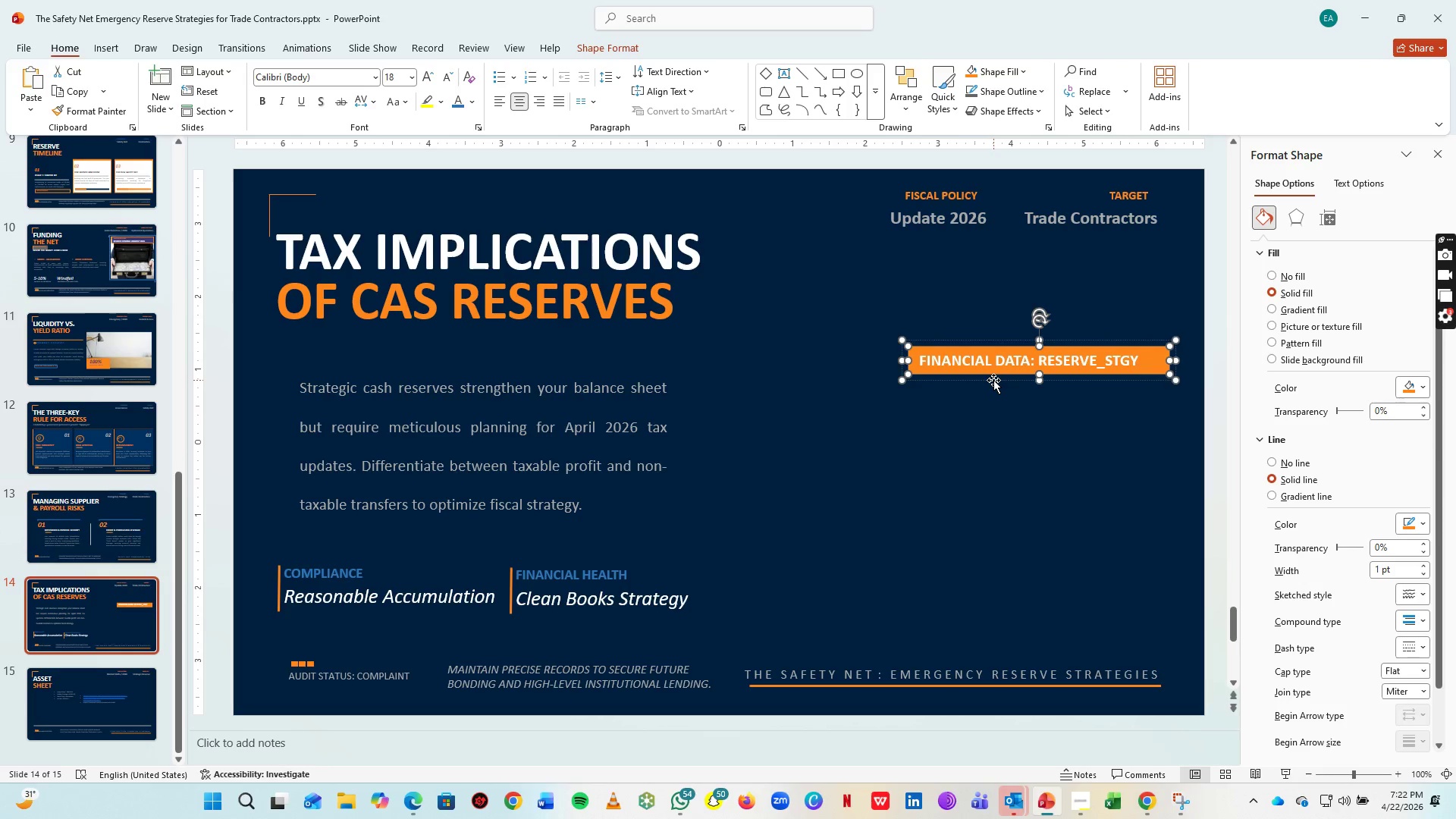 
hold_key(key=ArrowLeft, duration=0.69)
 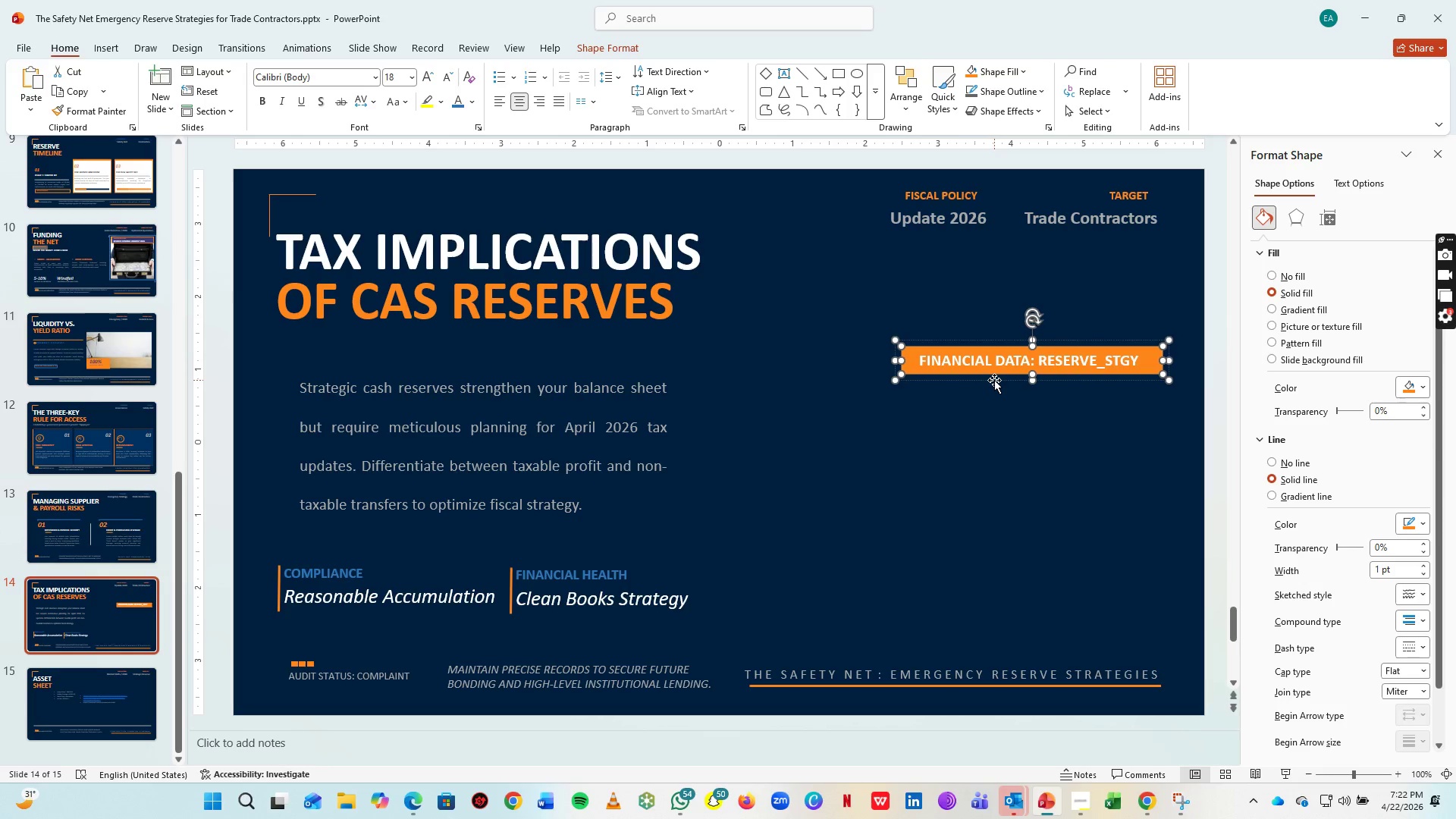 
hold_key(key=ArrowLeft, duration=0.75)
 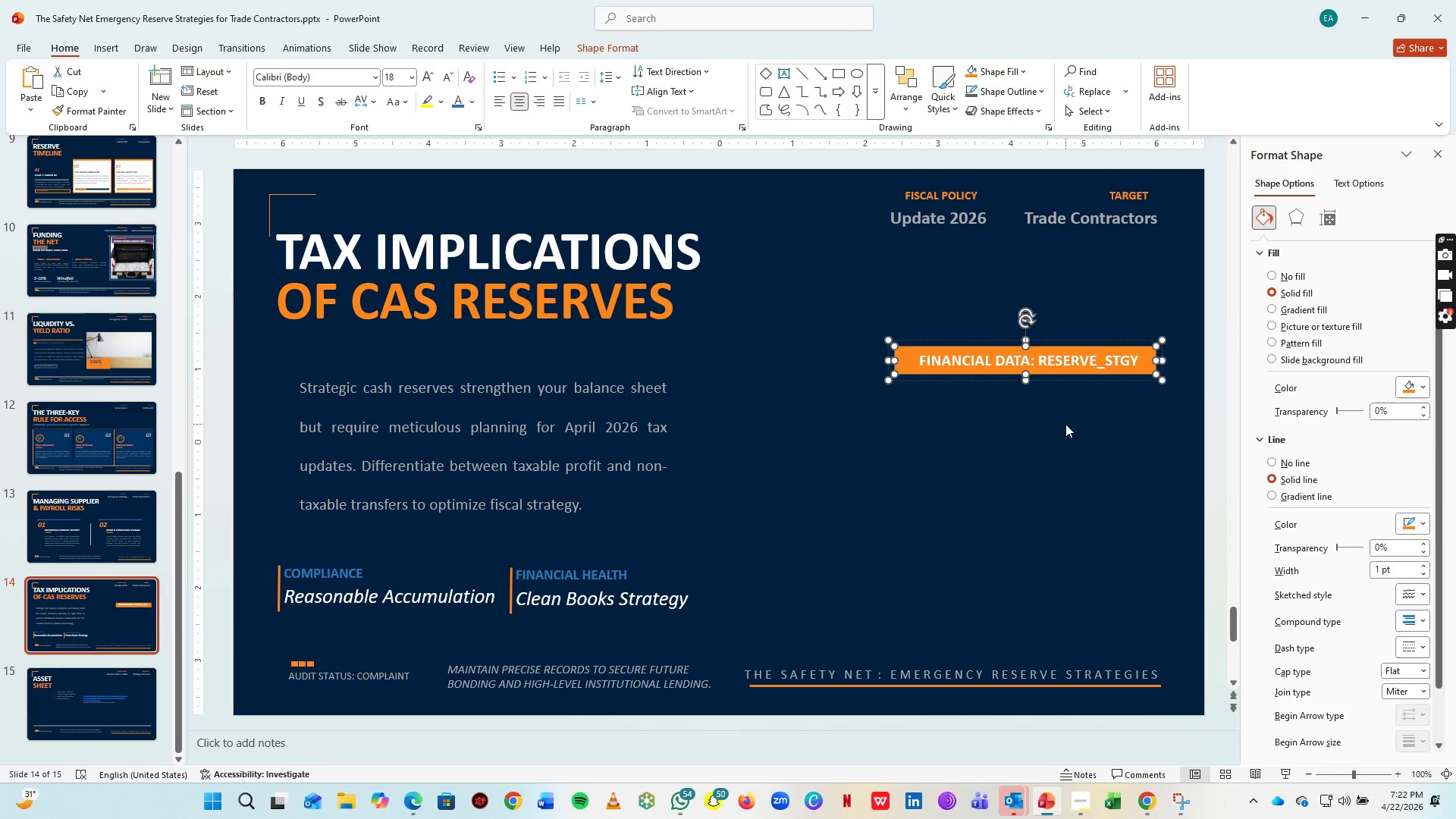 
left_click([1065, 424])
 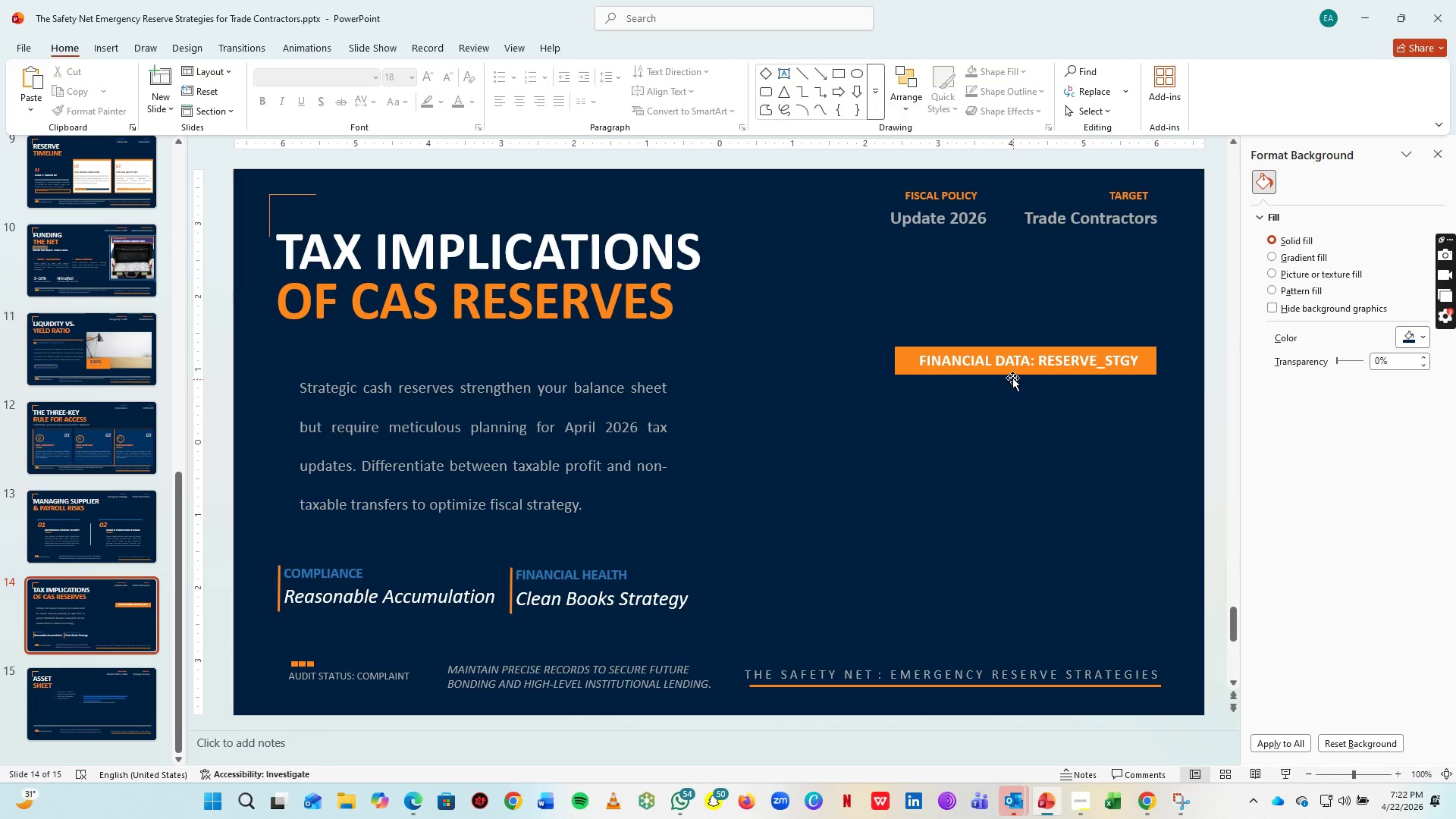 
left_click_drag(start_coordinate=[1012, 378], to_coordinate=[1015, 429])
 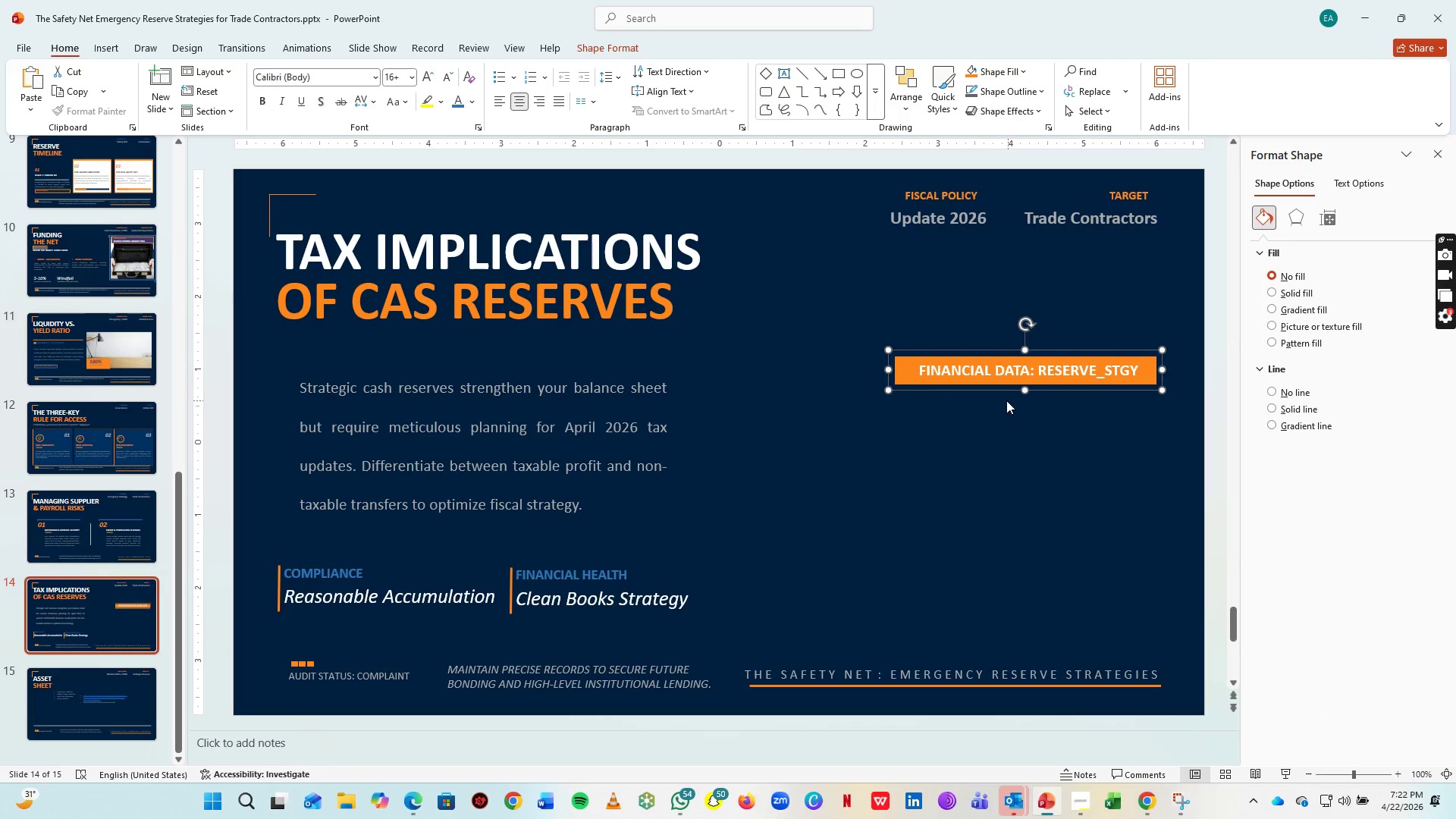 
key(Control+Z)
 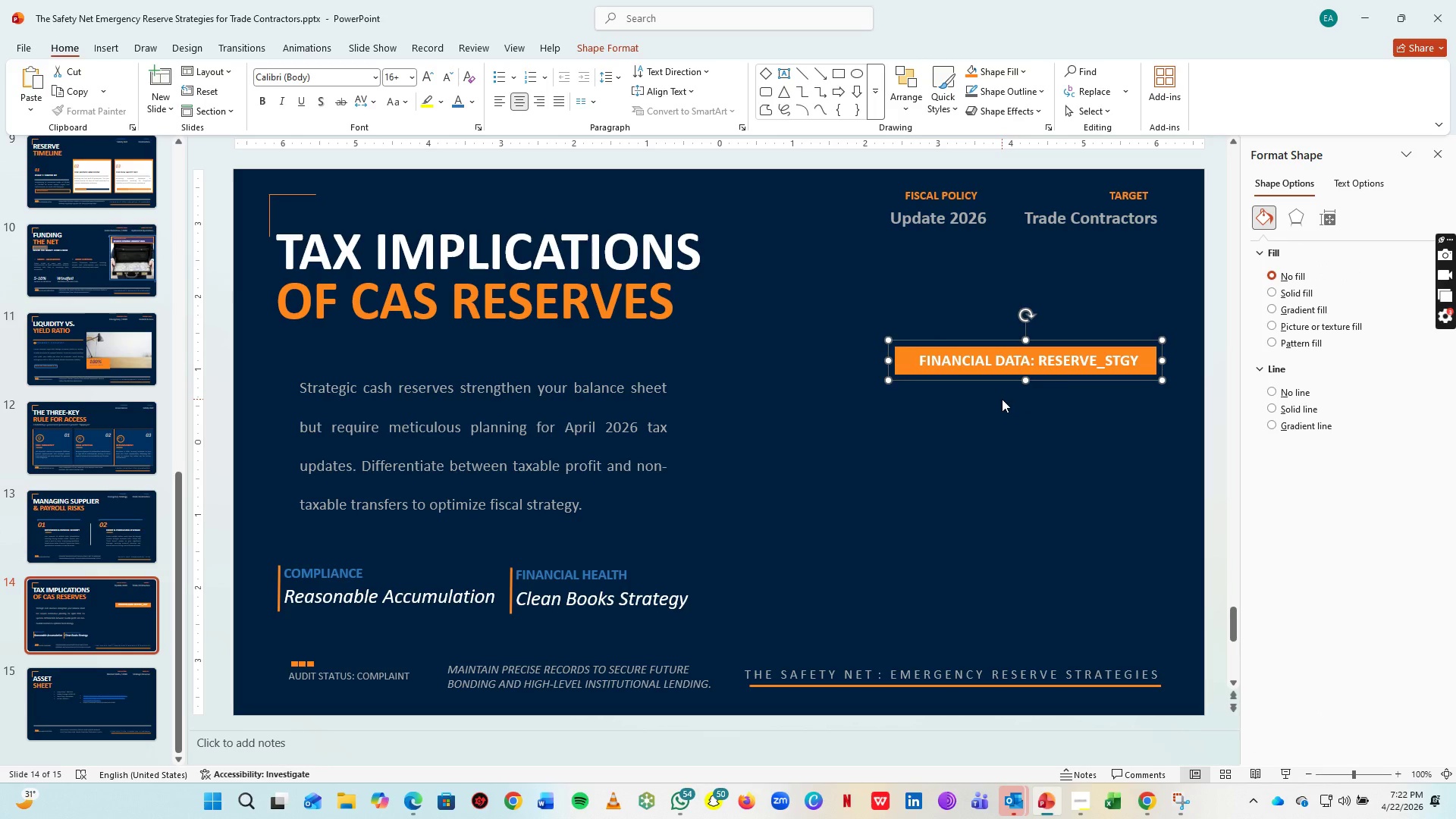 
key(Control+S)
 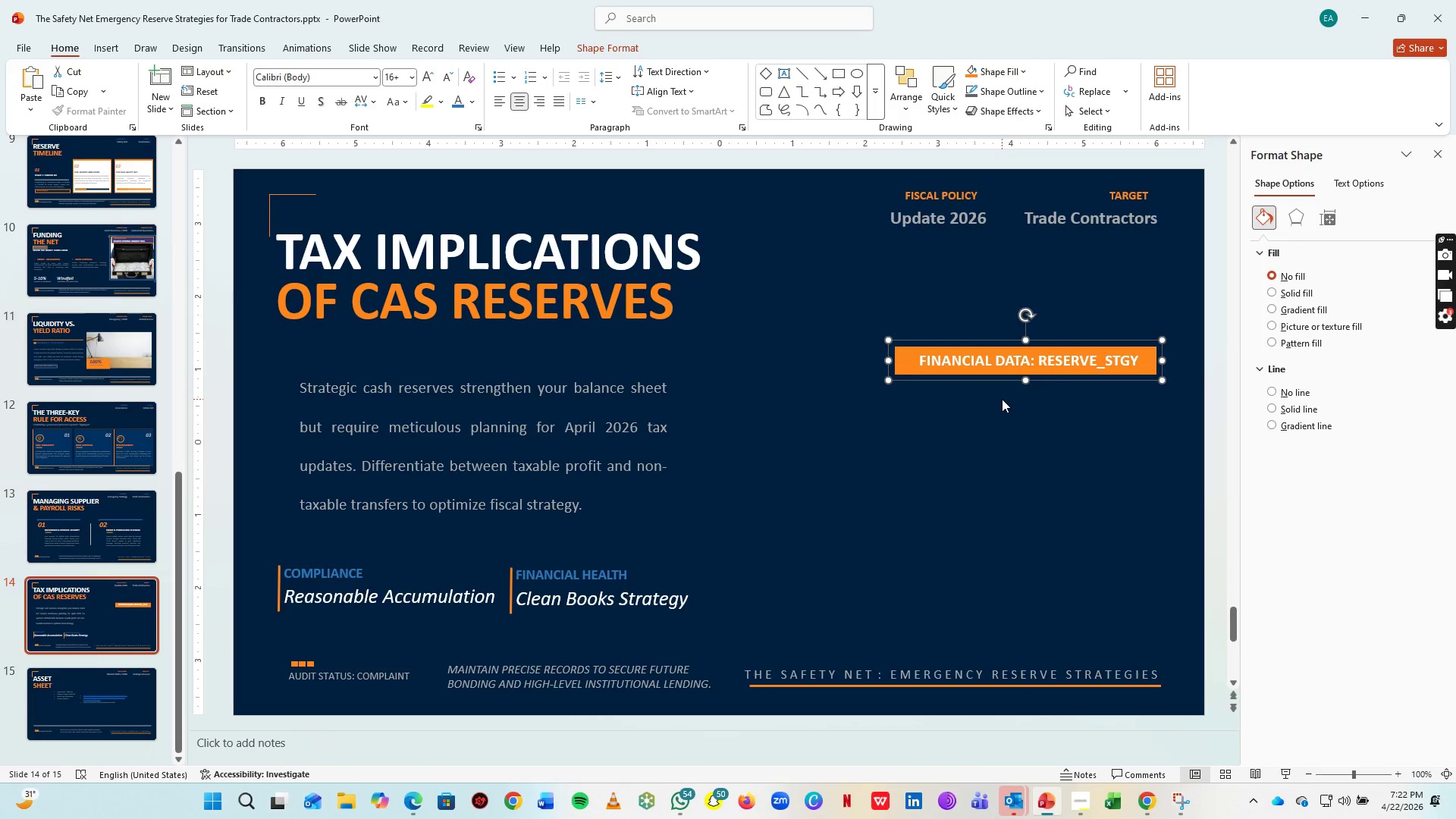 
key(Alt+Tab)
 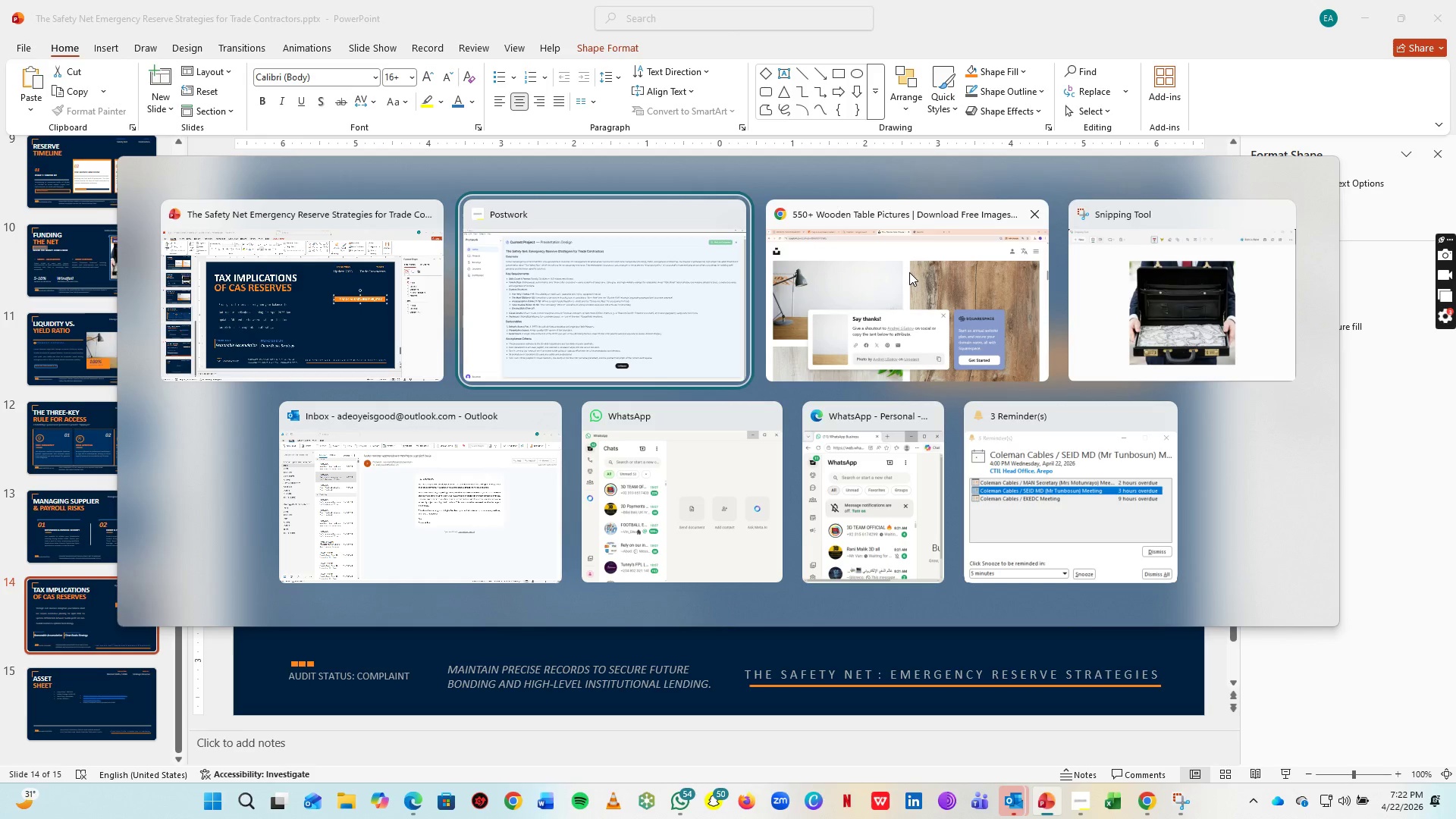 
left_click([909, 272])
 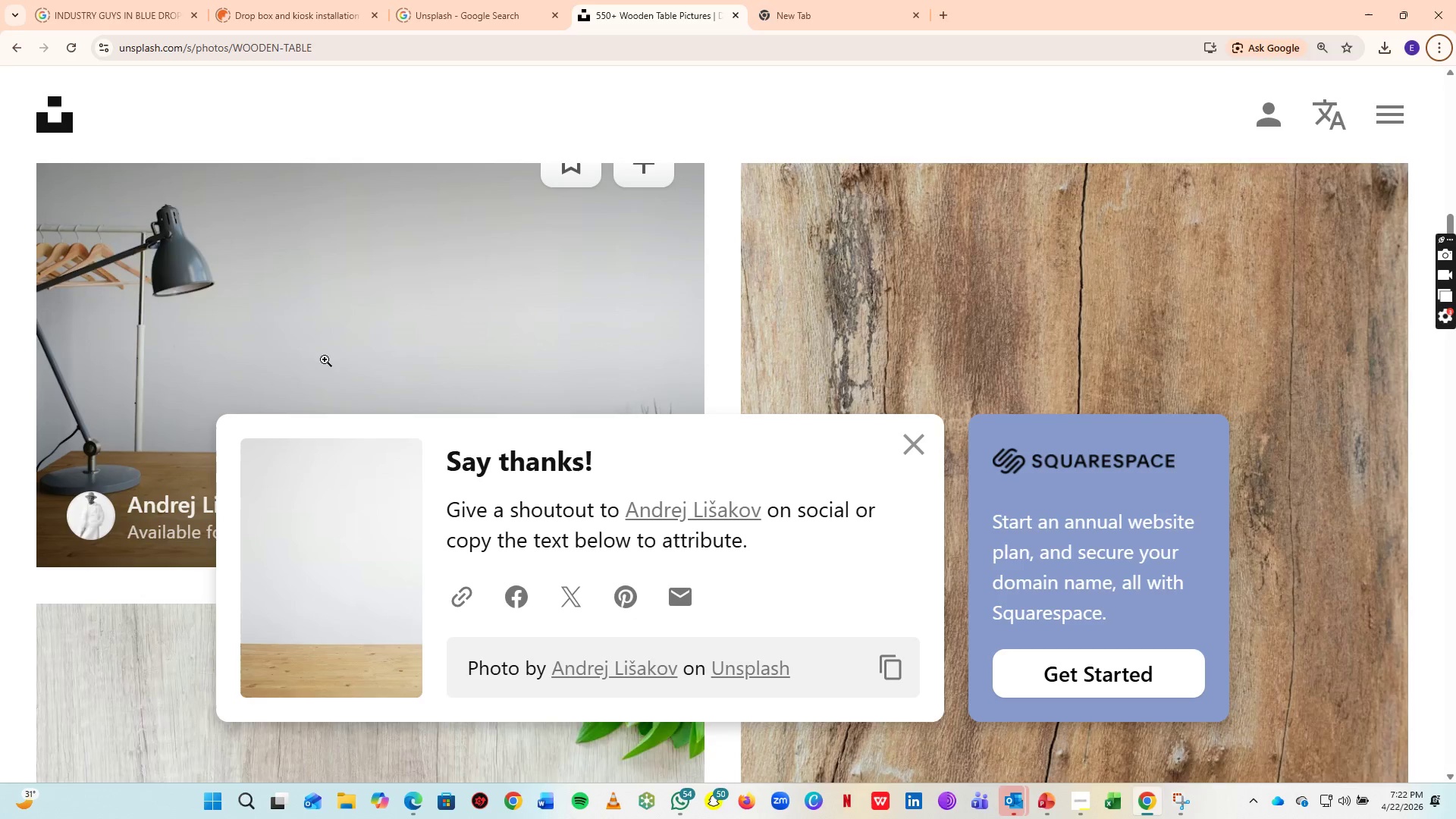 
left_click([364, 215])
 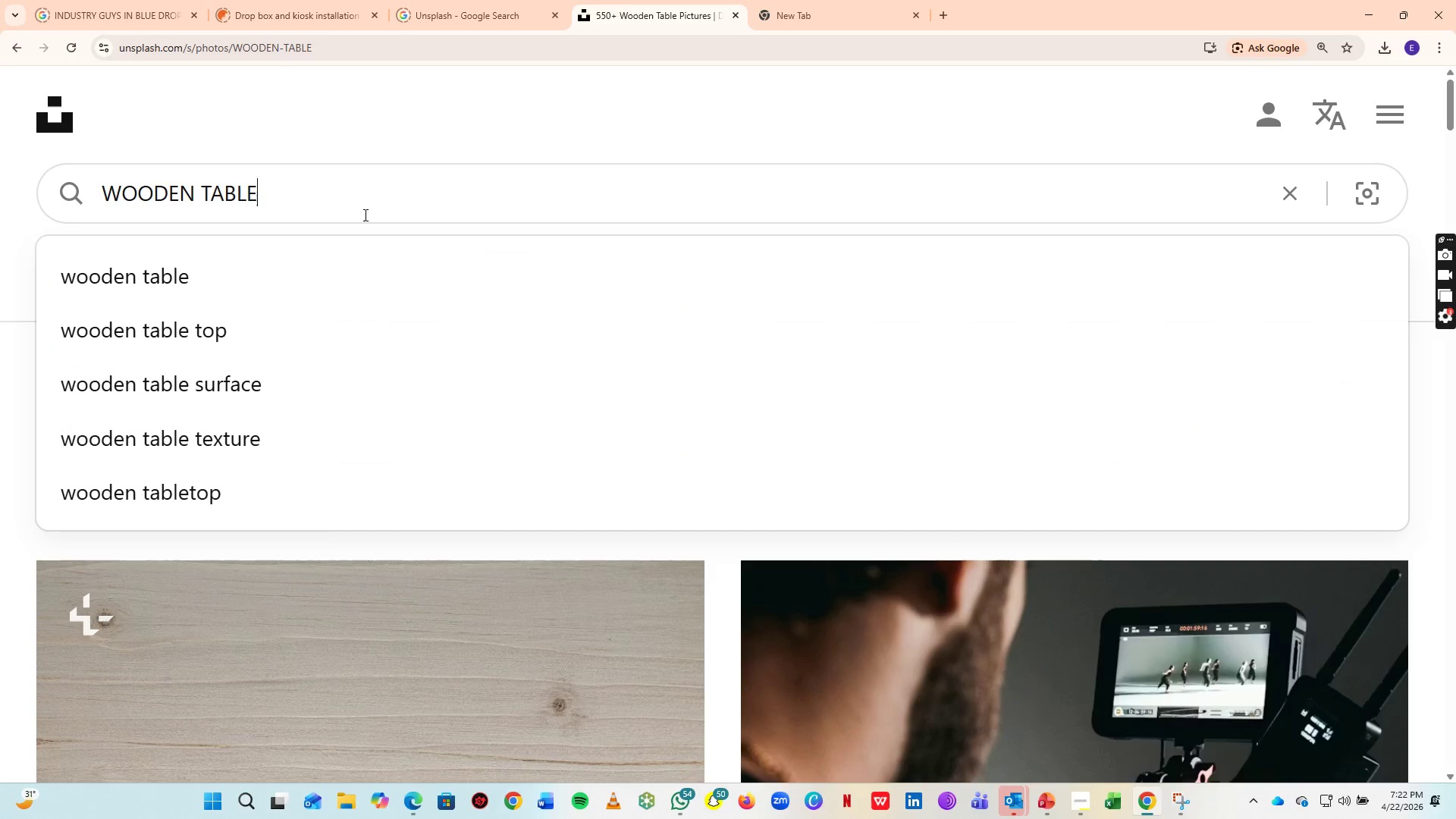 
scroll: coordinate [368, 221], scroll_direction: up, amount: 37.0
 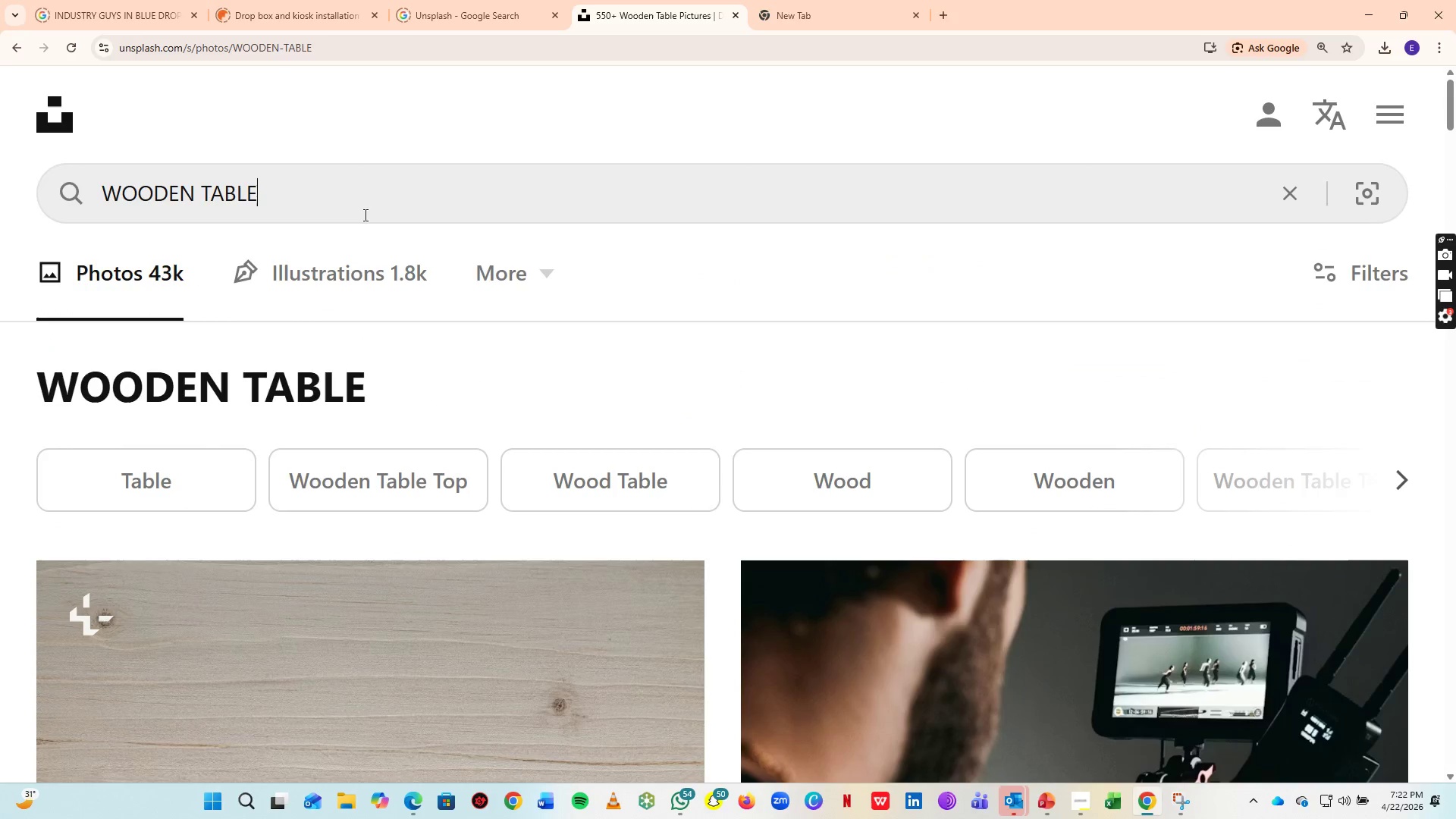 
key(Control+A)
 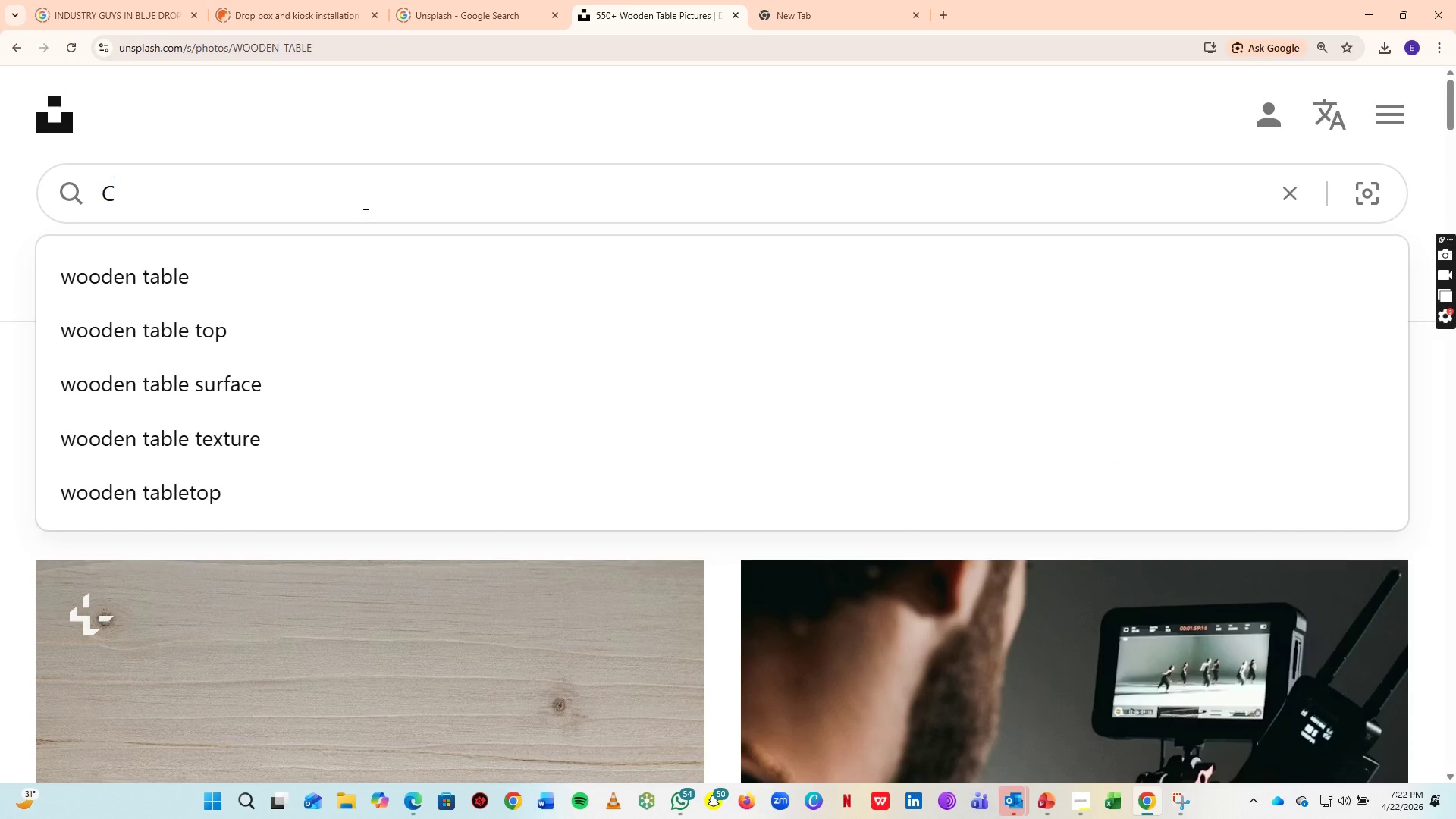 
type(CONTRACTORS AT WORK)
 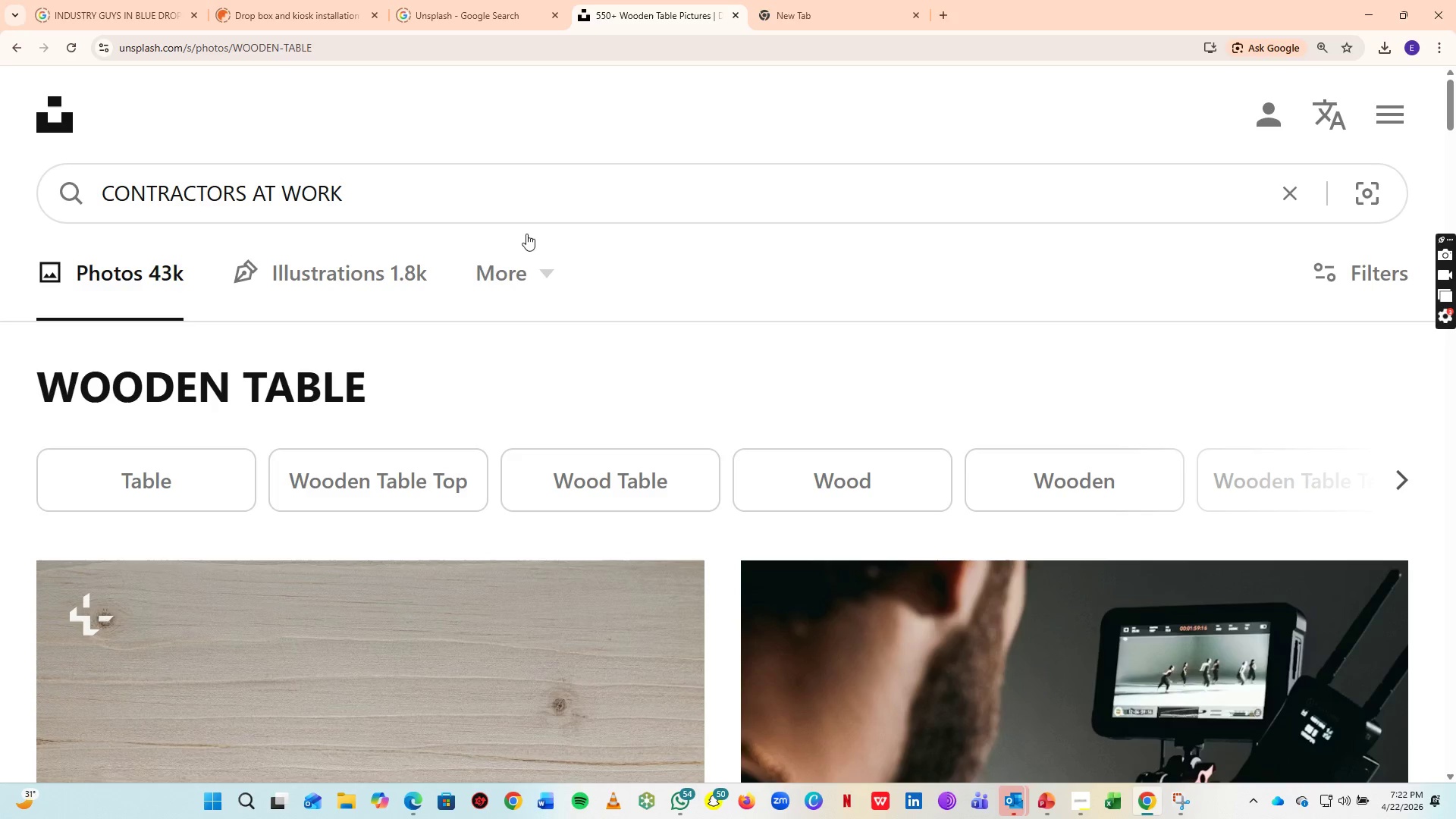 
key(Enter)
 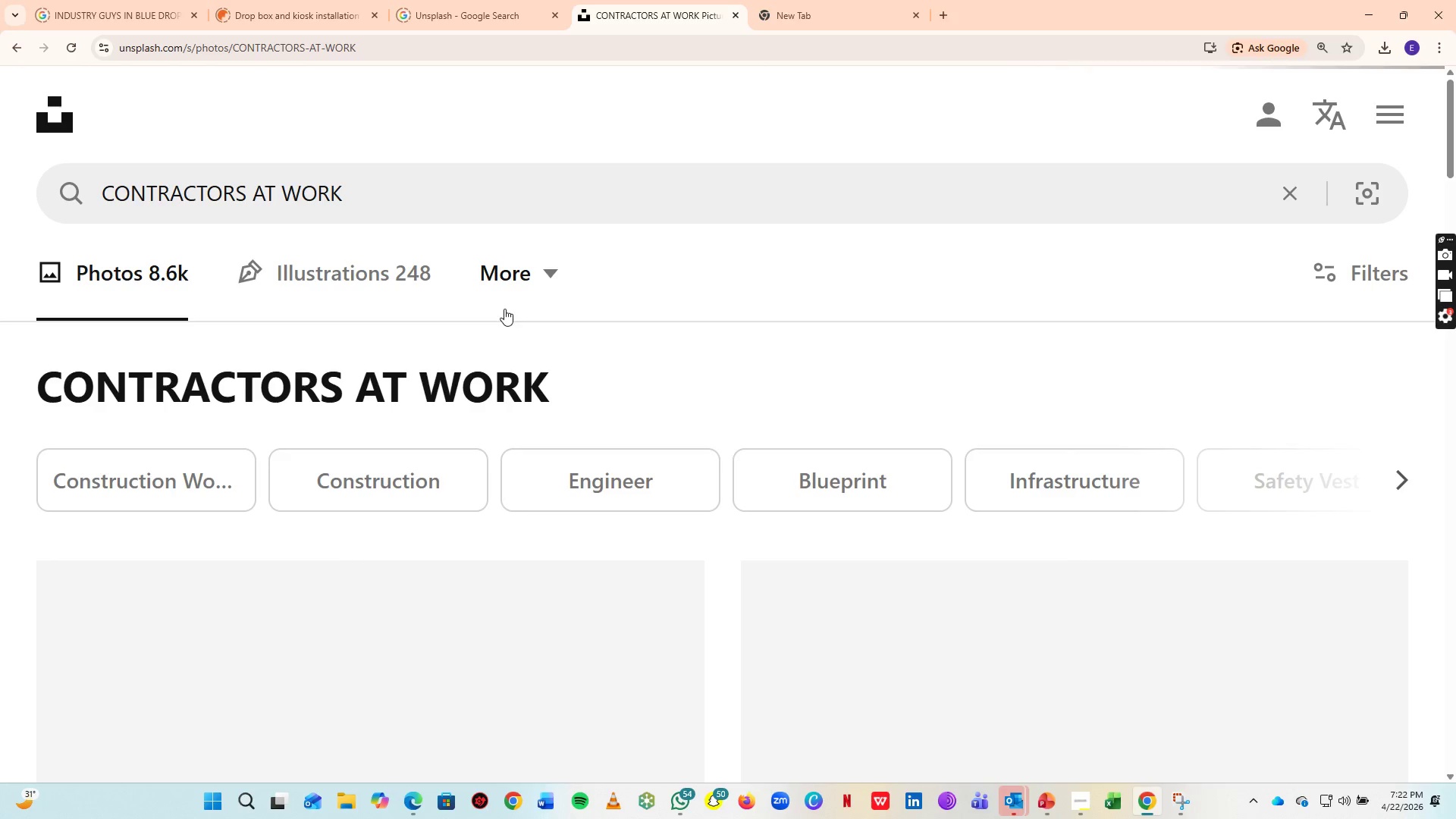 
scroll: coordinate [503, 369], scroll_direction: down, amount: 5.0
 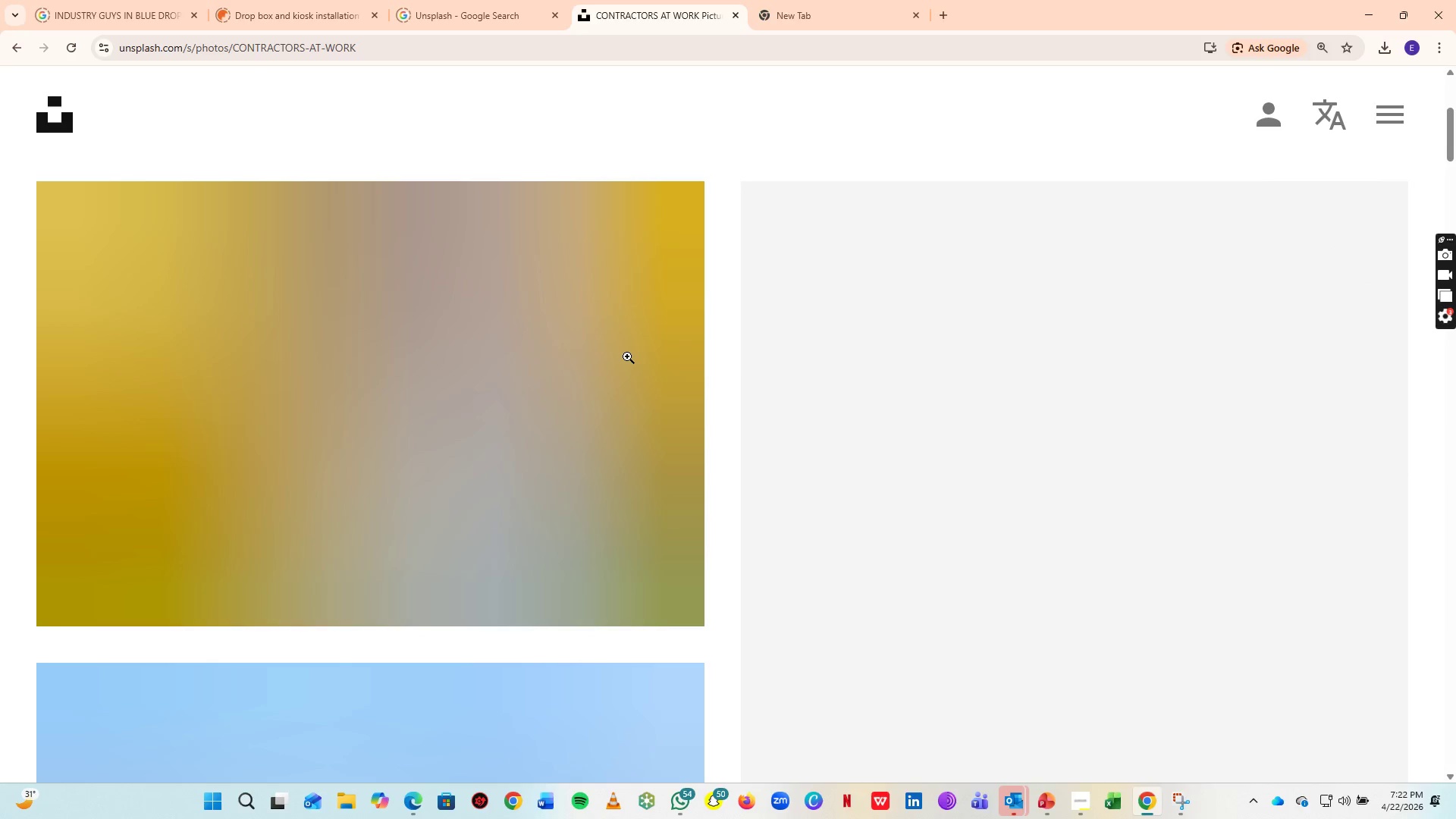 
scroll: coordinate [627, 356], scroll_direction: up, amount: 3.0
 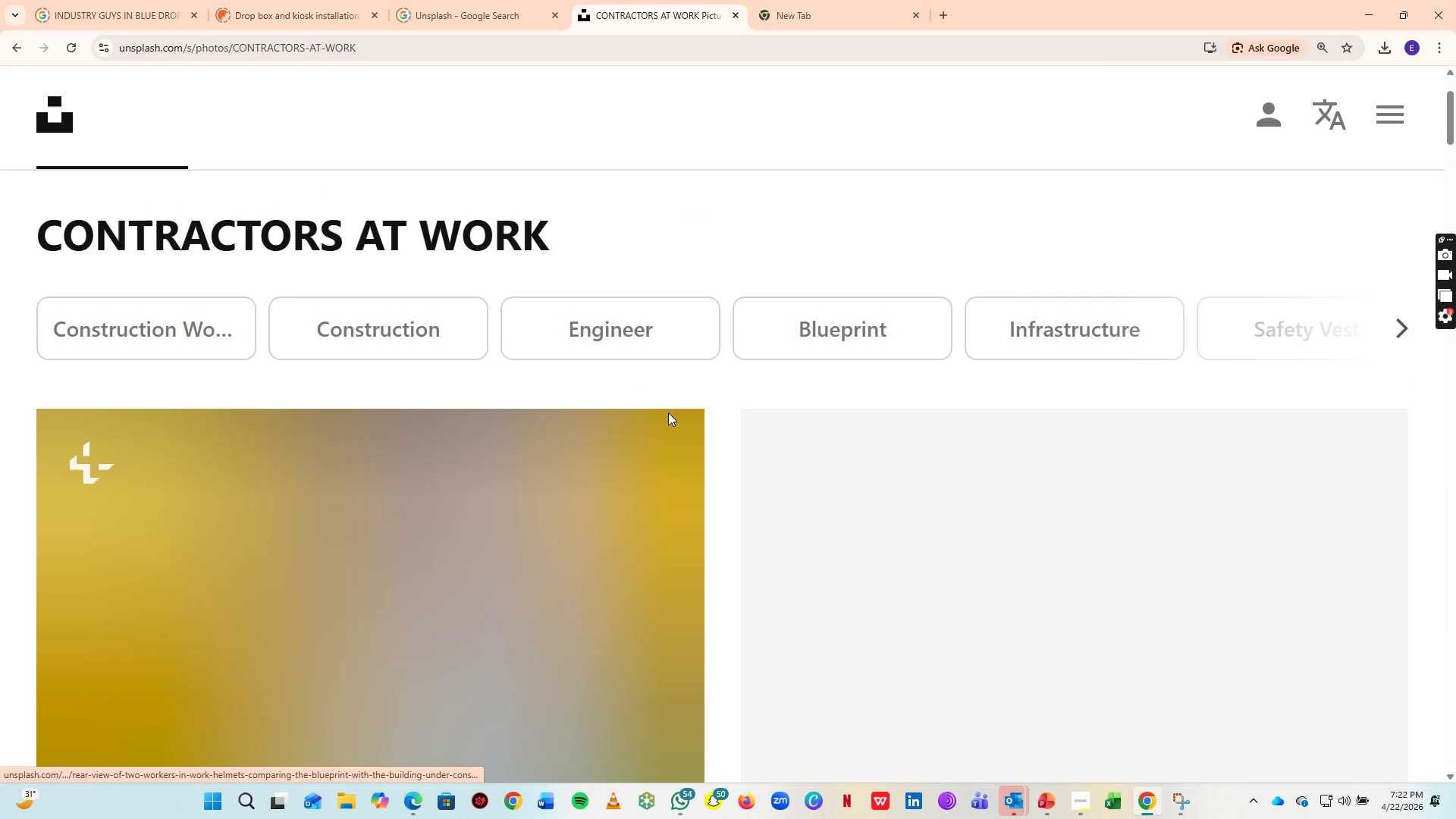 
scroll: coordinate [635, 497], scroll_direction: down, amount: 10.0
 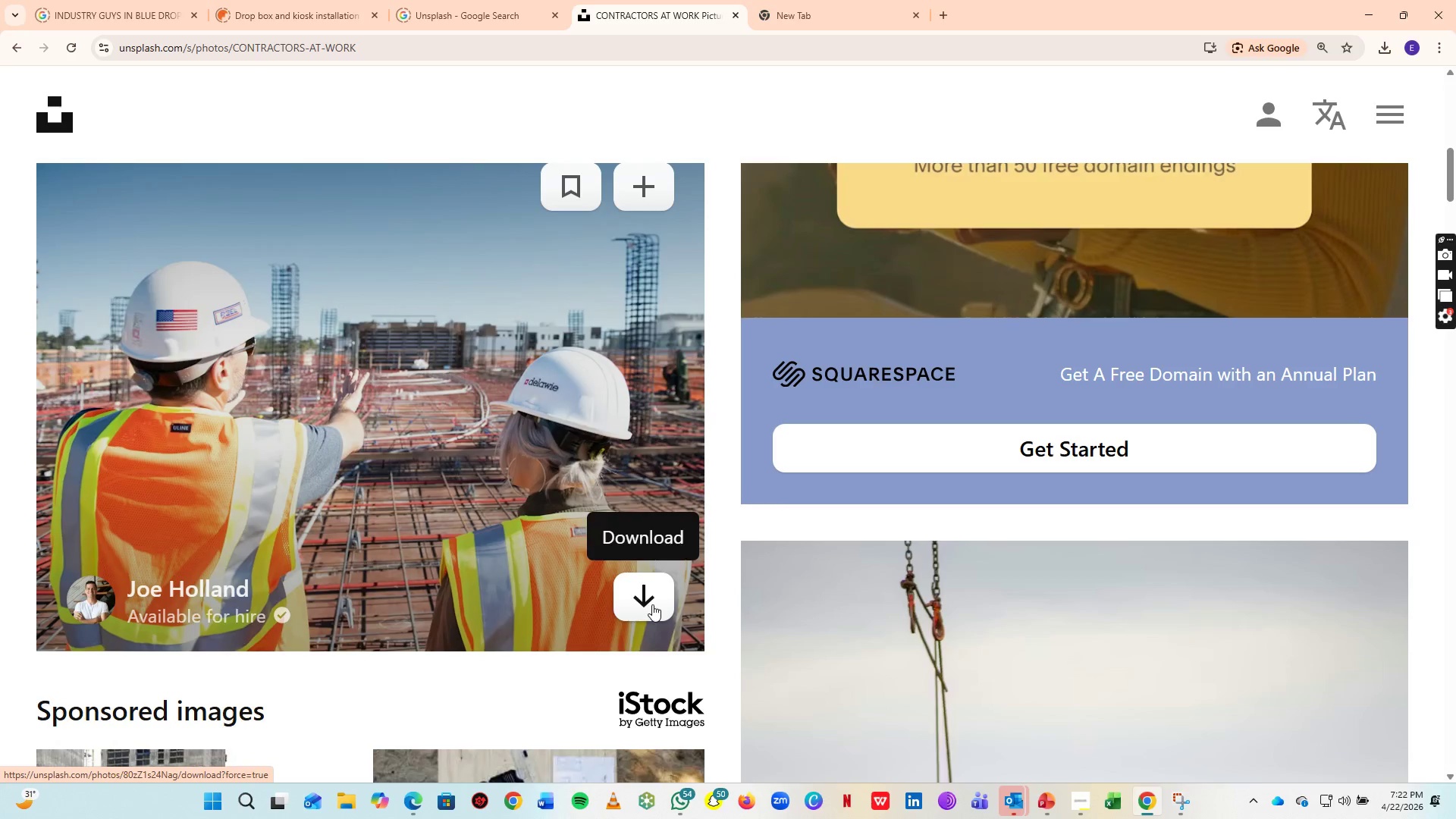 
left_click([652, 604])
 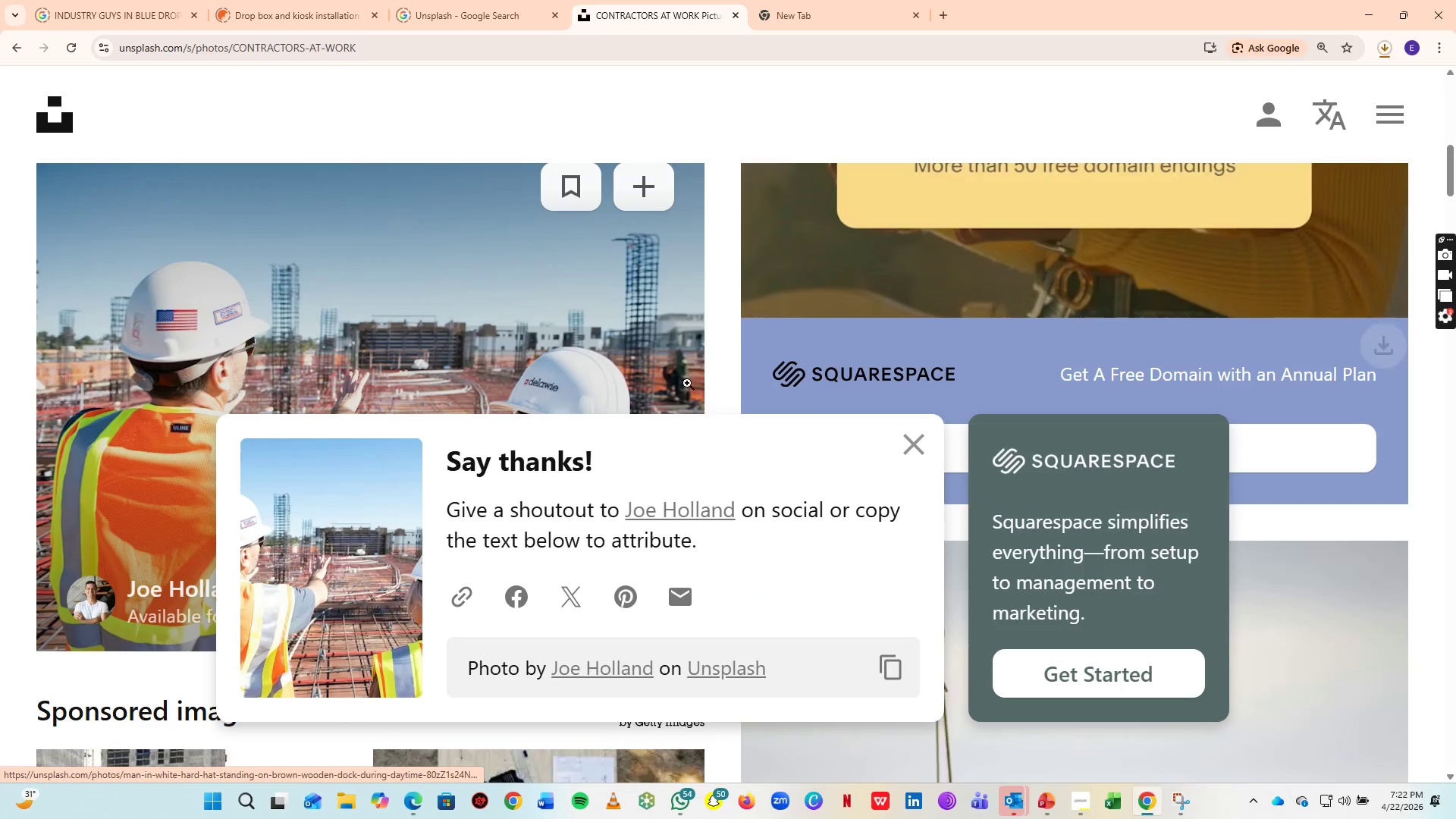 
scroll: coordinate [689, 409], scroll_direction: down, amount: 7.0
 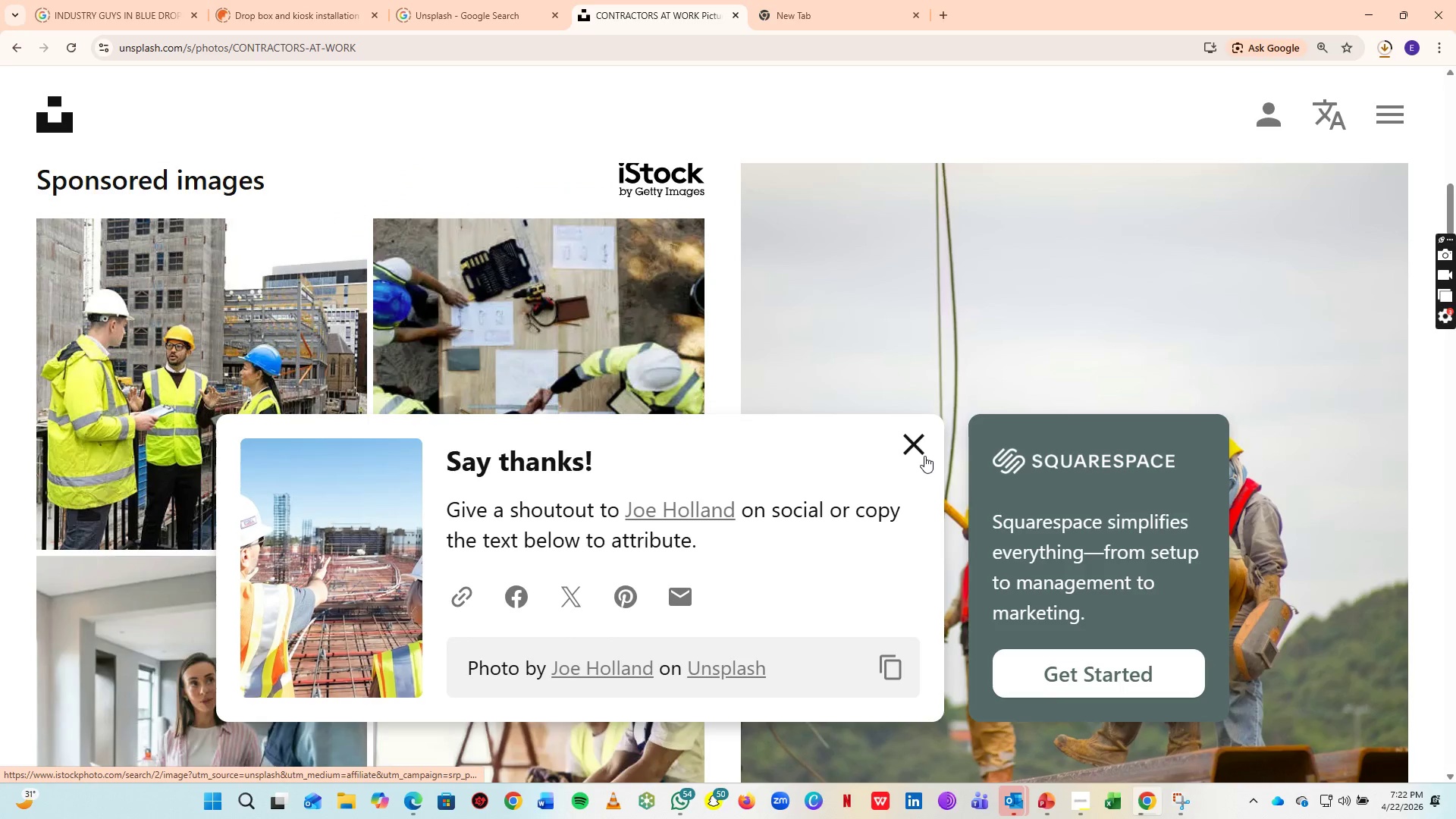 
left_click([925, 456])
 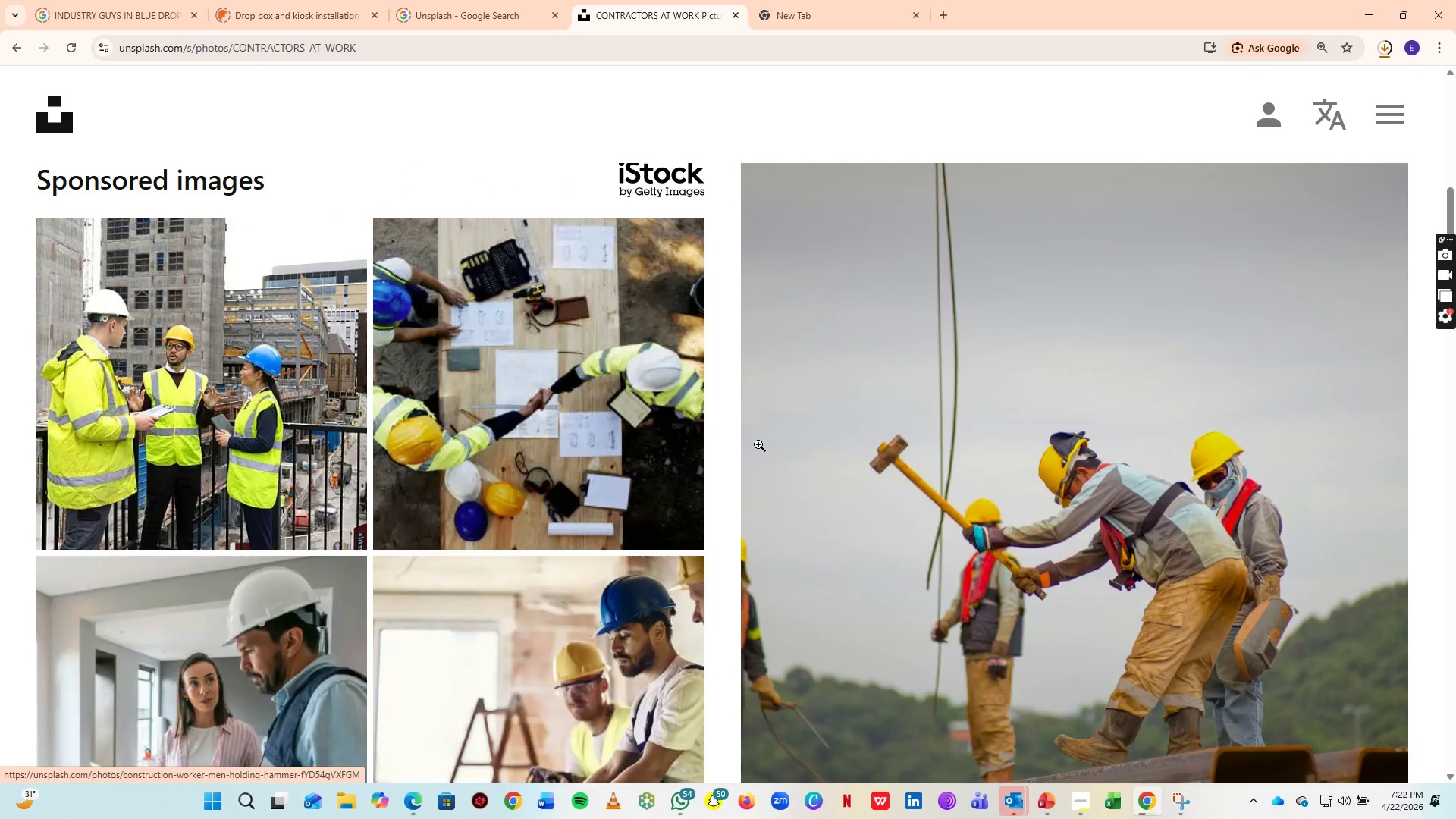 
mouse_move([623, 423])
 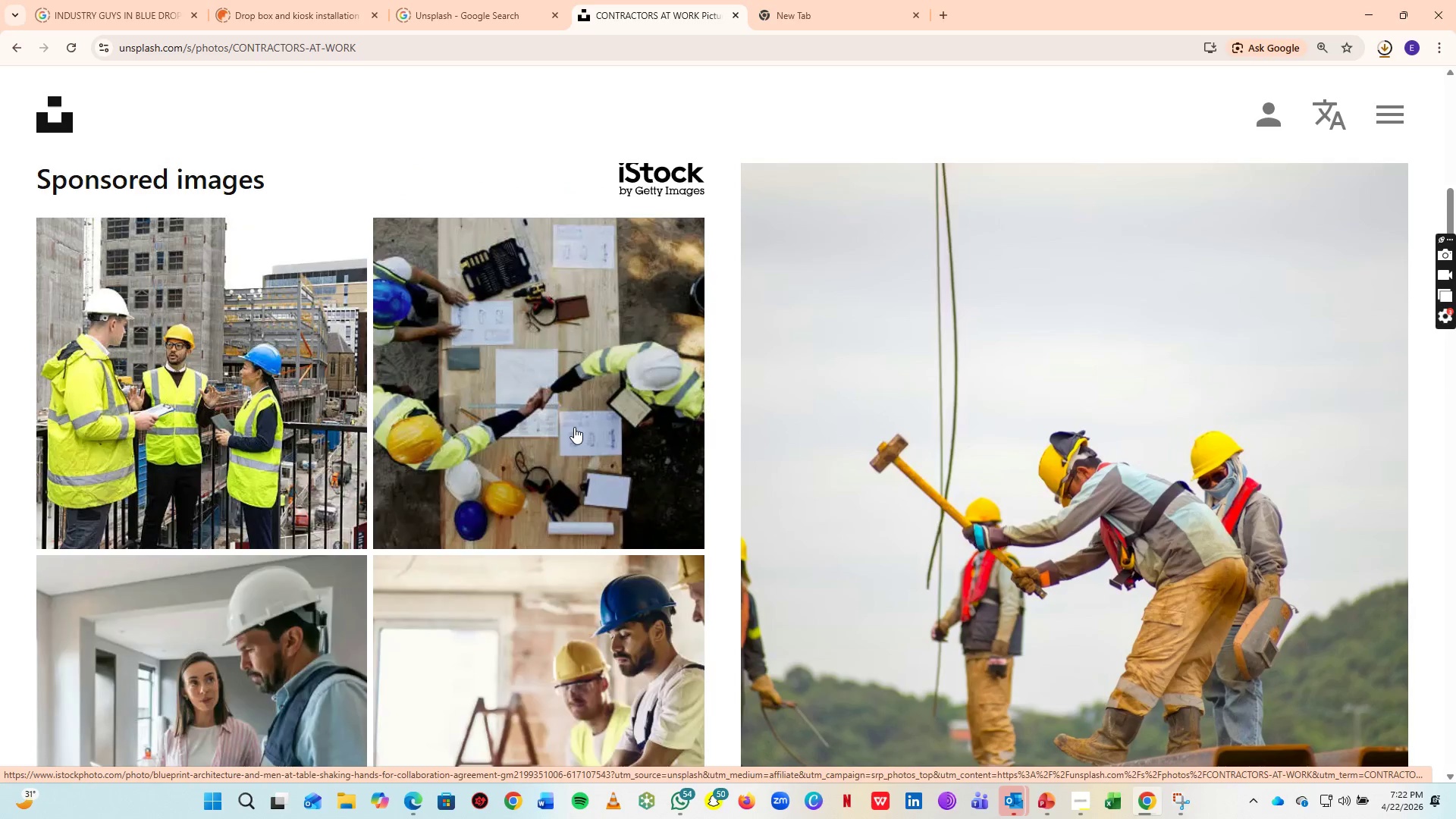 
scroll: coordinate [359, 392], scroll_direction: down, amount: 26.0
 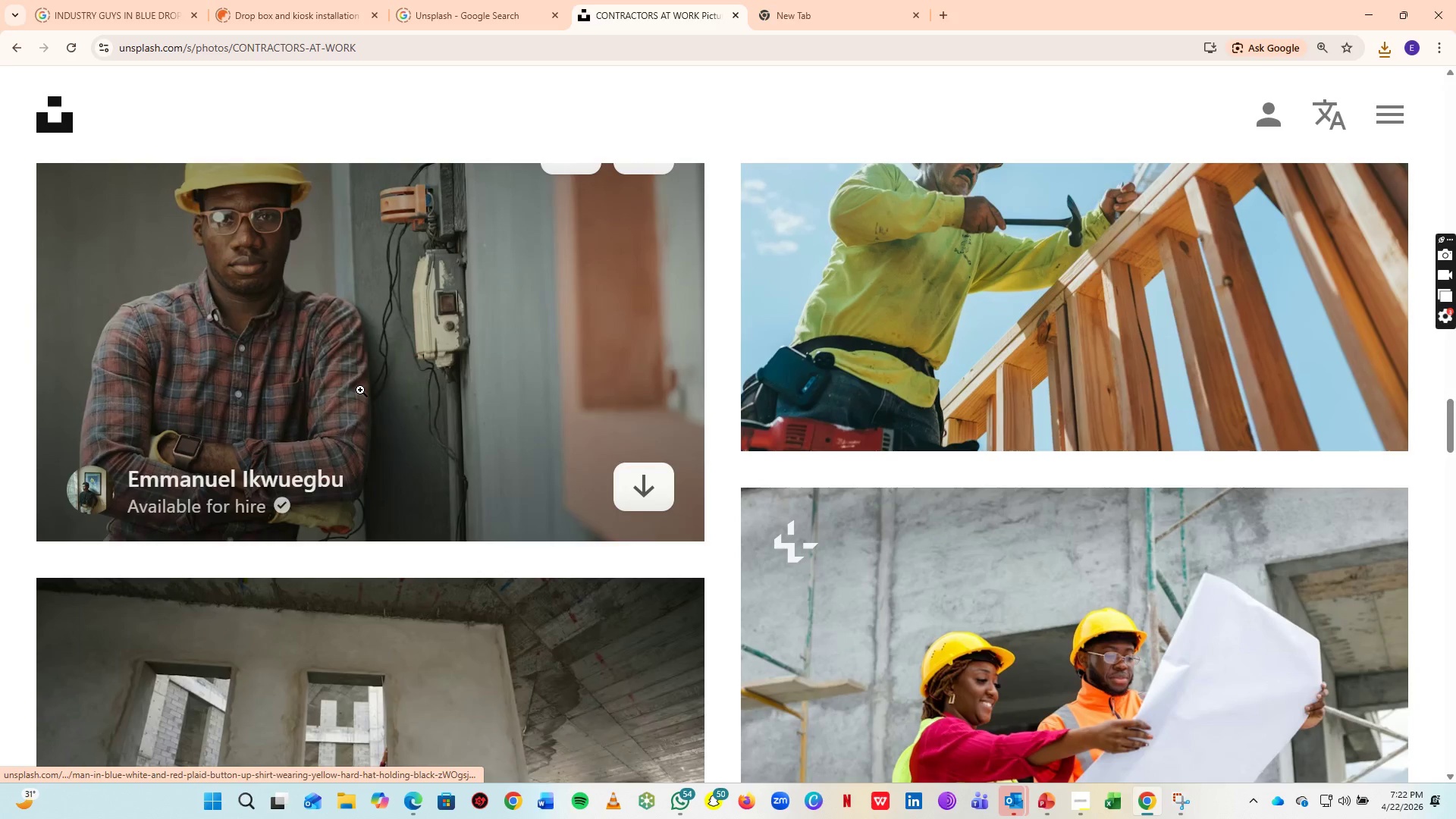 
key(Alt+AltLeft)
 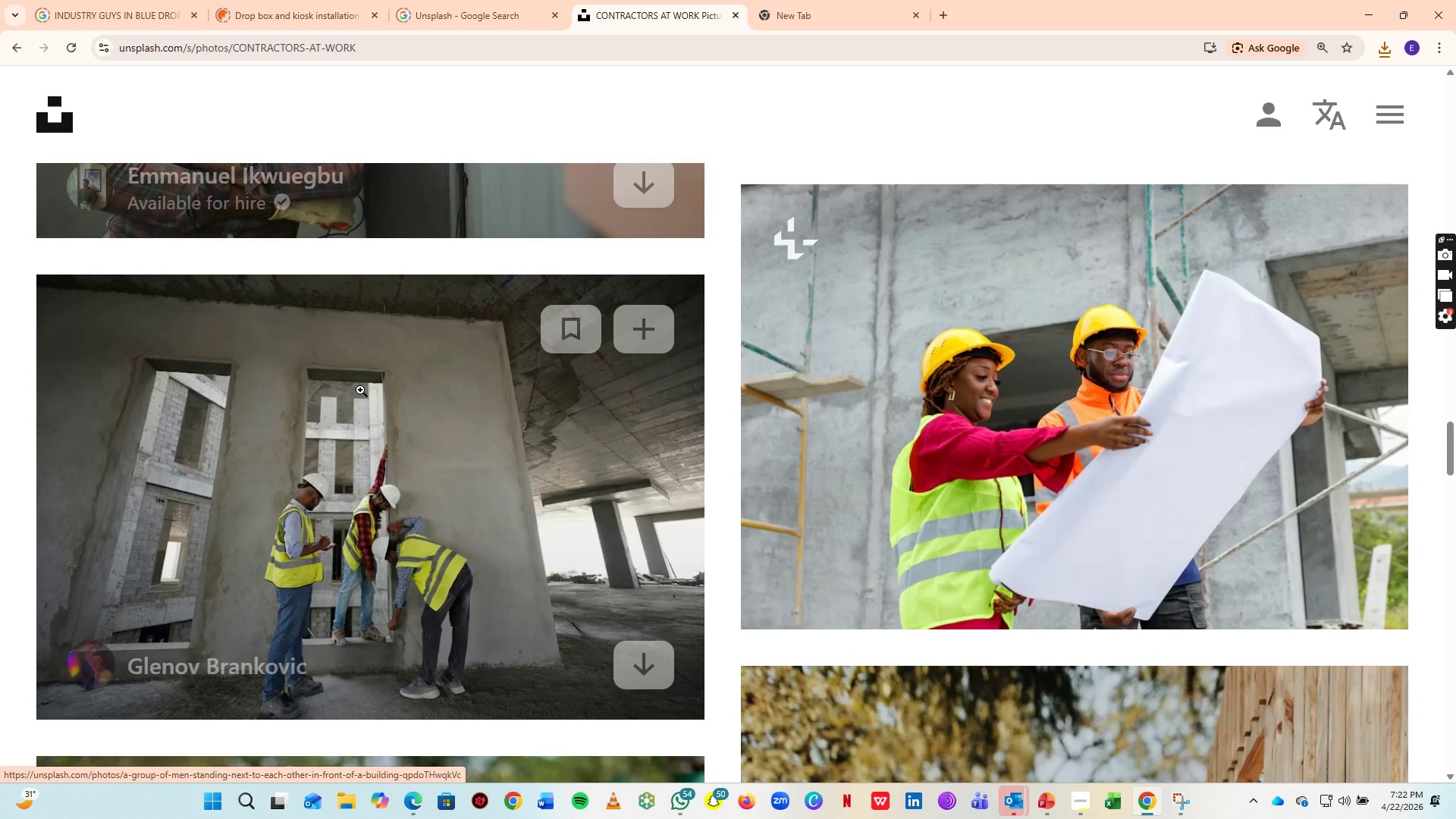 
scroll: coordinate [360, 390], scroll_direction: down, amount: 4.0
 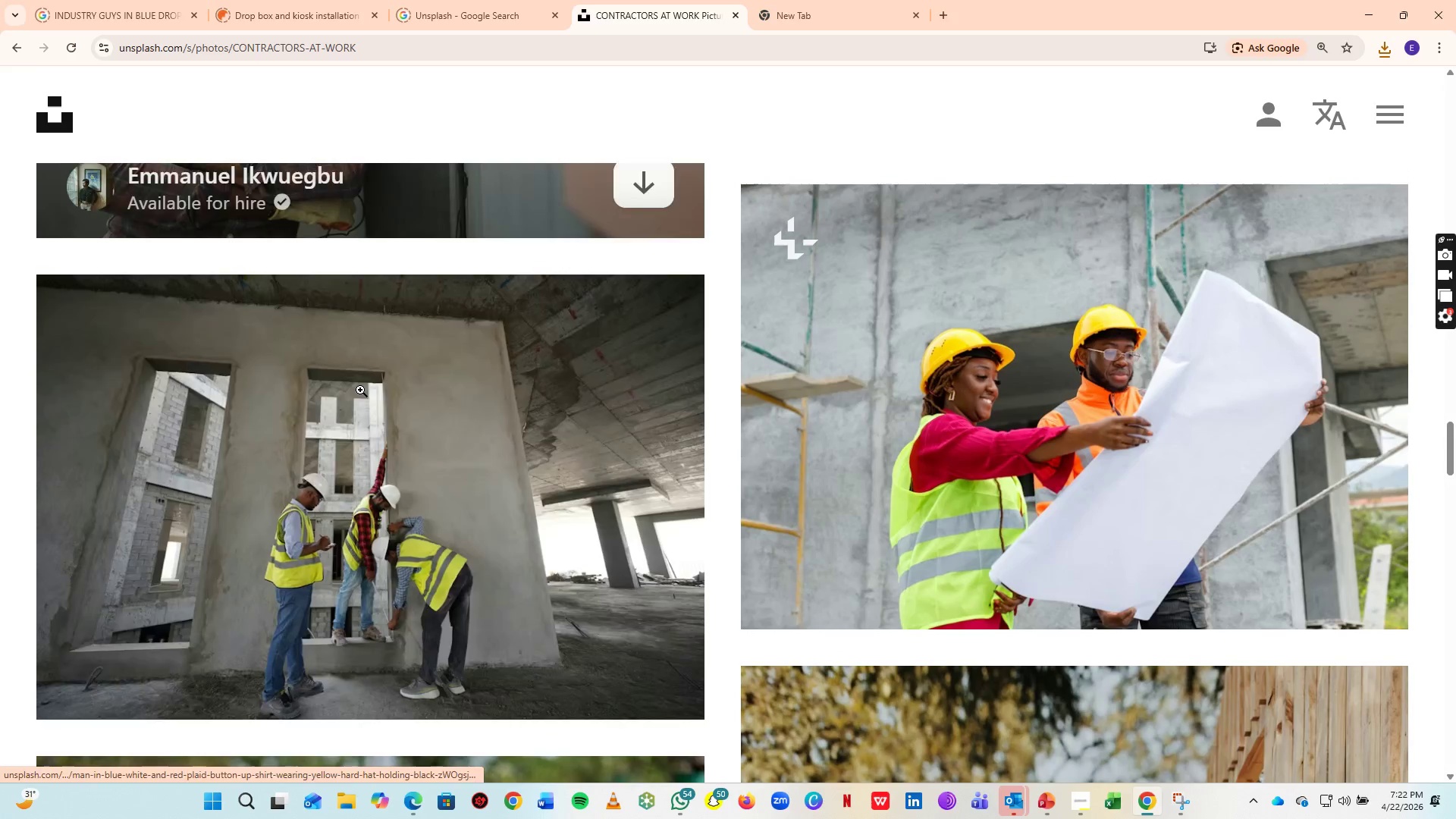 
key(Alt+Tab)
 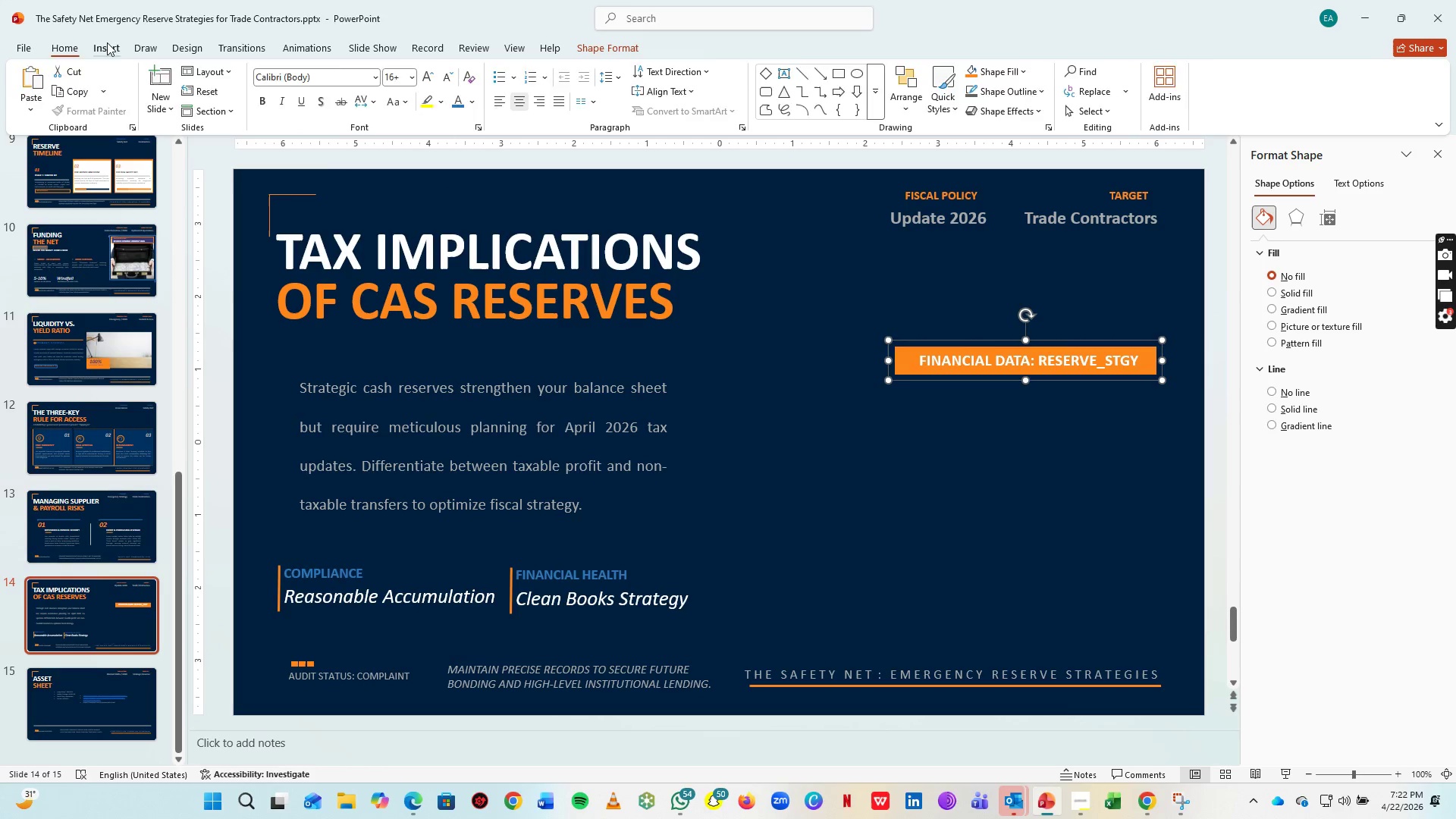 
left_click([113, 83])
 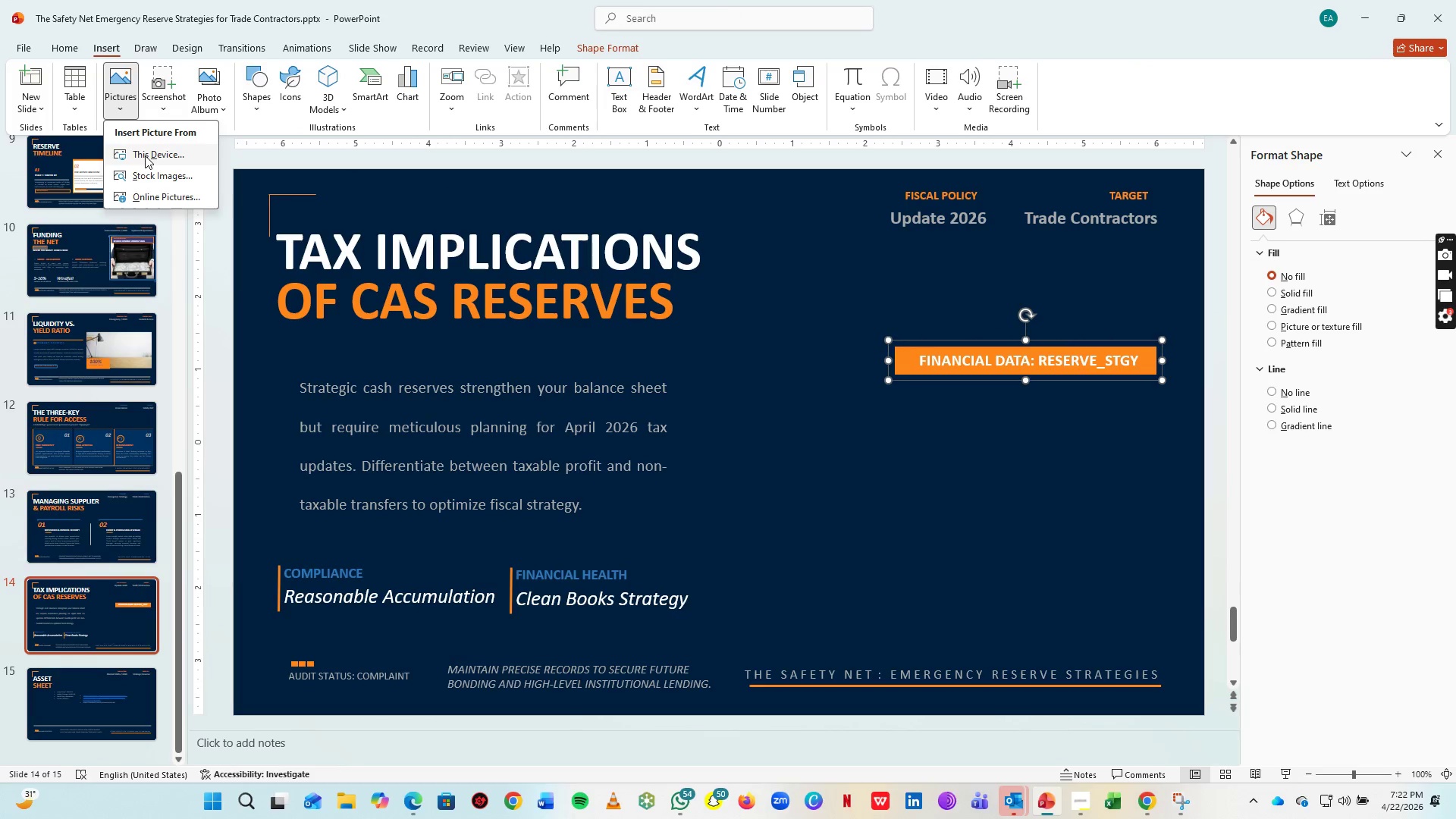 
left_click([145, 155])
 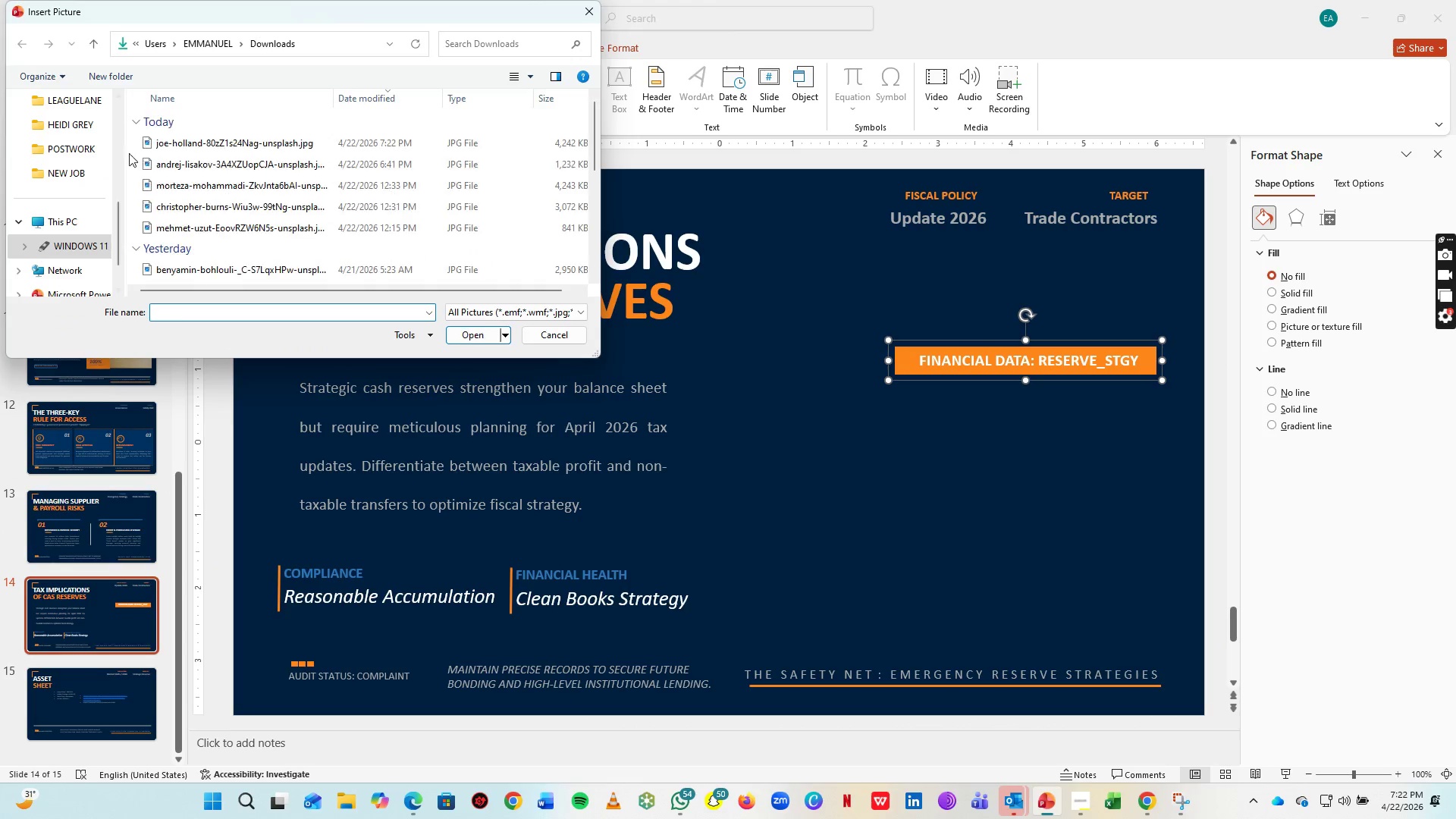 
scroll: coordinate [68, 196], scroll_direction: up, amount: 5.0
 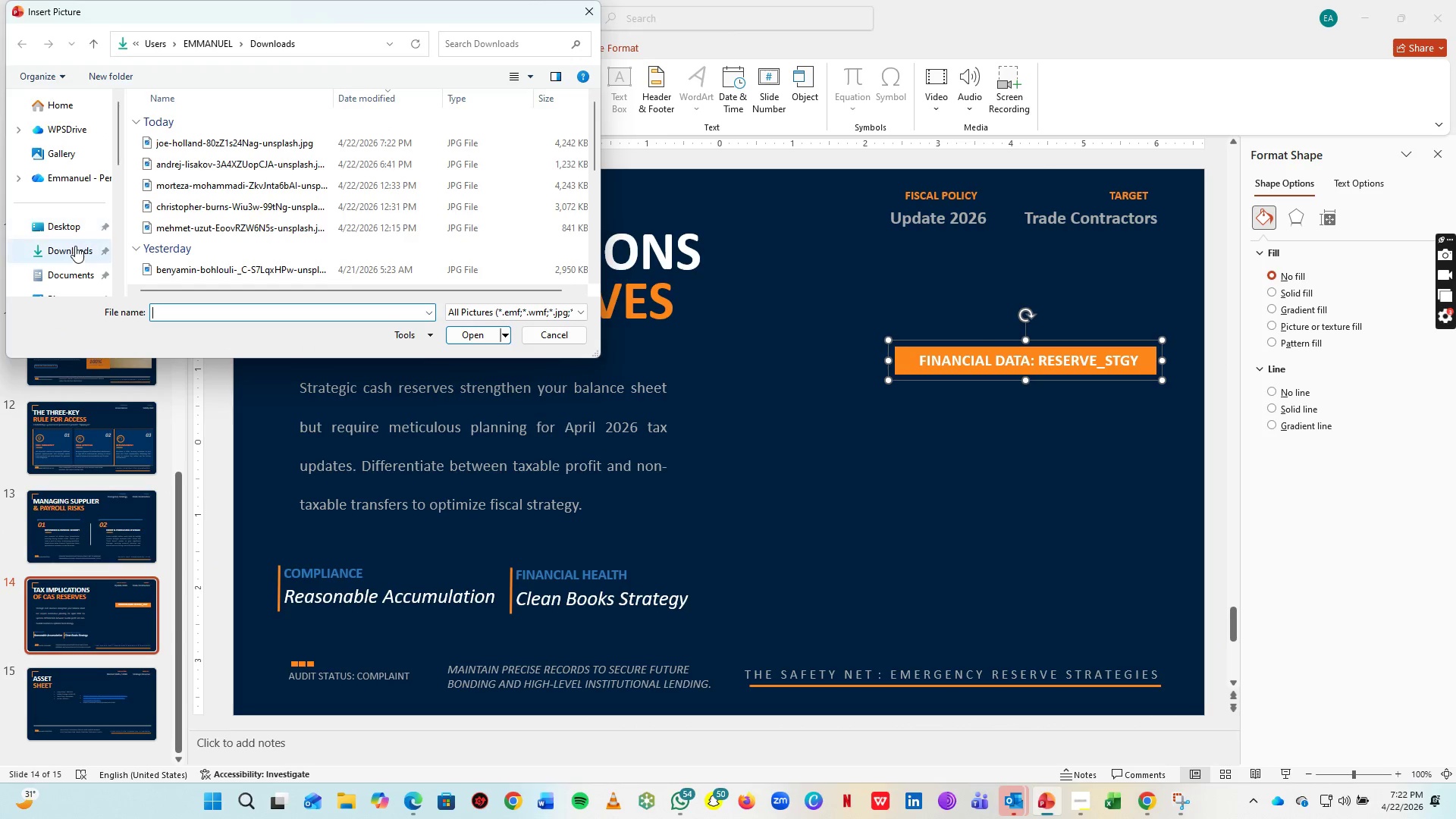 
left_click([75, 246])
 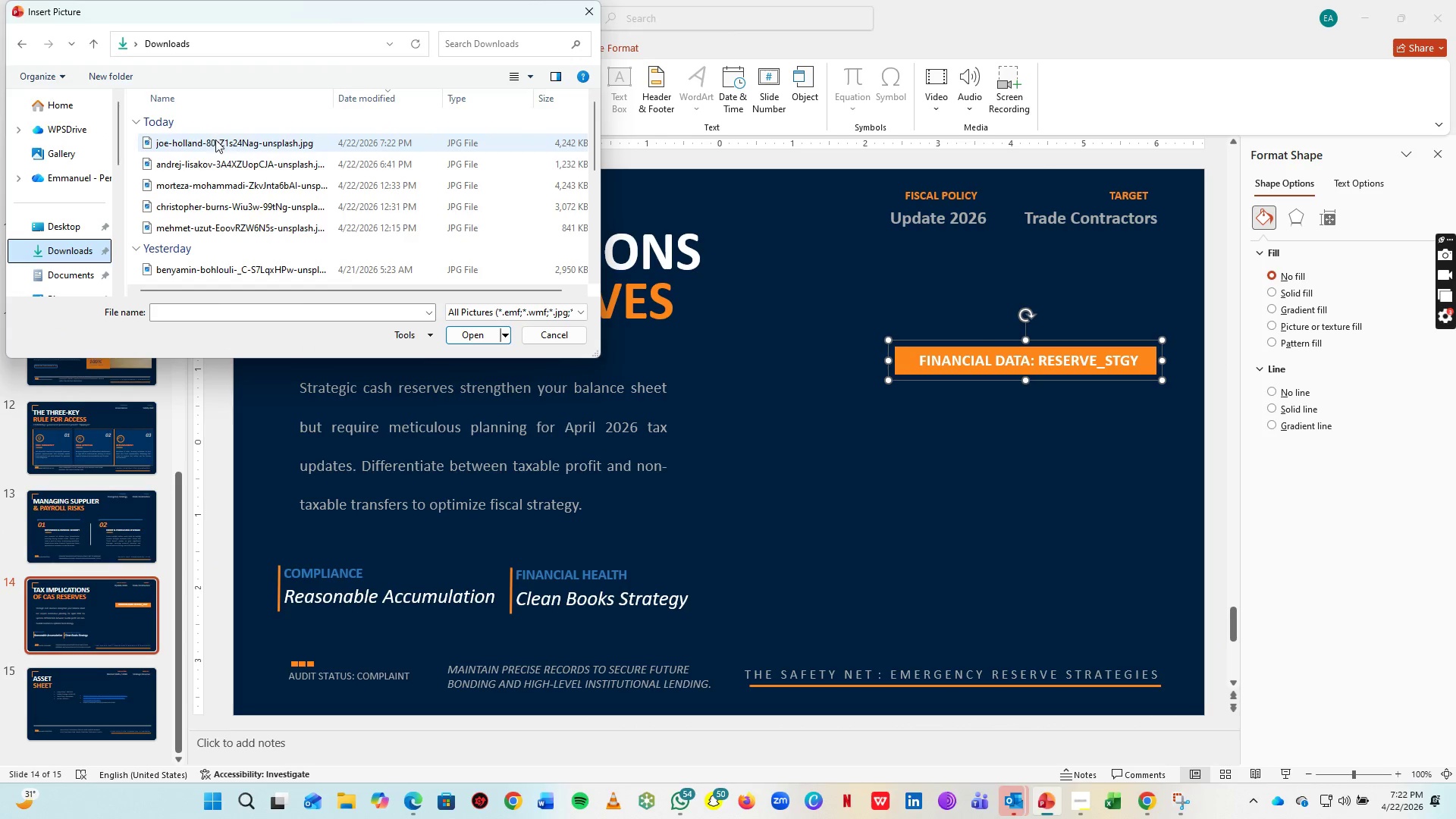 
left_click([218, 144])
 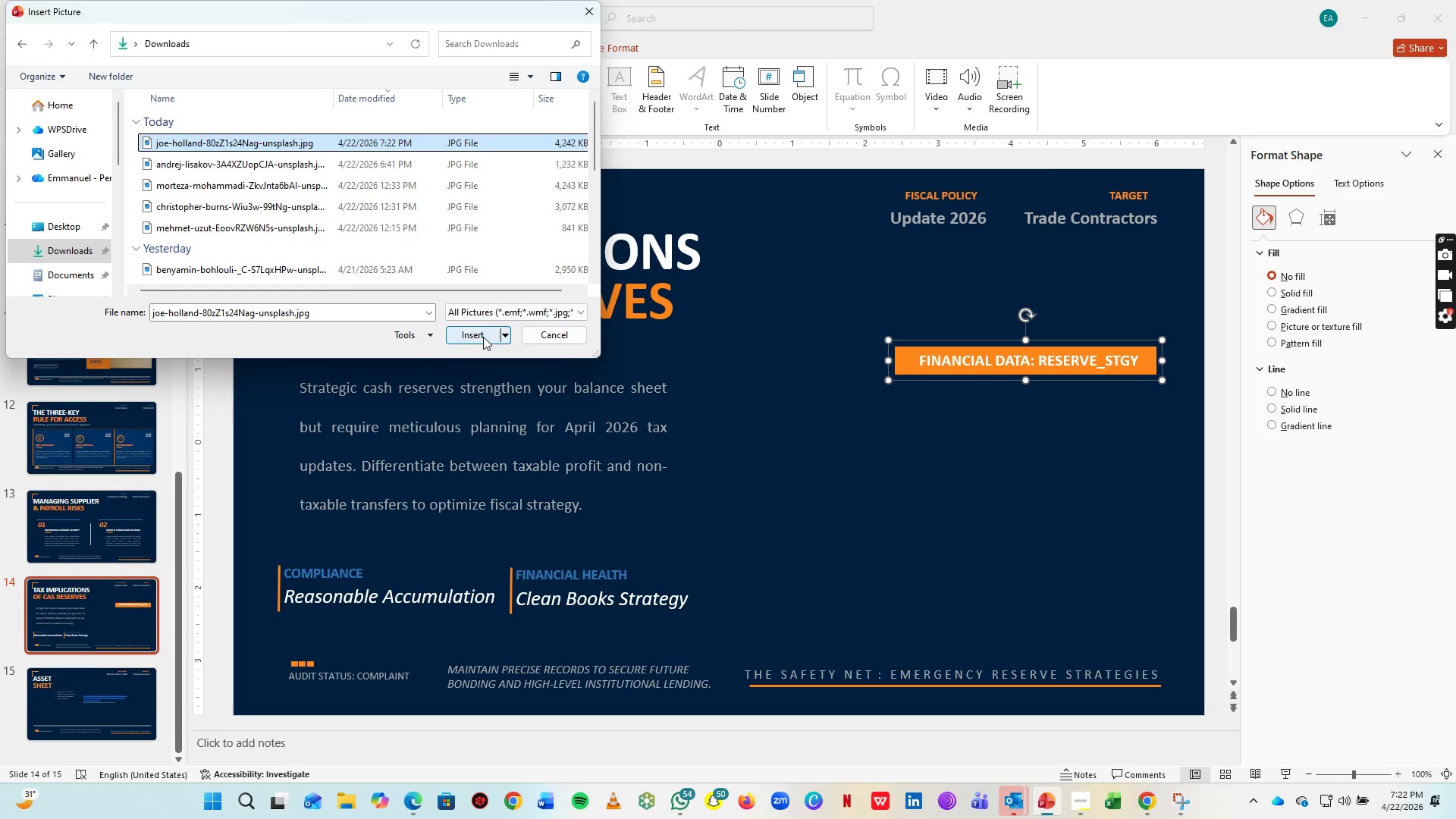 
left_click([483, 337])
 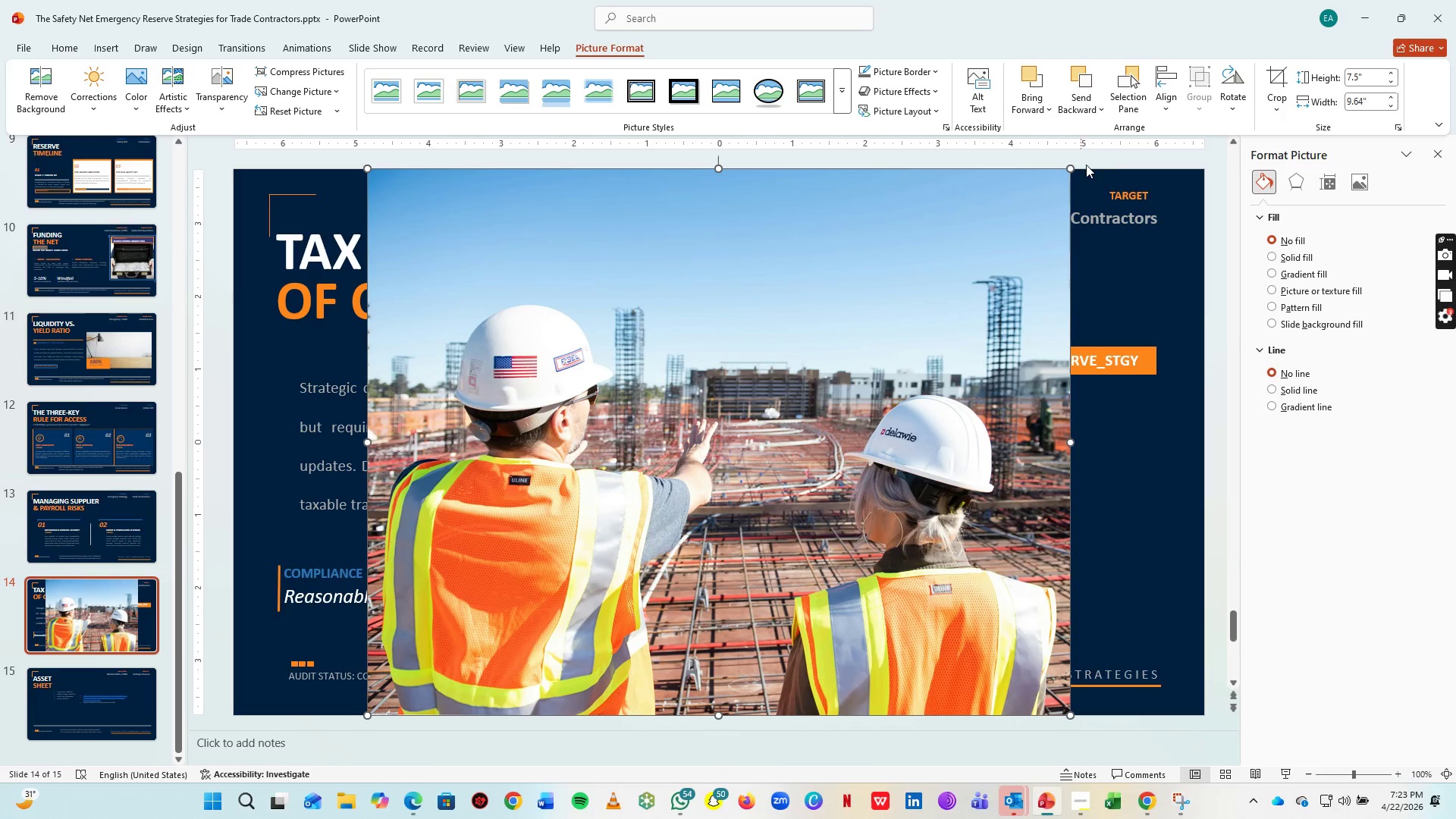 
wait(5.2)
 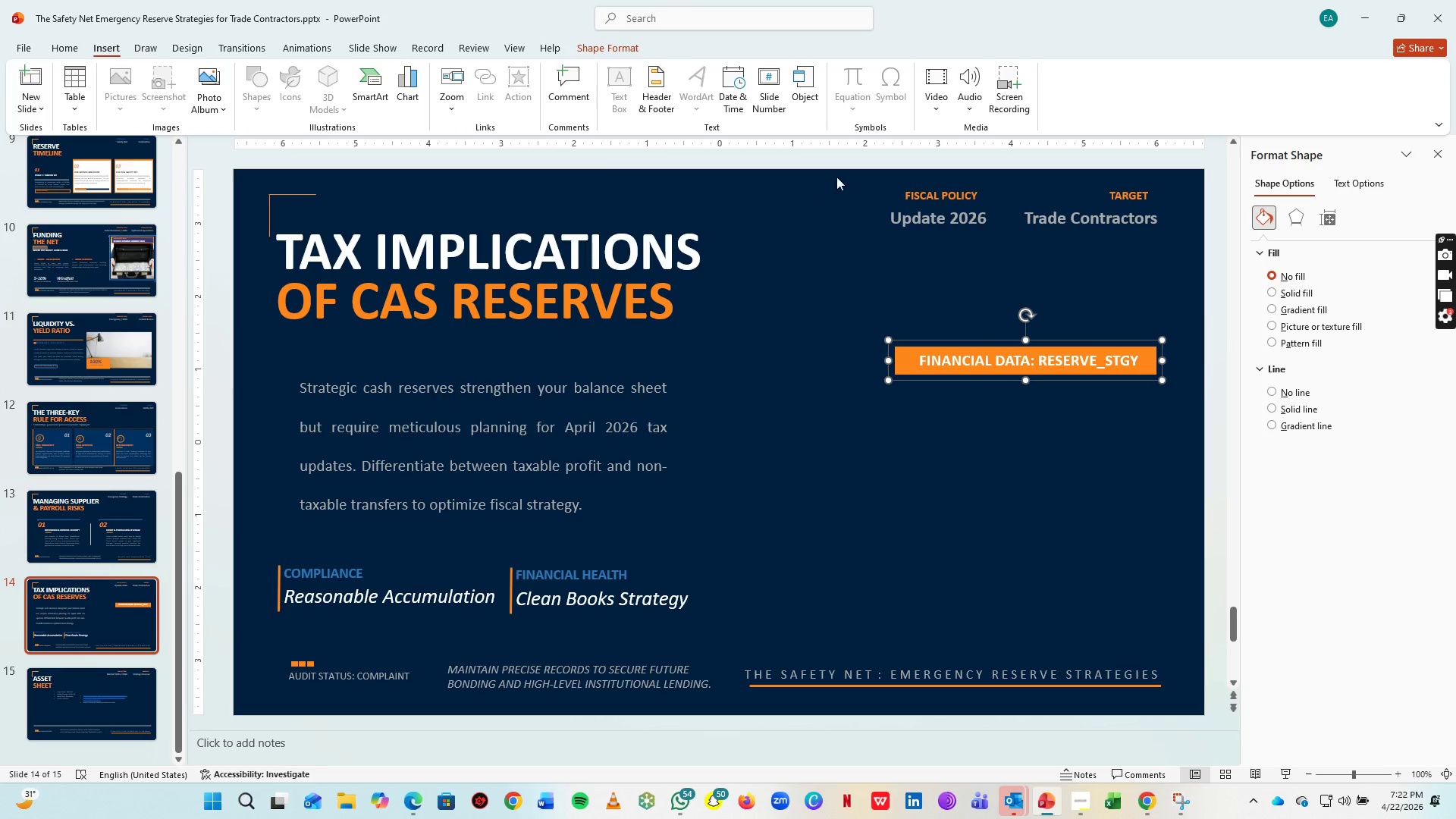 
left_click_drag(start_coordinate=[1065, 169], to_coordinate=[1077, 202])
 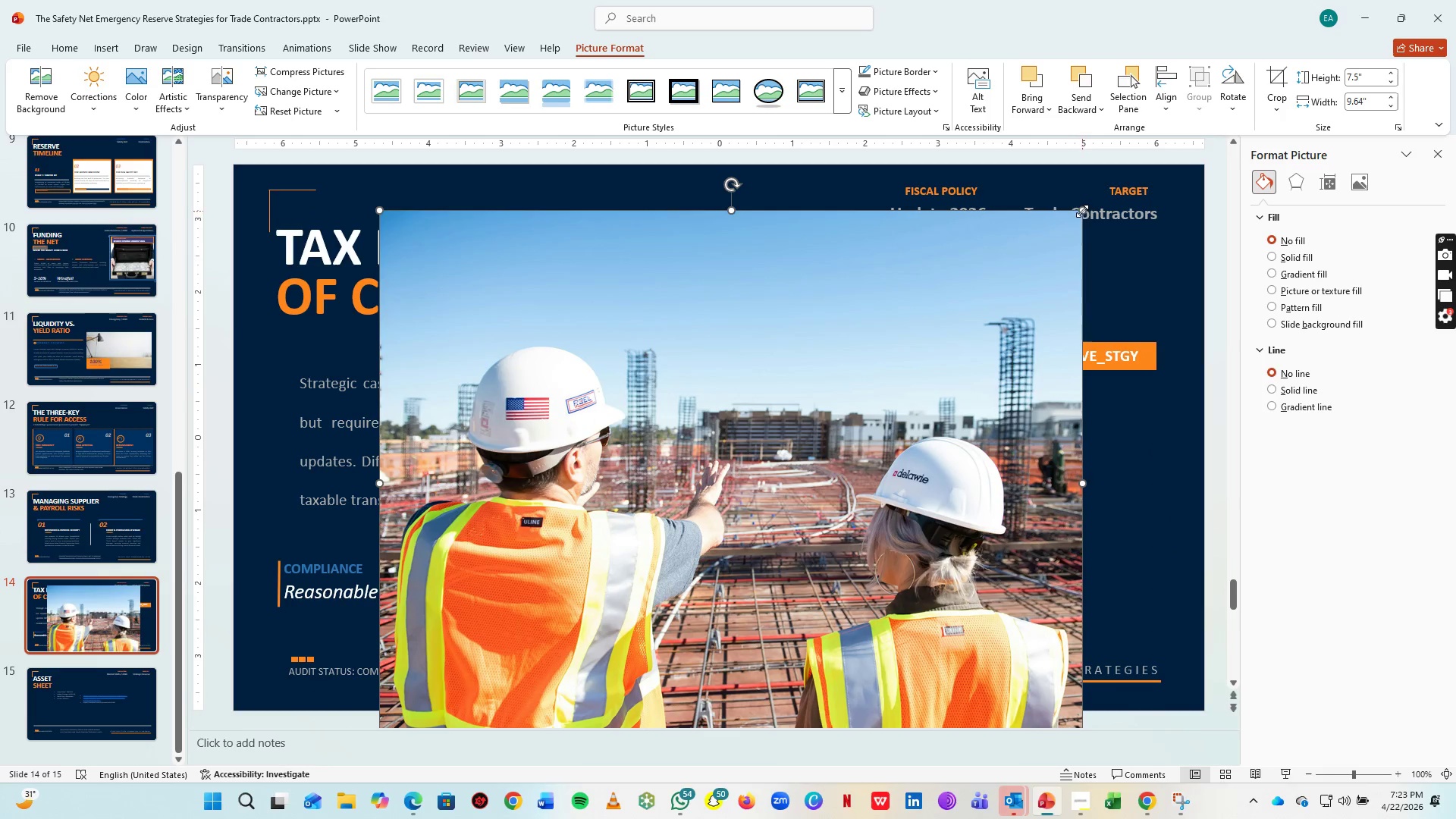 
left_click_drag(start_coordinate=[1082, 211], to_coordinate=[750, 696])
 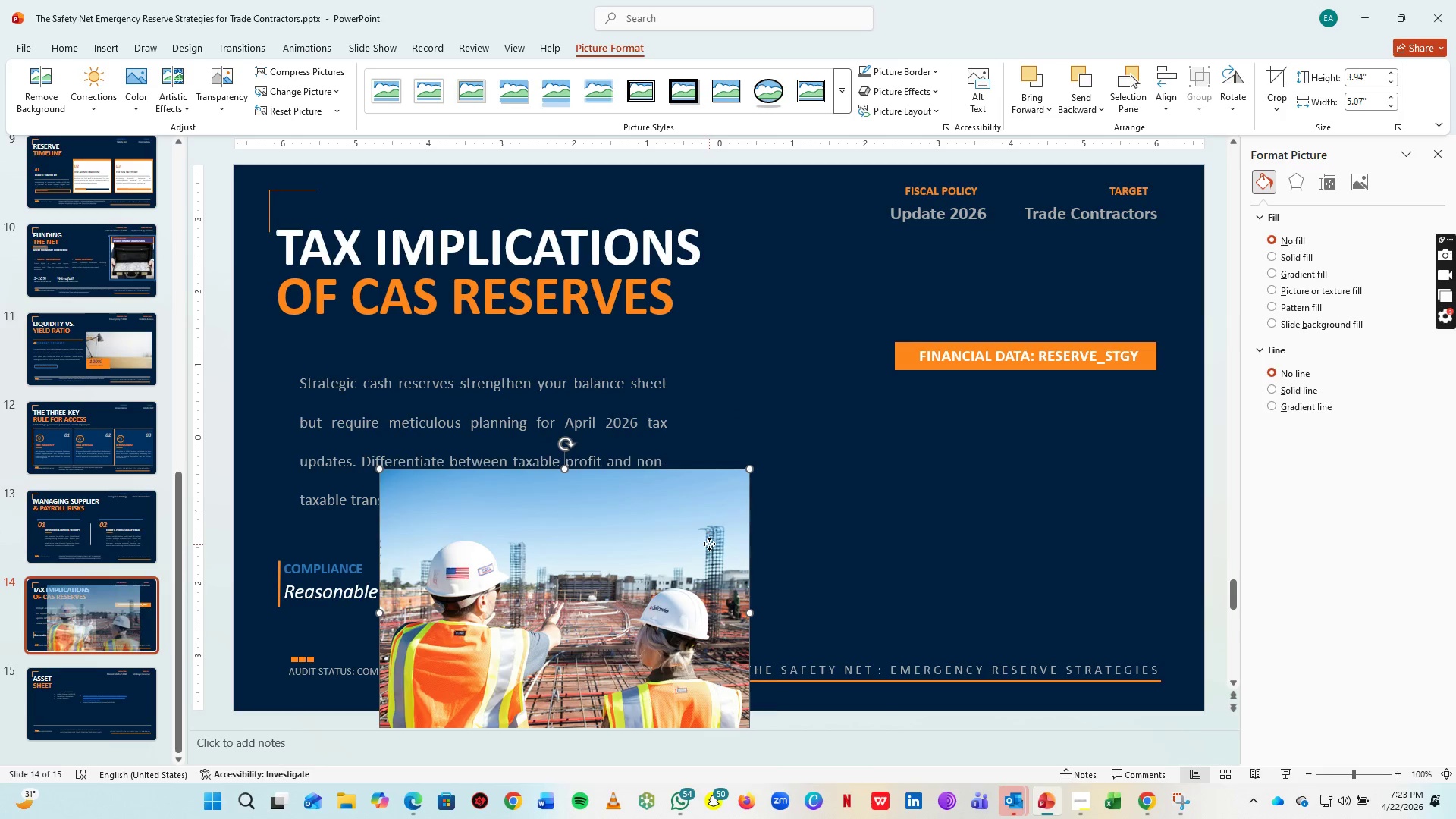 
left_click_drag(start_coordinate=[709, 544], to_coordinate=[1123, 385])
 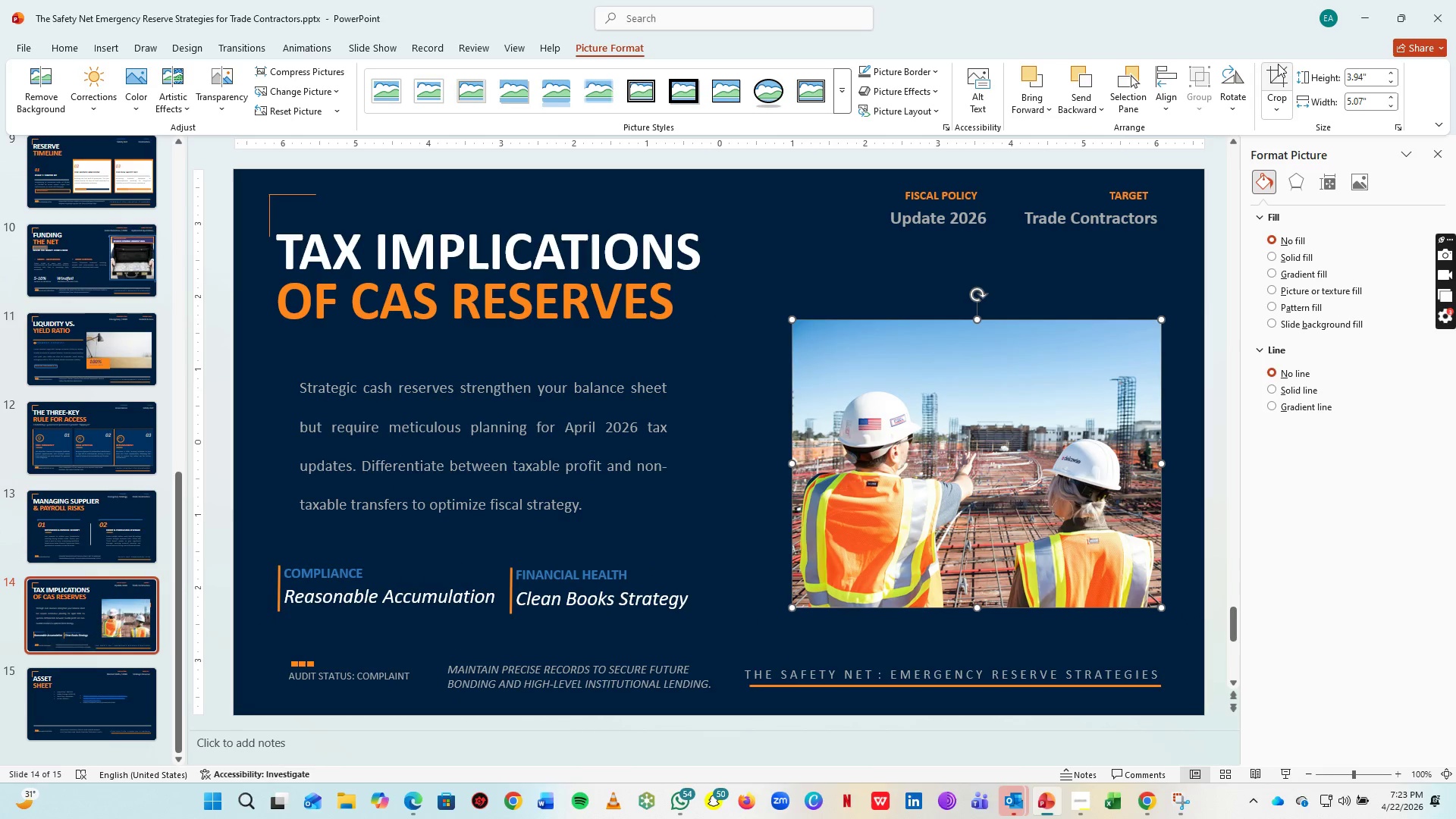 
left_click([1278, 64])
 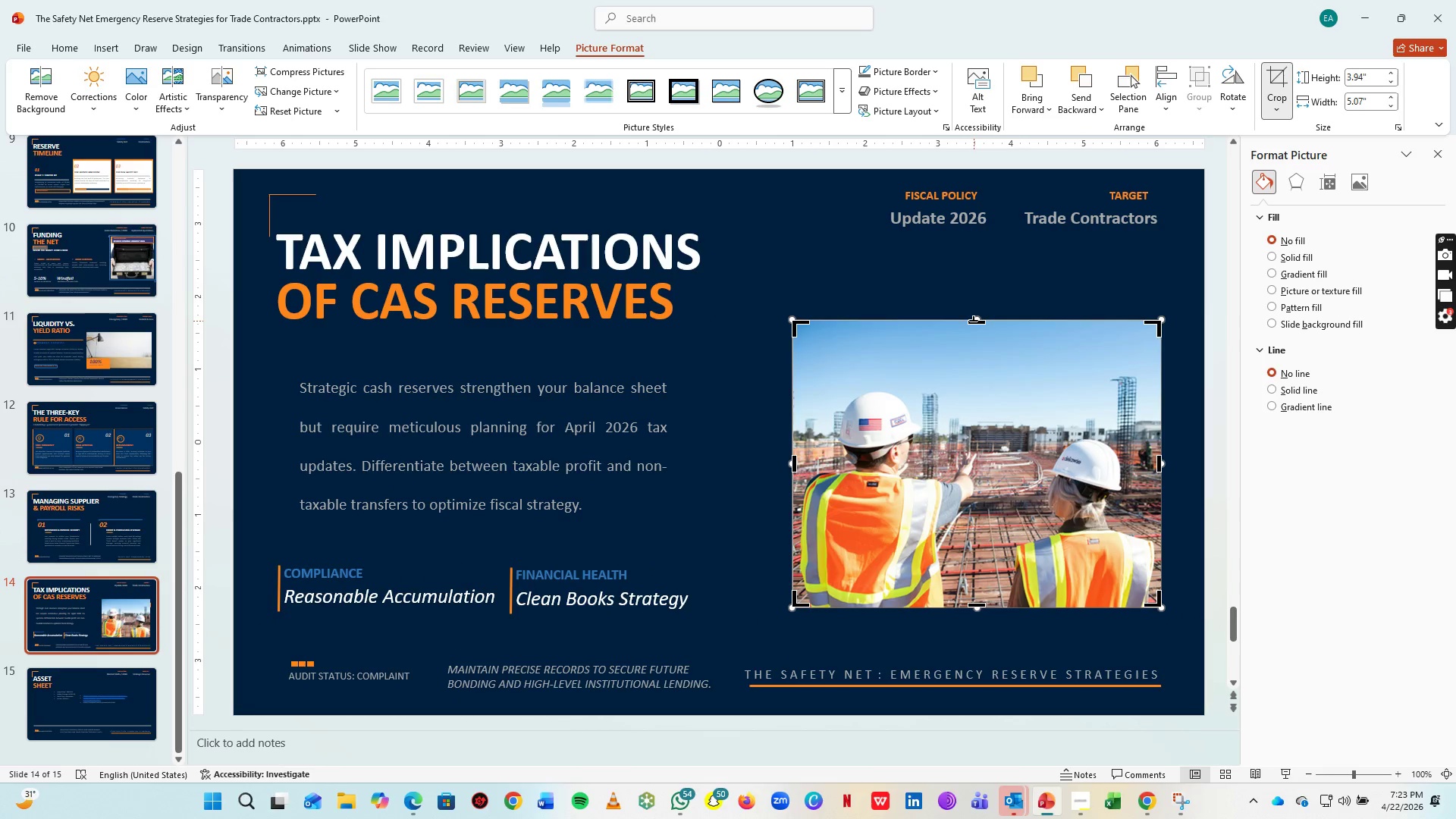 
left_click_drag(start_coordinate=[976, 323], to_coordinate=[981, 388])
 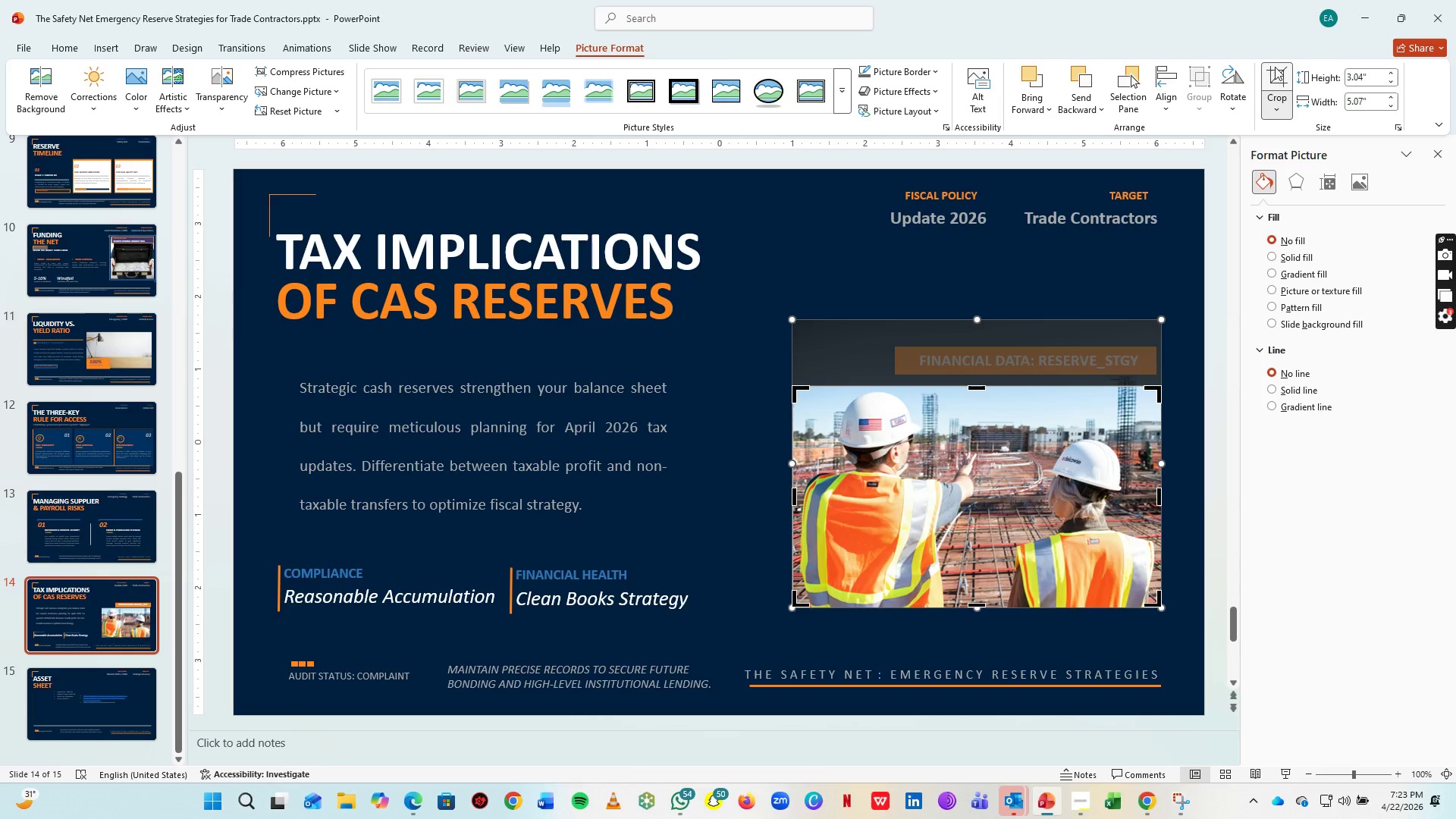 
left_click([1275, 67])
 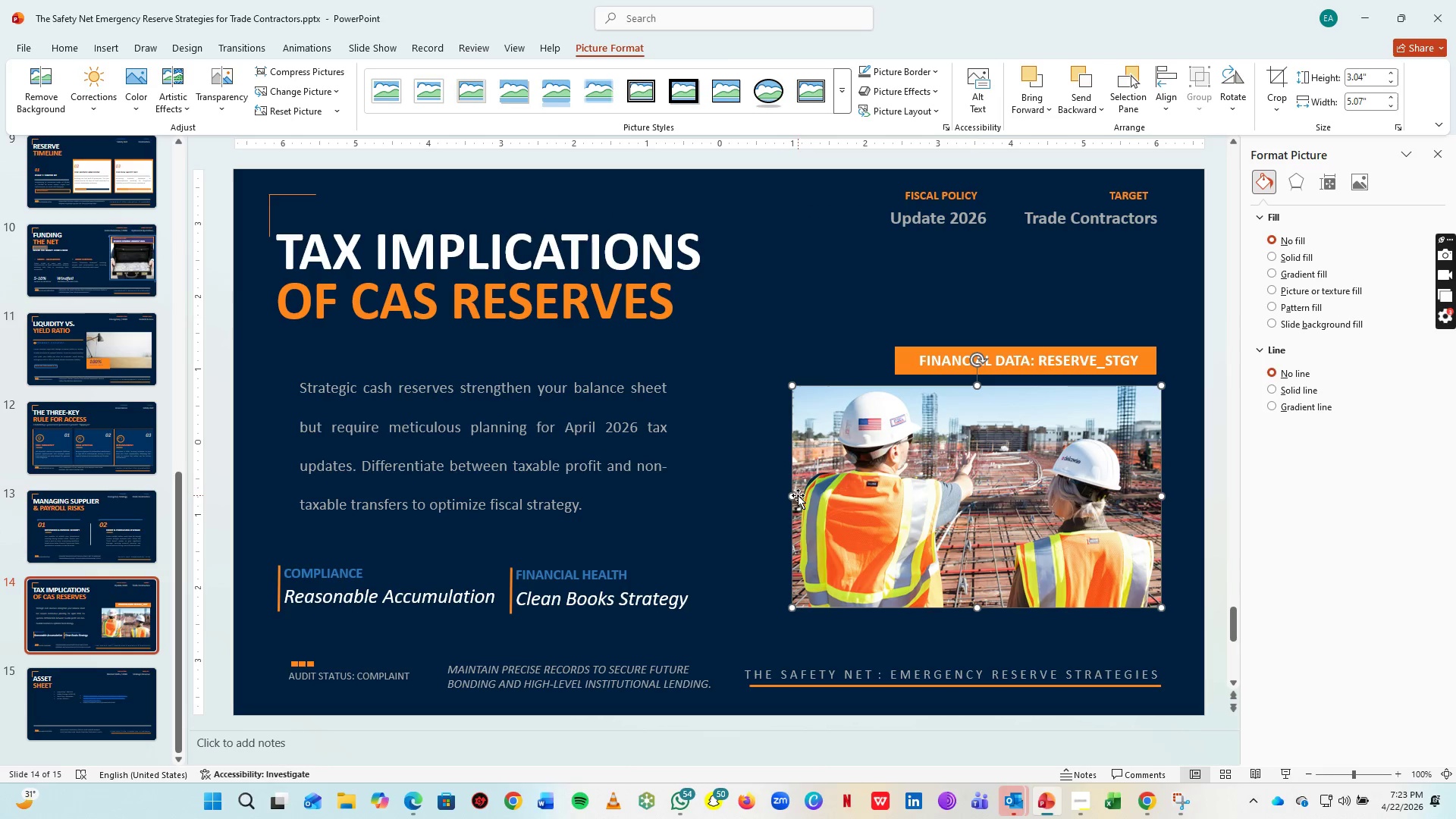 
left_click_drag(start_coordinate=[793, 497], to_coordinate=[710, 494])
 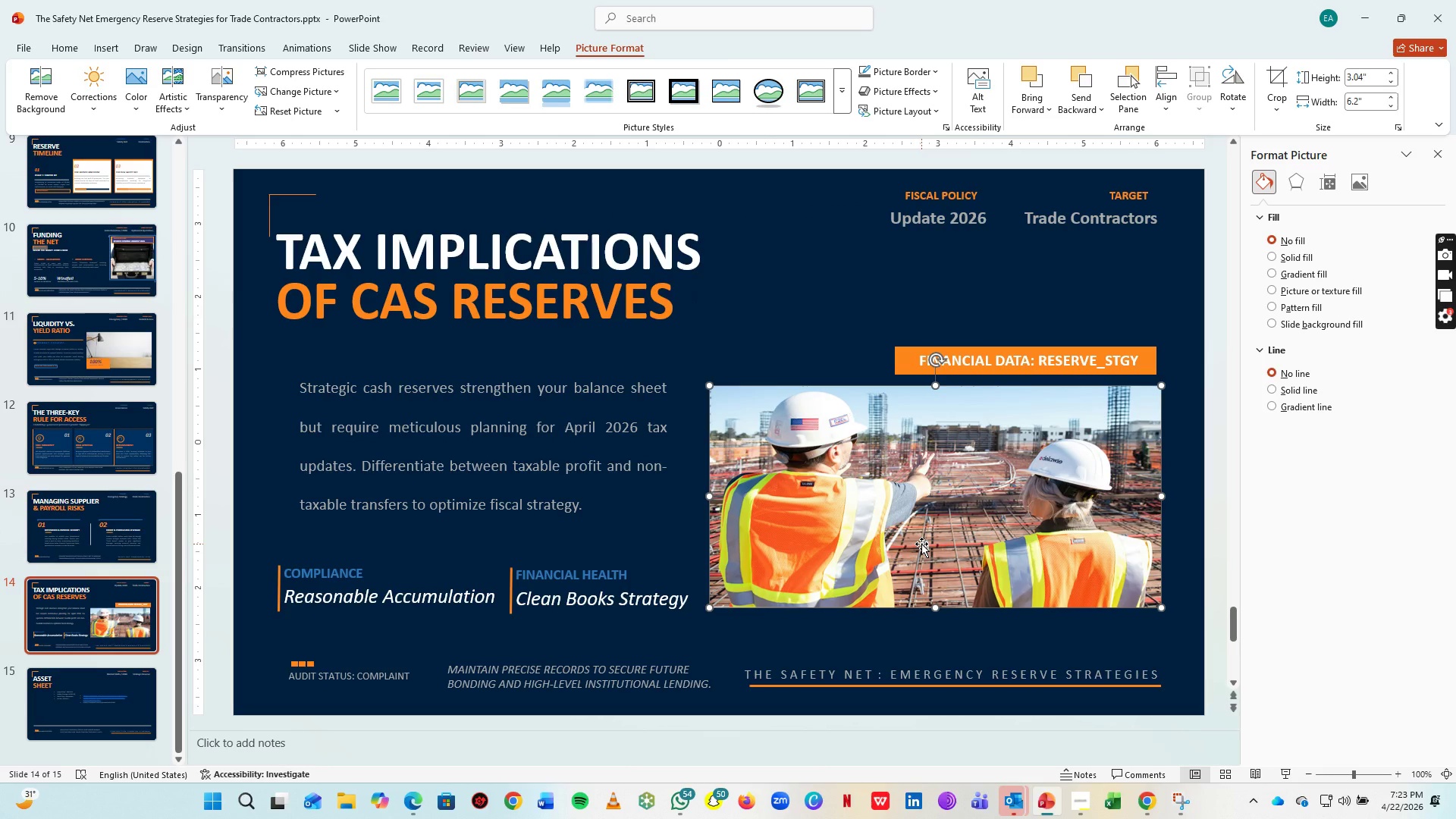 
key(Delete)
 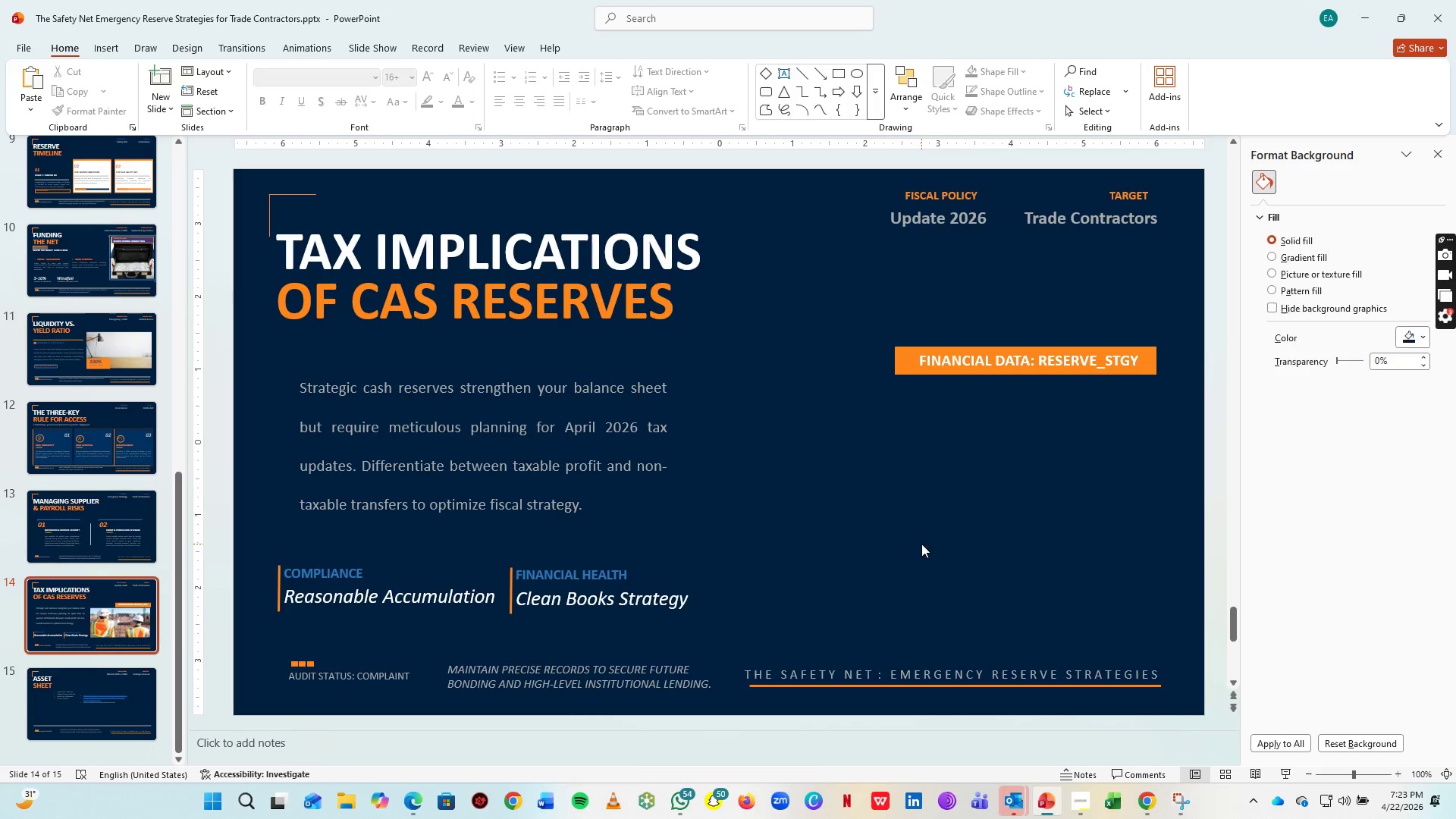 
key(Alt+AltLeft)
 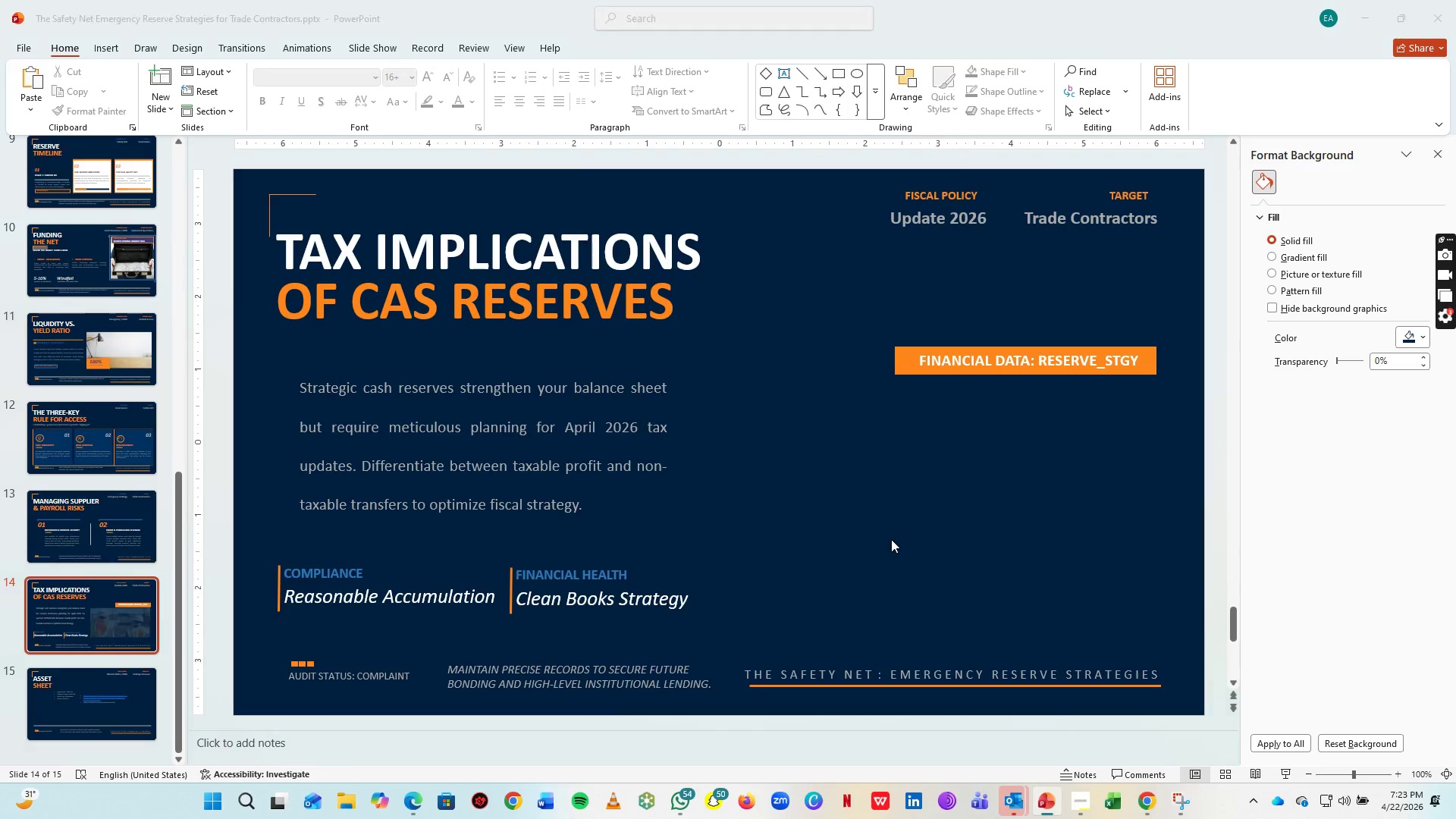 
key(Alt+Tab)
 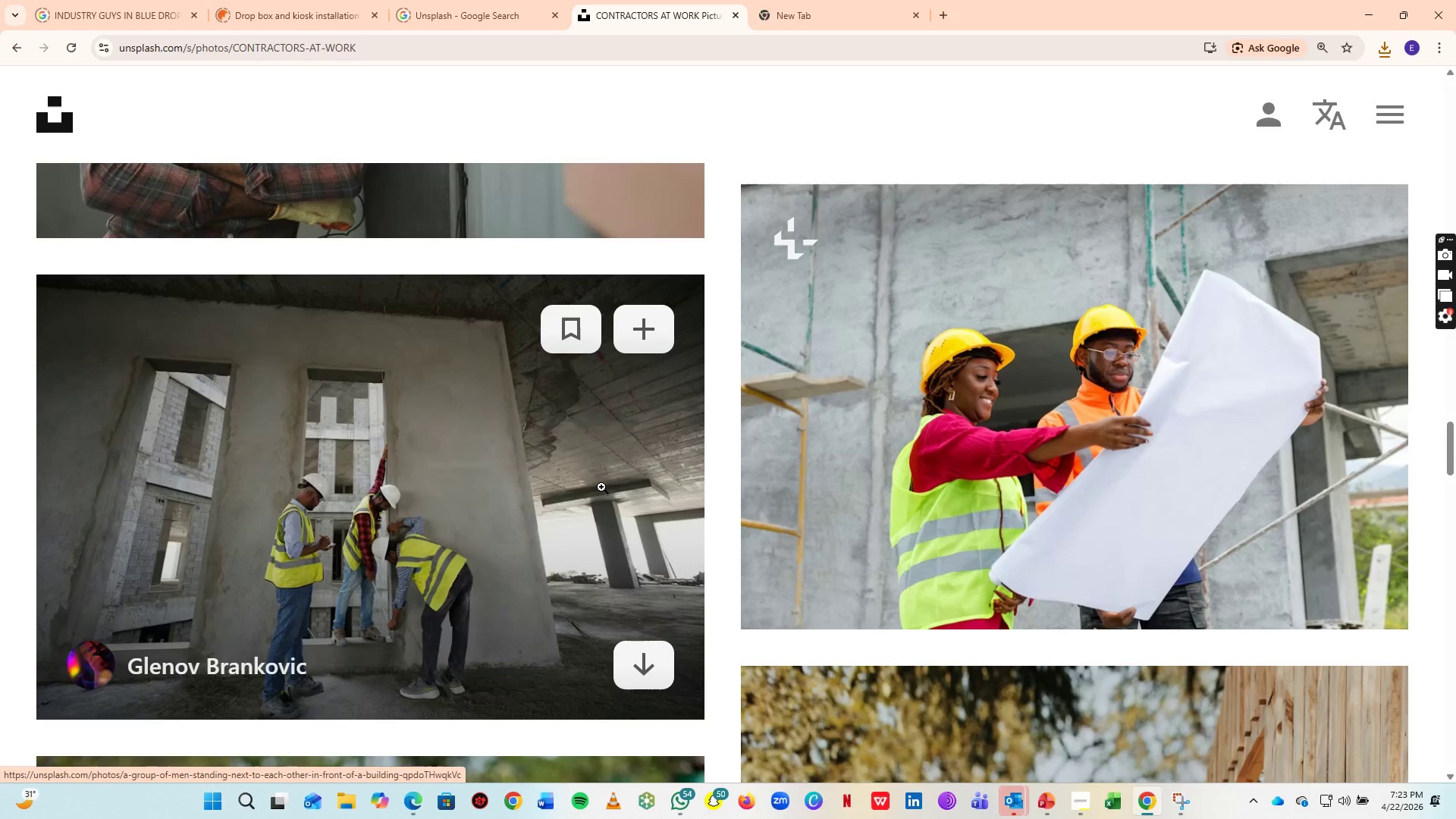 
scroll: coordinate [594, 494], scroll_direction: down, amount: 9.0
 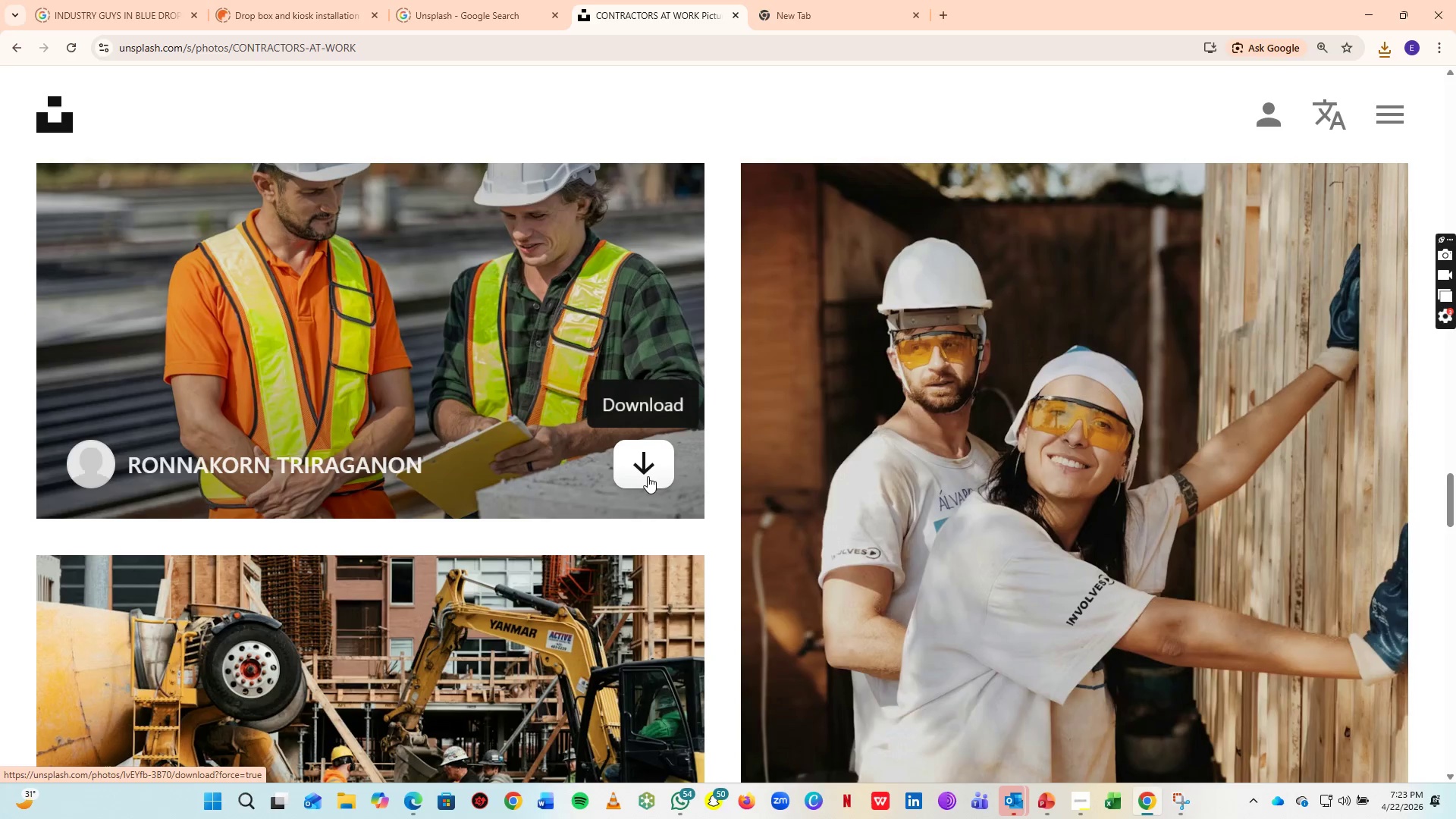 
left_click([648, 470])
 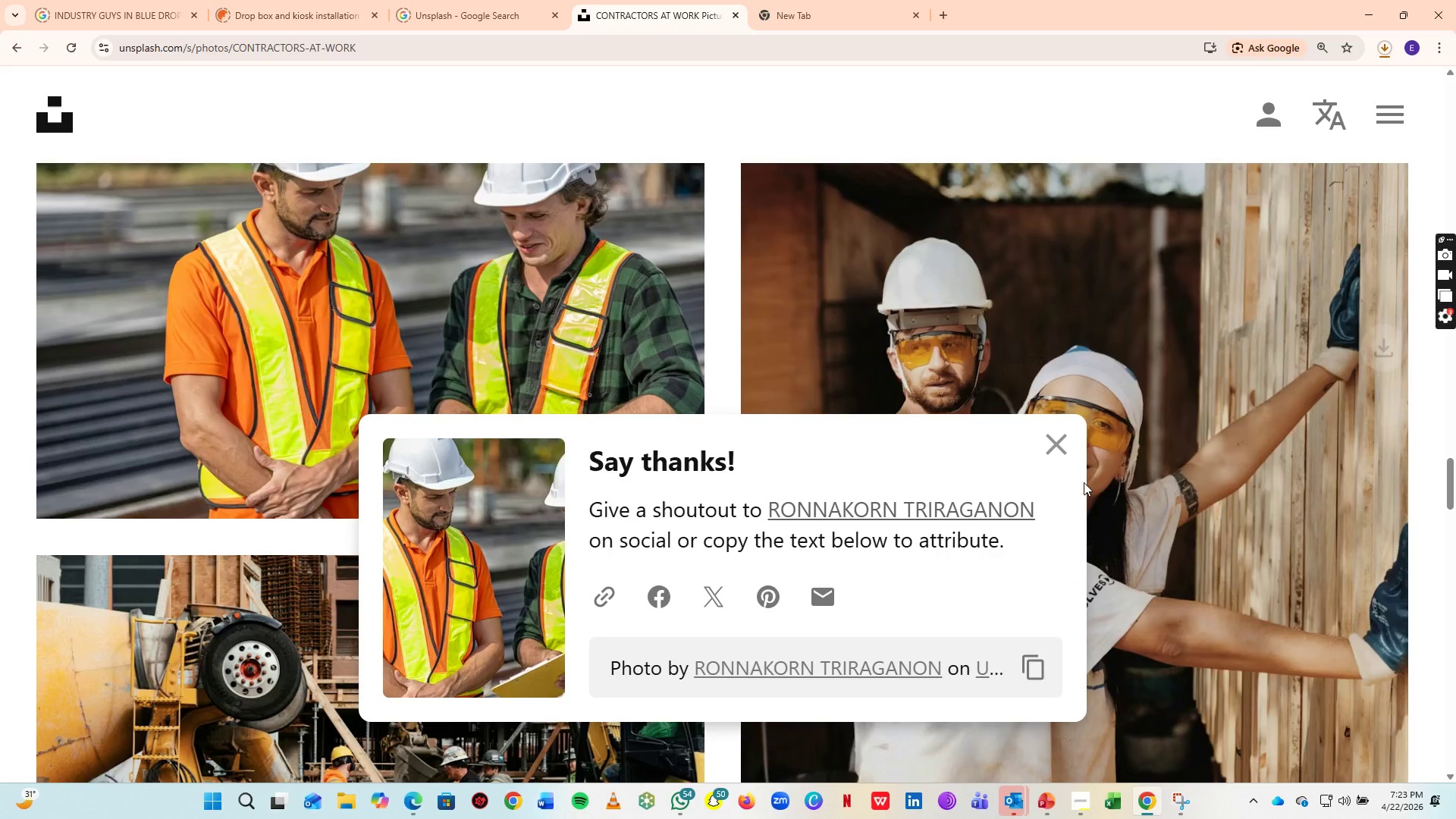 
scroll: coordinate [842, 472], scroll_direction: down, amount: 13.0
 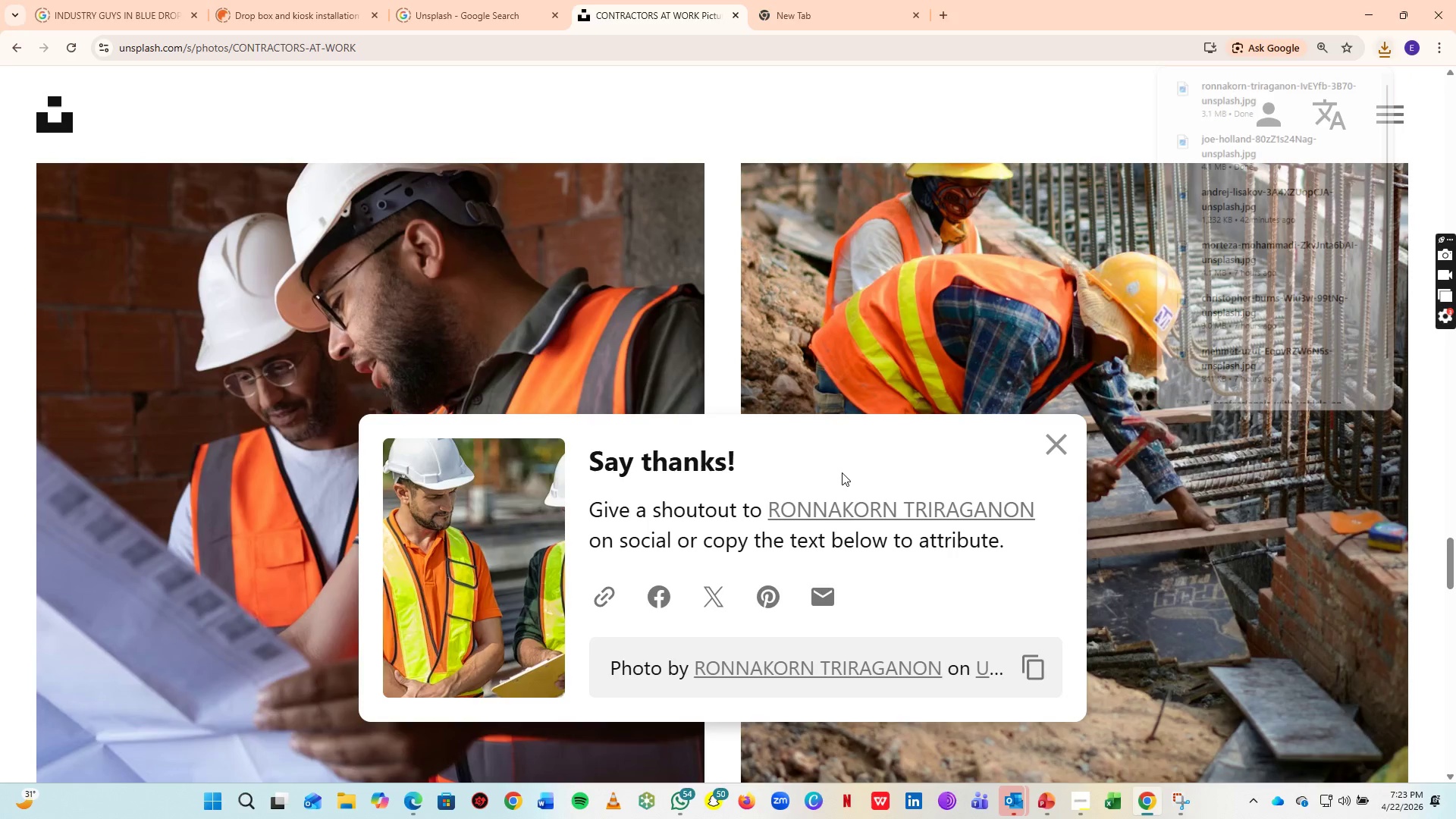 
key(Alt+AltLeft)
 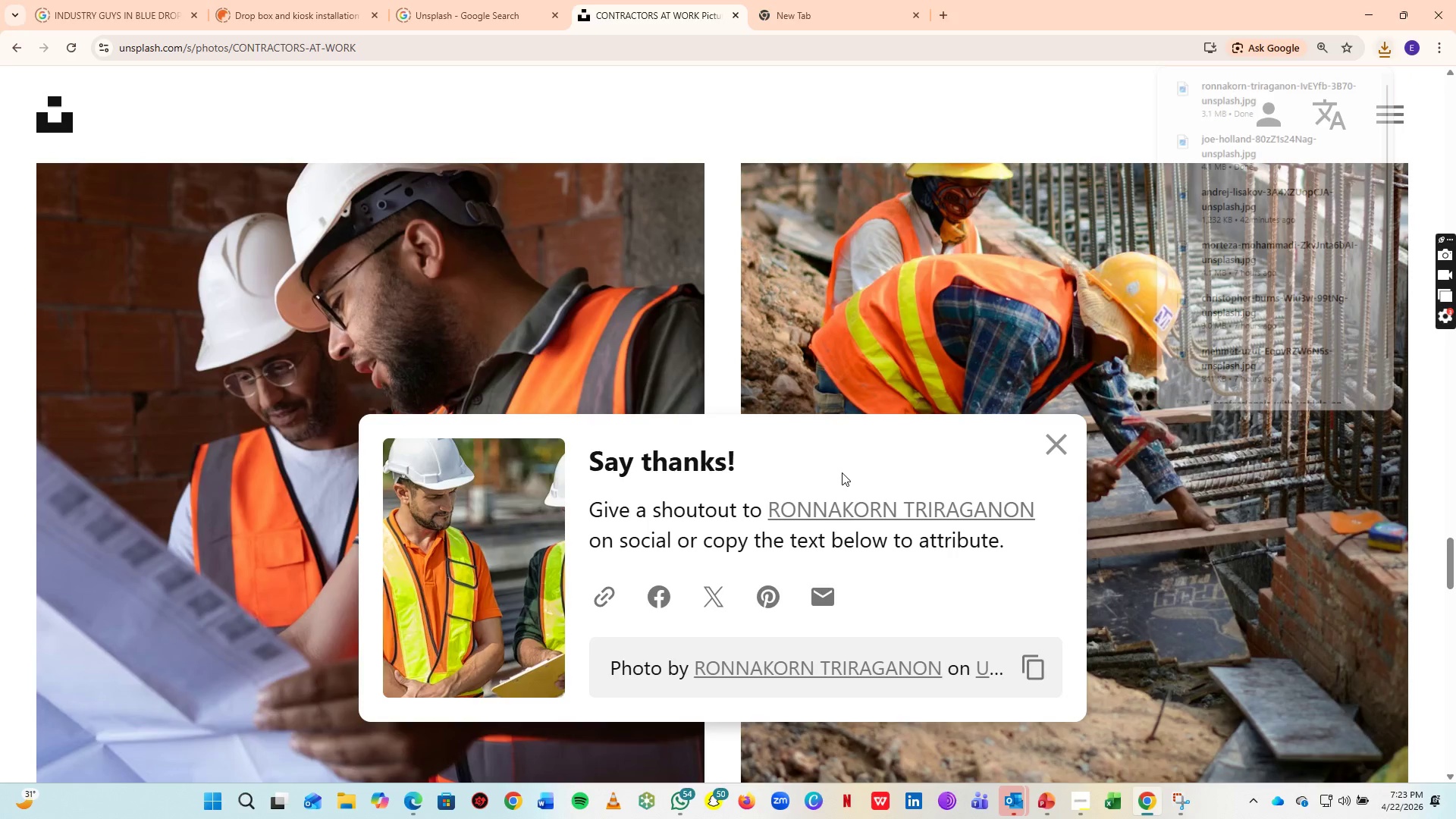 
key(Alt+Tab)
 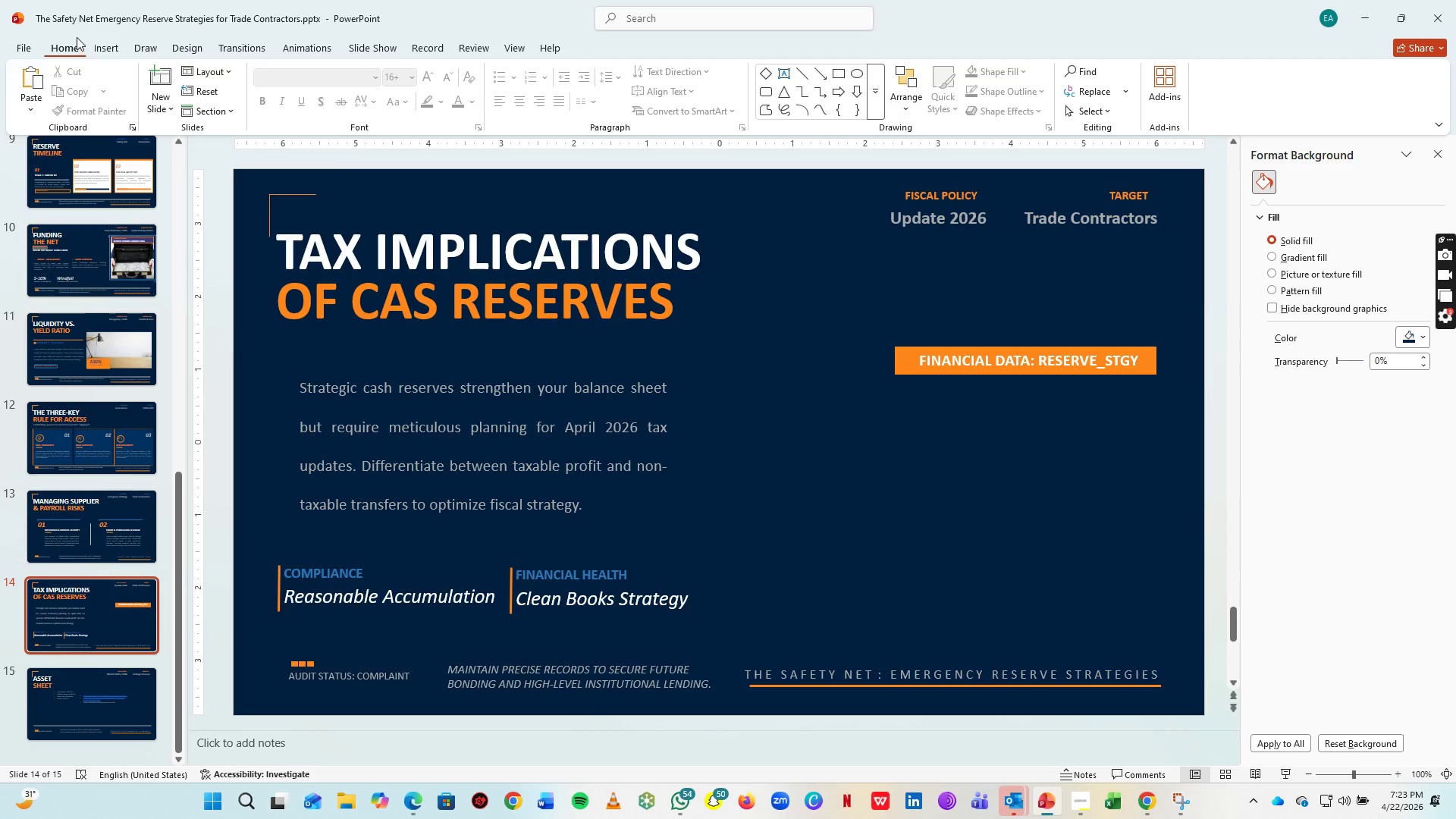 
left_click([102, 53])
 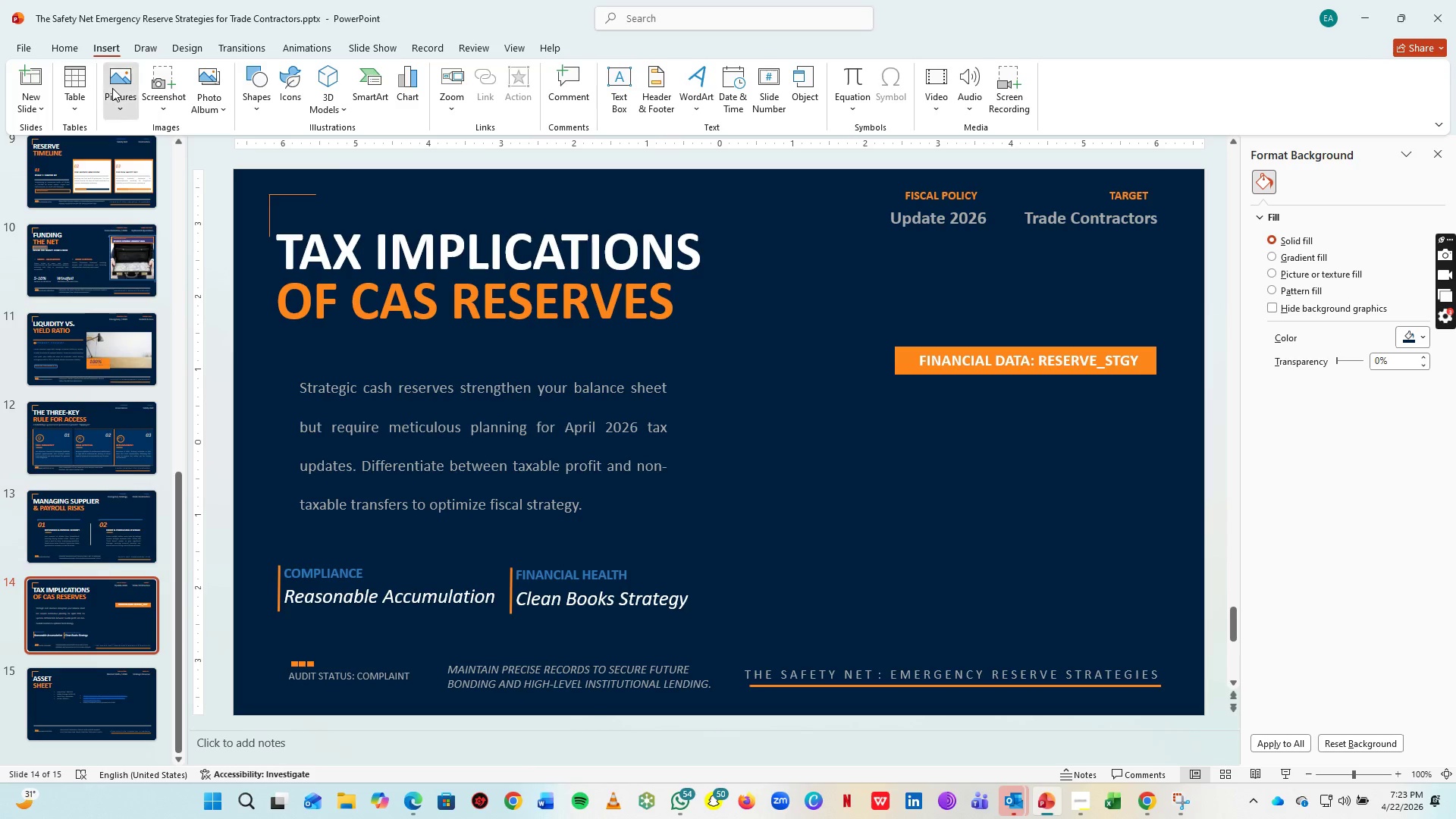 
left_click([112, 88])
 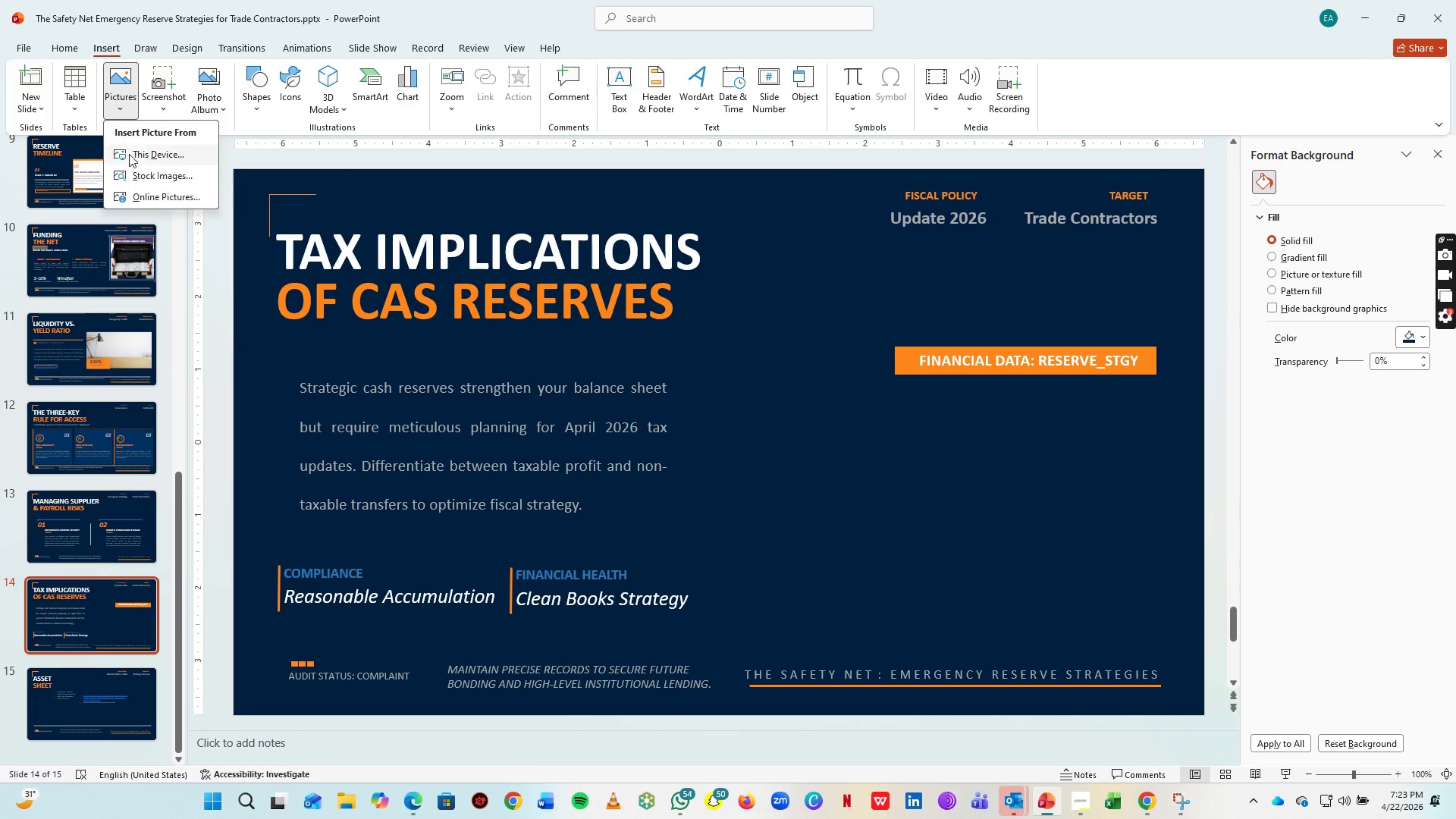 
left_click([129, 157])
 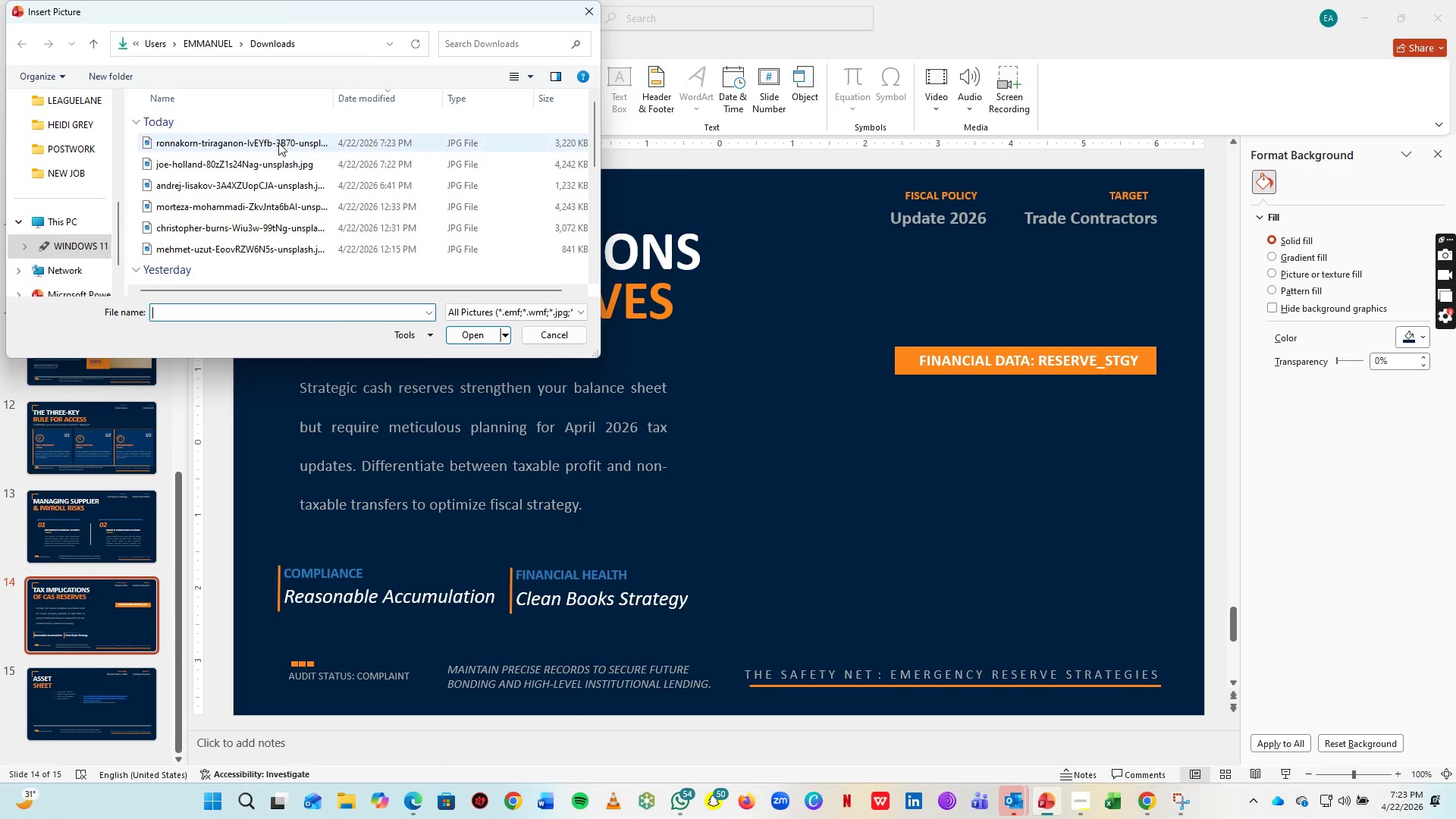 
left_click([191, 148])
 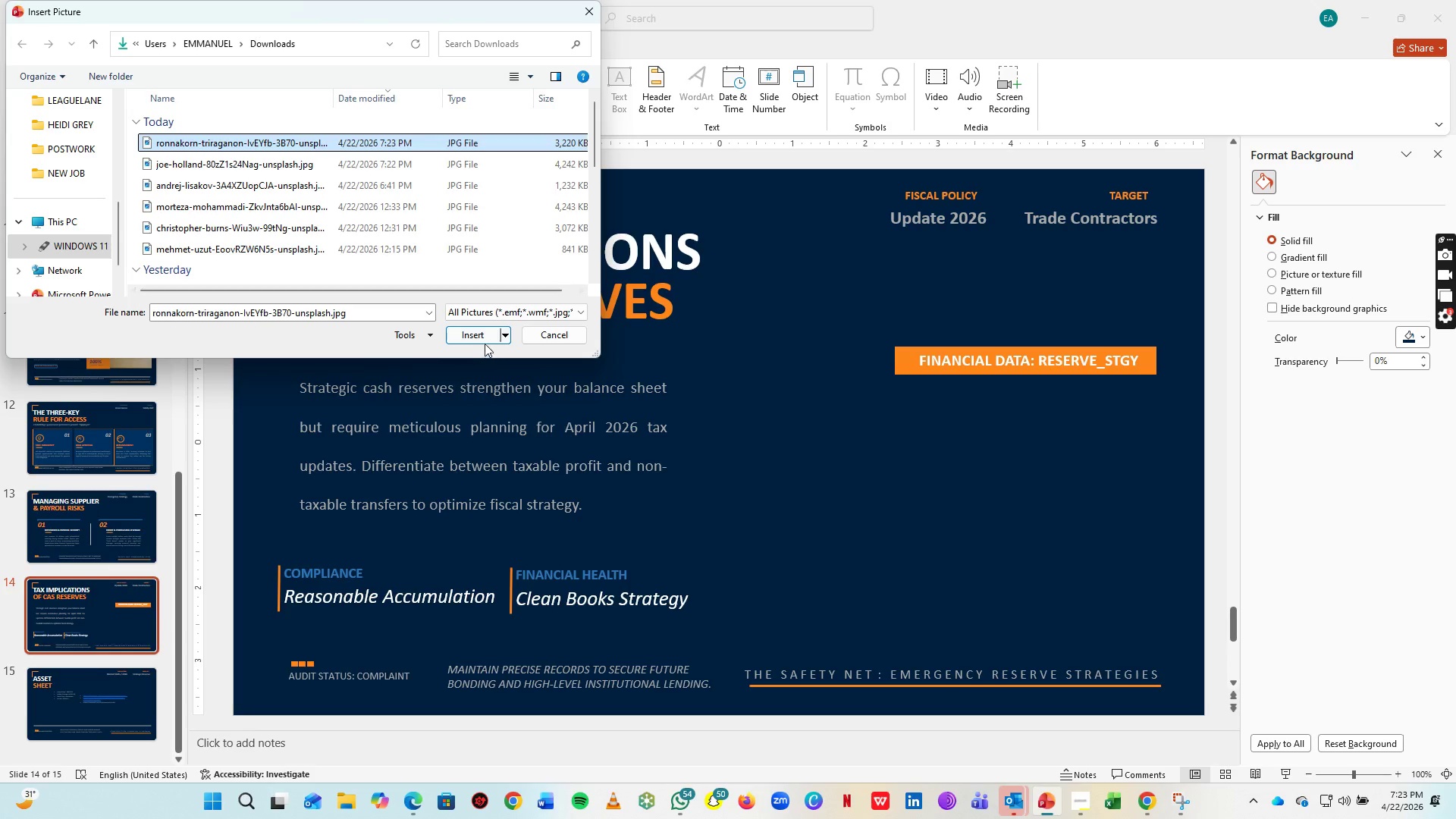 
left_click([483, 339])
 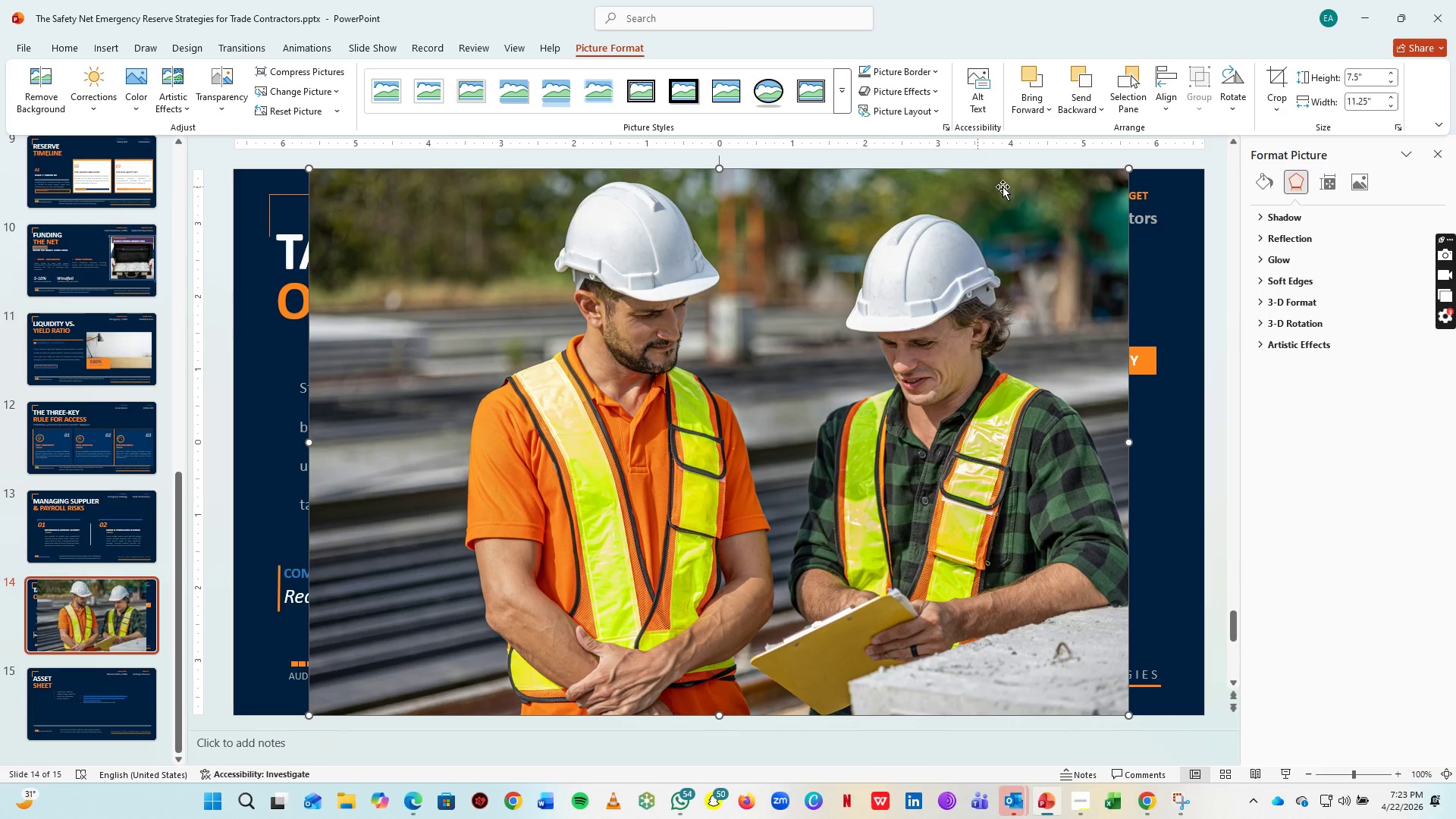 
left_click_drag(start_coordinate=[1128, 168], to_coordinate=[726, 587])
 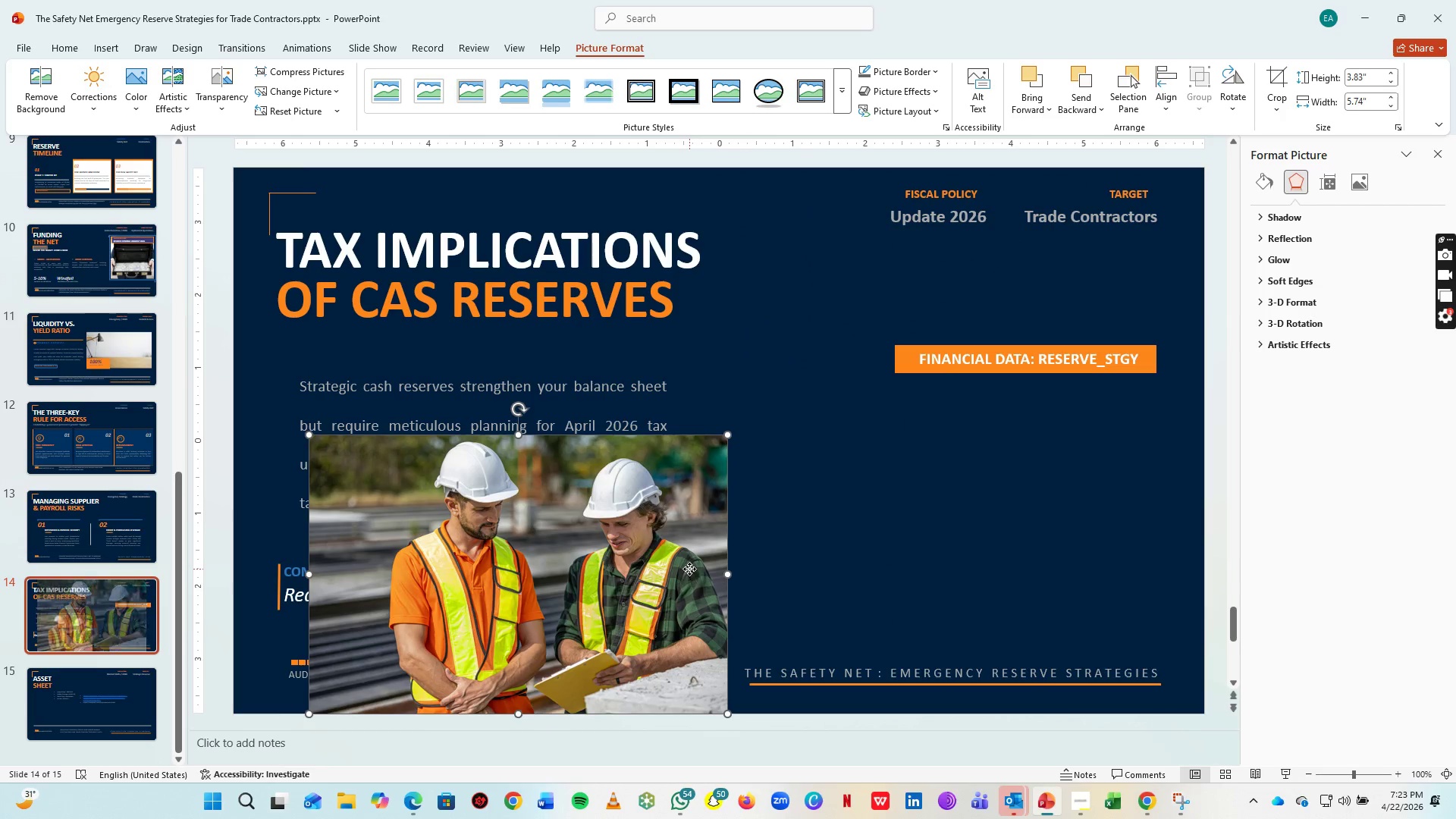 
left_click_drag(start_coordinate=[689, 569], to_coordinate=[1122, 461])
 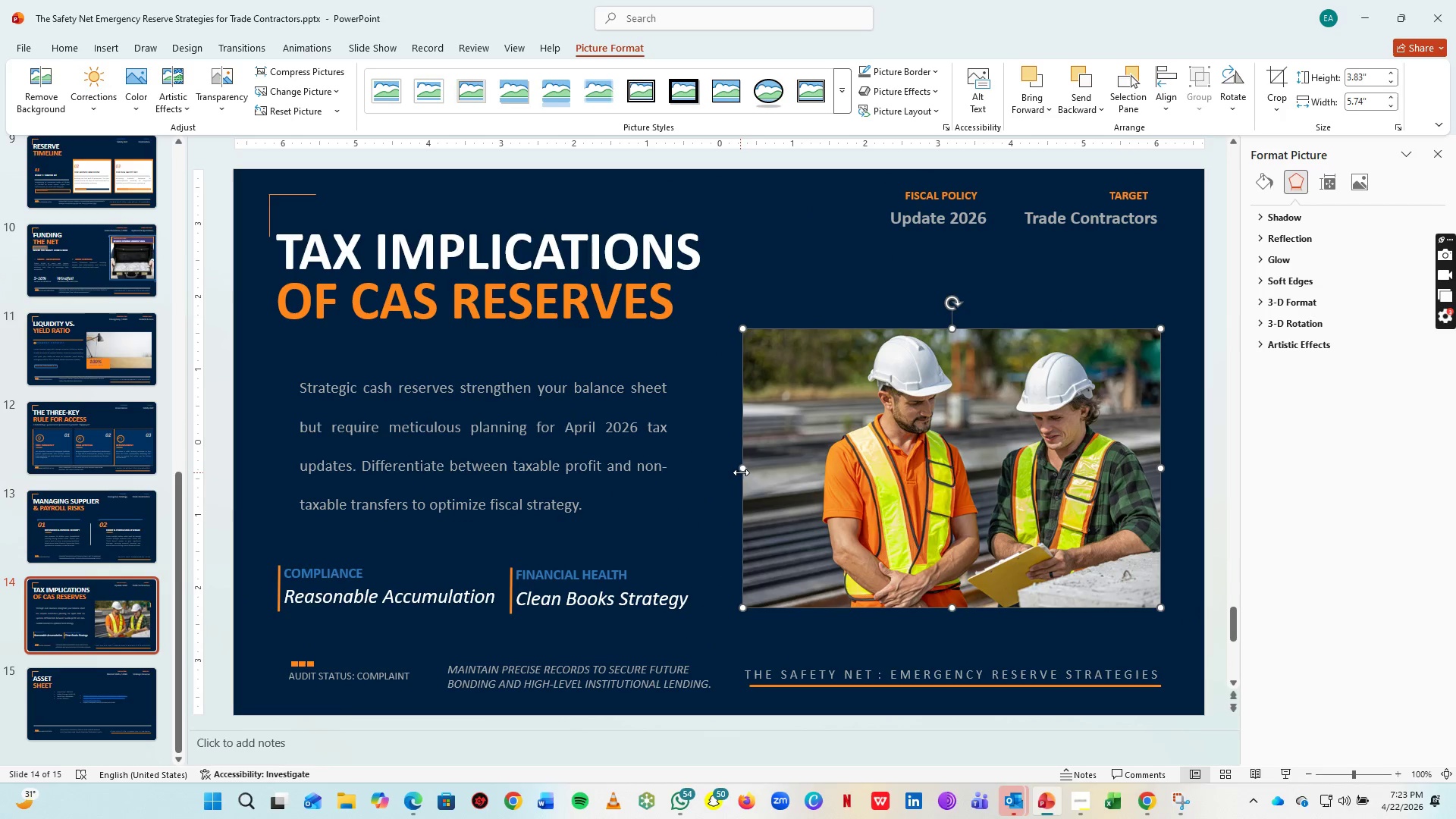 
left_click_drag(start_coordinate=[741, 472], to_coordinate=[697, 469])
 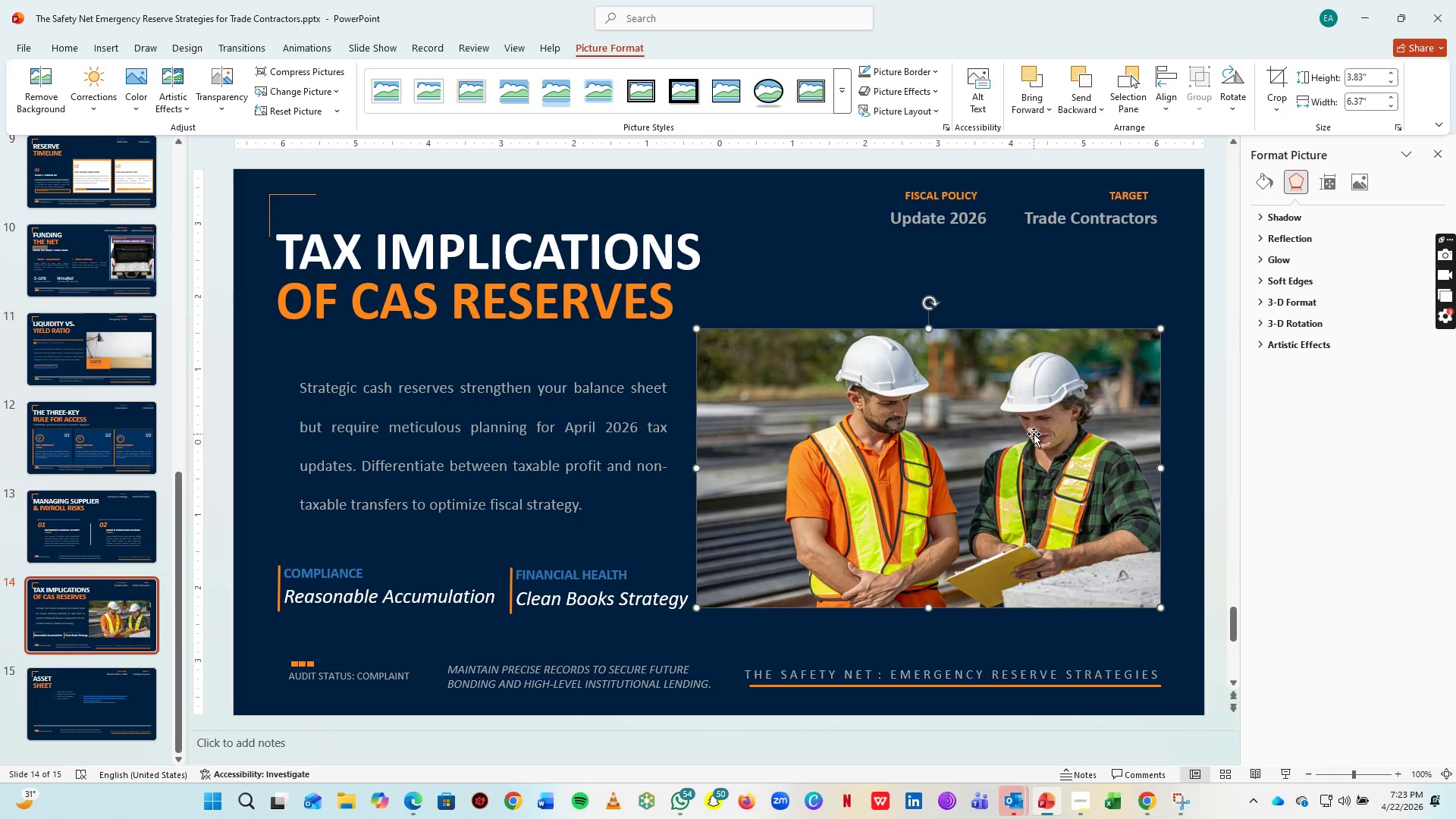 
right_click([1067, 368])
 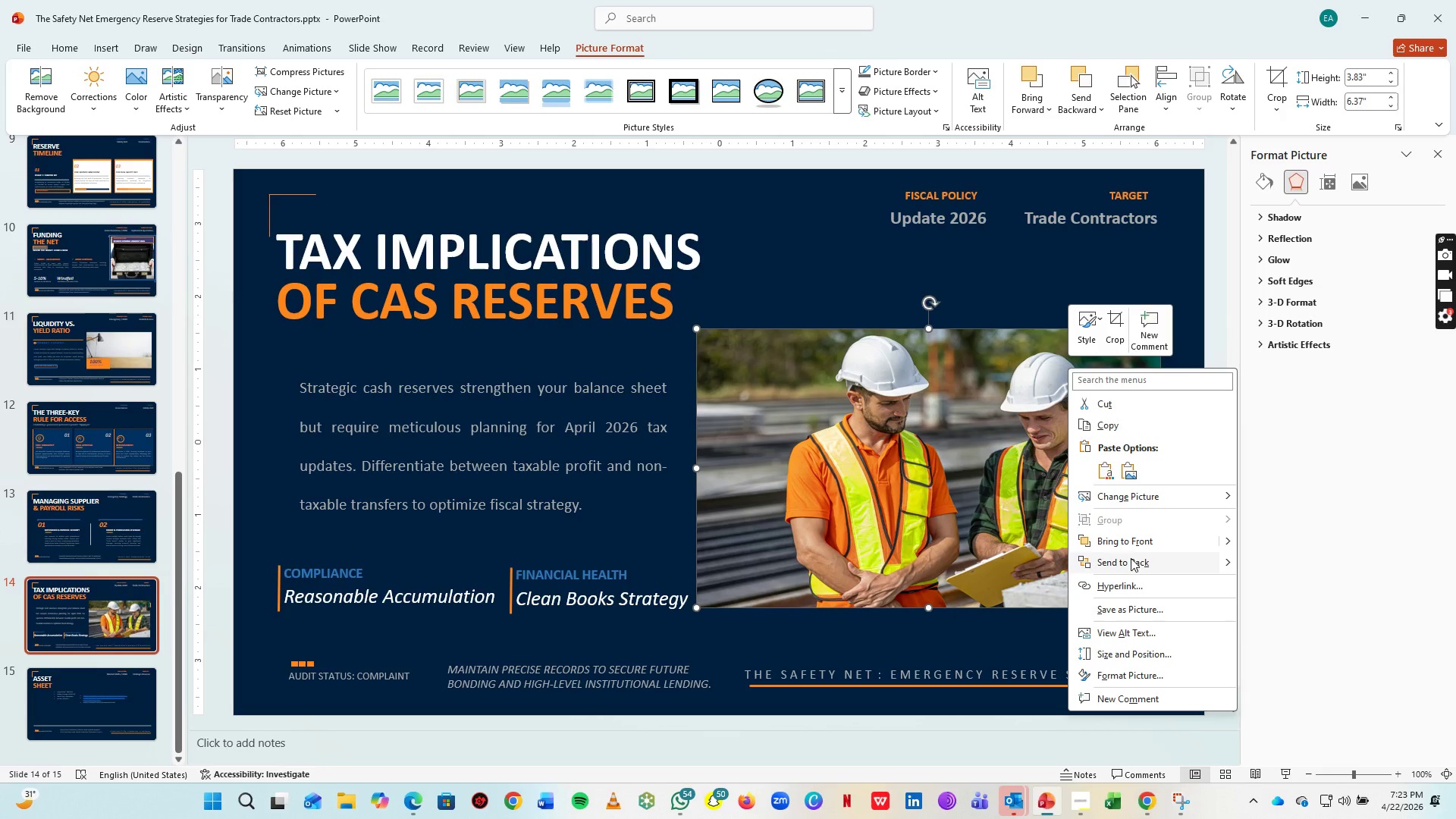 
left_click([1131, 558])
 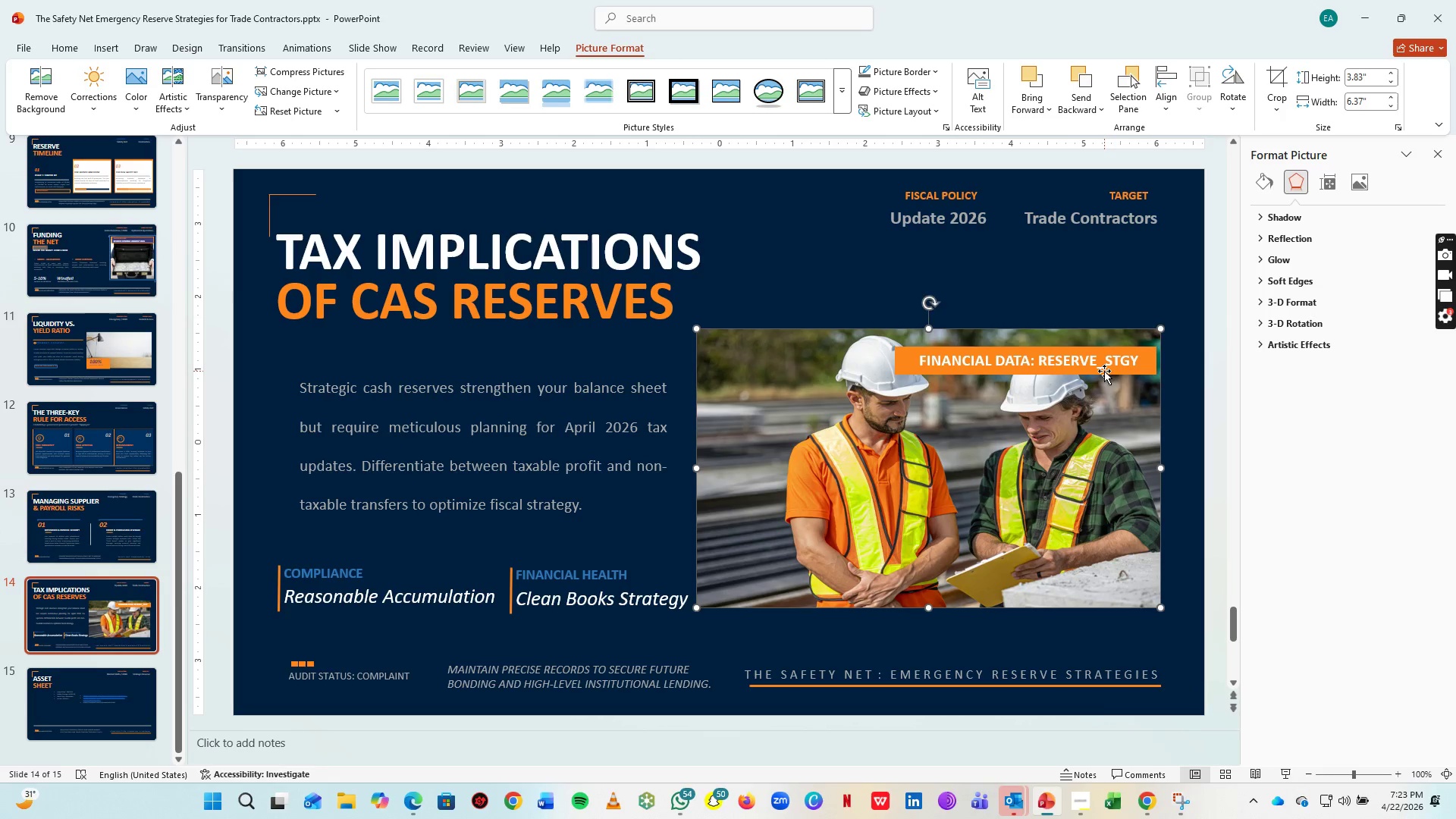 
left_click_drag(start_coordinate=[1104, 371], to_coordinate=[1109, 604])
 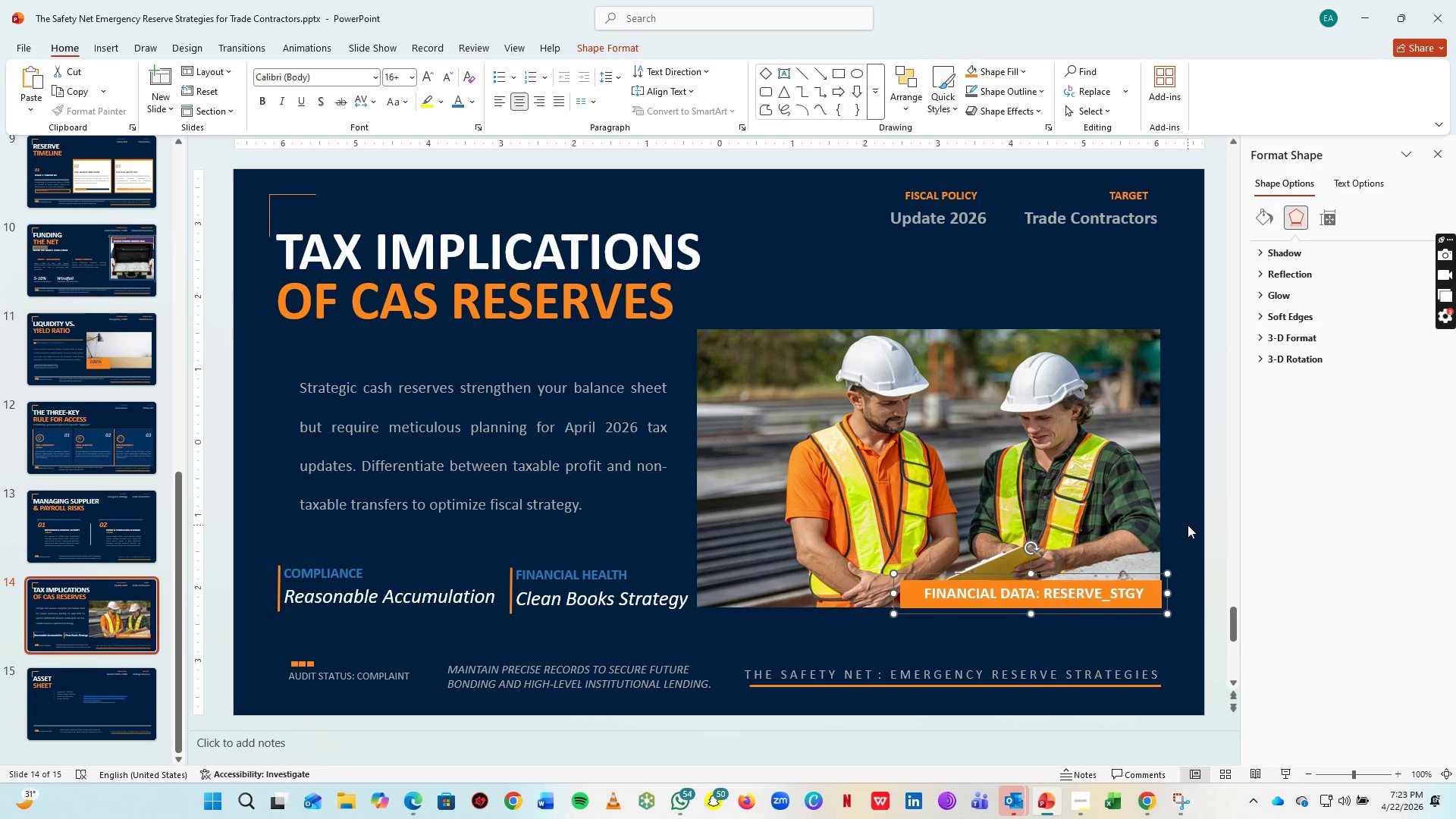 
left_click([1188, 525])
 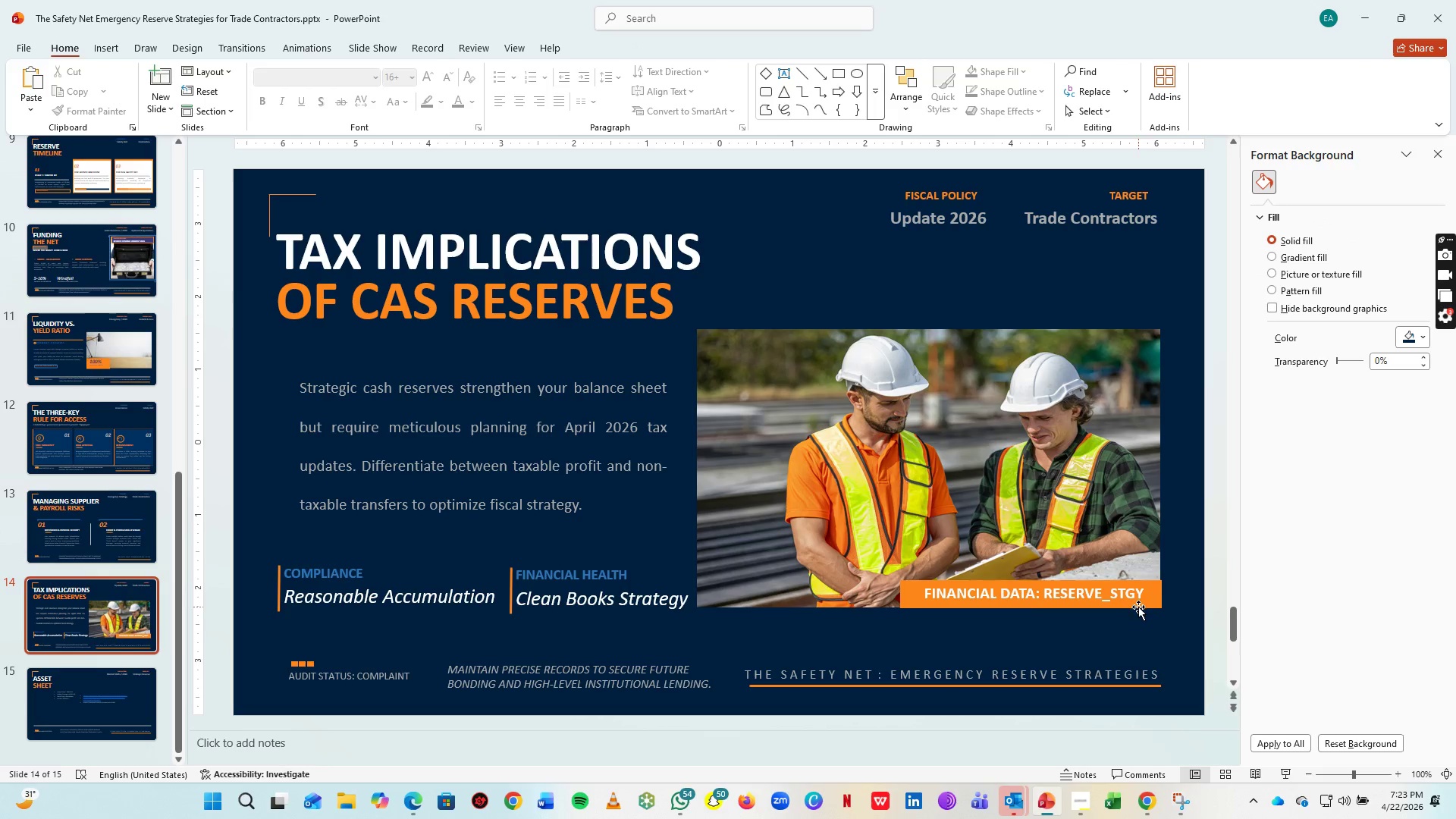 
left_click([1138, 607])
 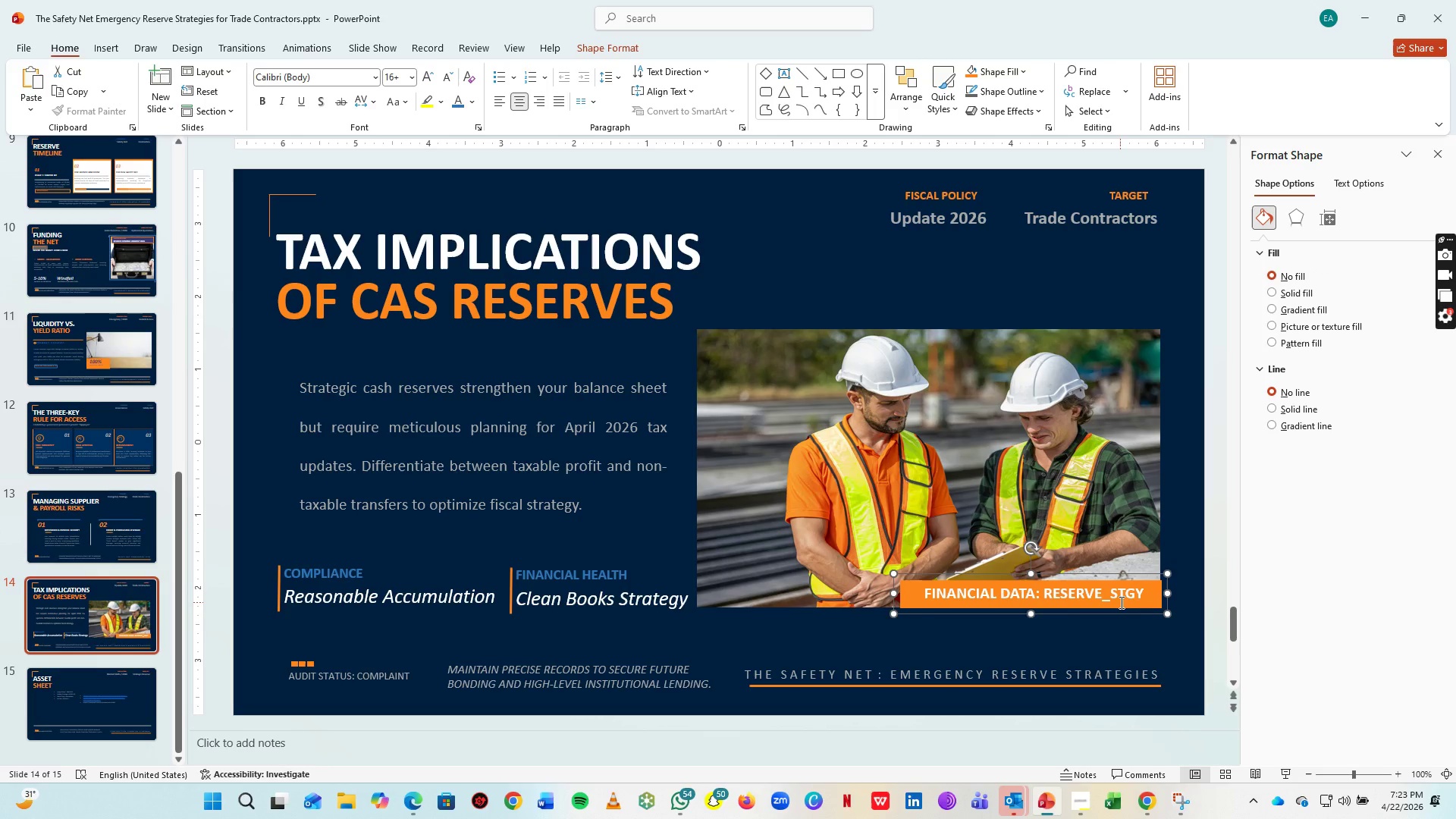 
hold_key(key=ControlLeft, duration=0.39)
scroll: coordinate [1120, 602], scroll_direction: up, amount: 3.0
 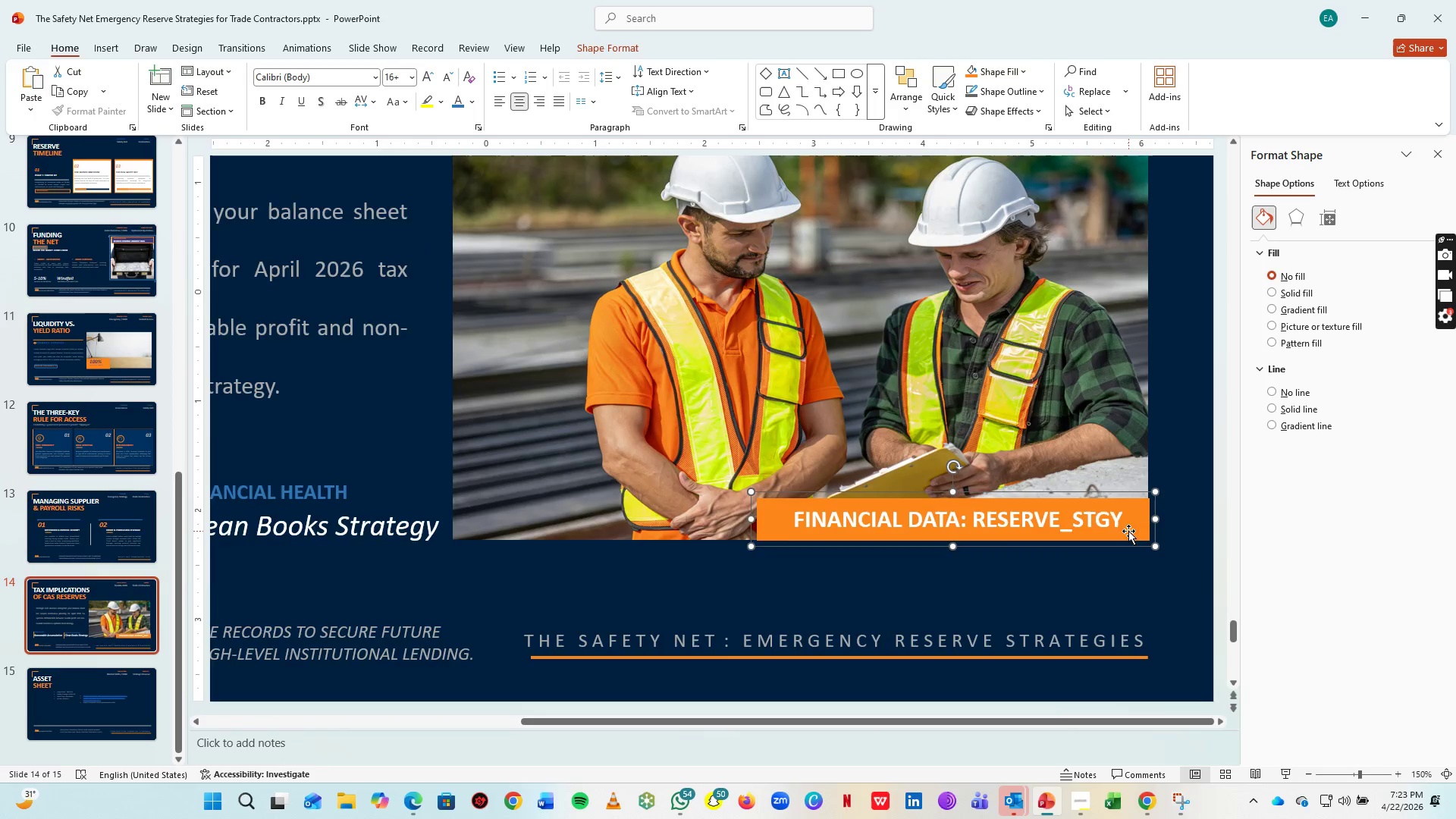 
hold_key(key=ControlLeft, duration=0.45)
scroll: coordinate [1128, 531], scroll_direction: up, amount: 3.0
 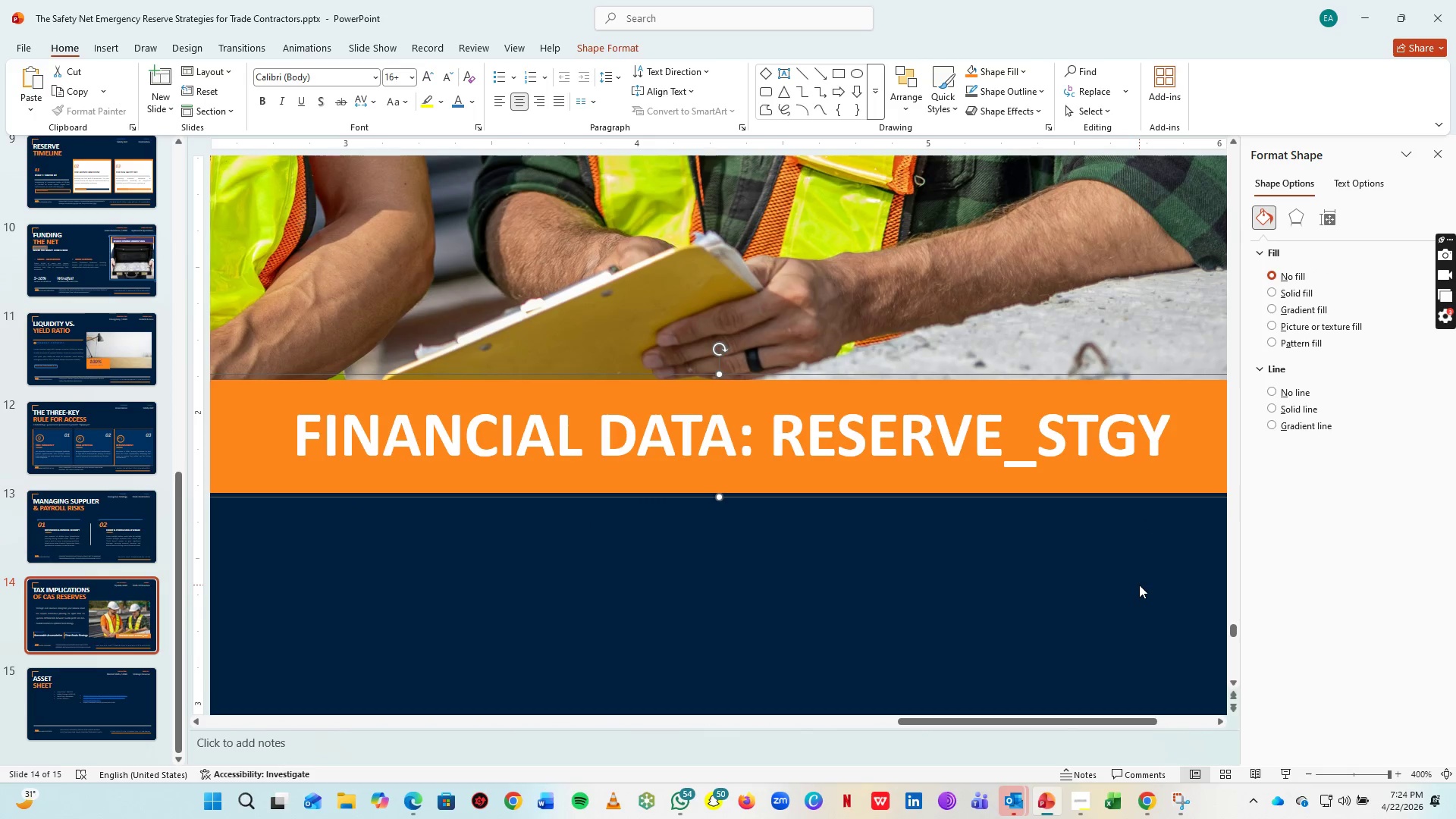 
hold_key(key=ControlLeft, duration=0.38)
scroll: coordinate [1139, 585], scroll_direction: down, amount: 1.0
 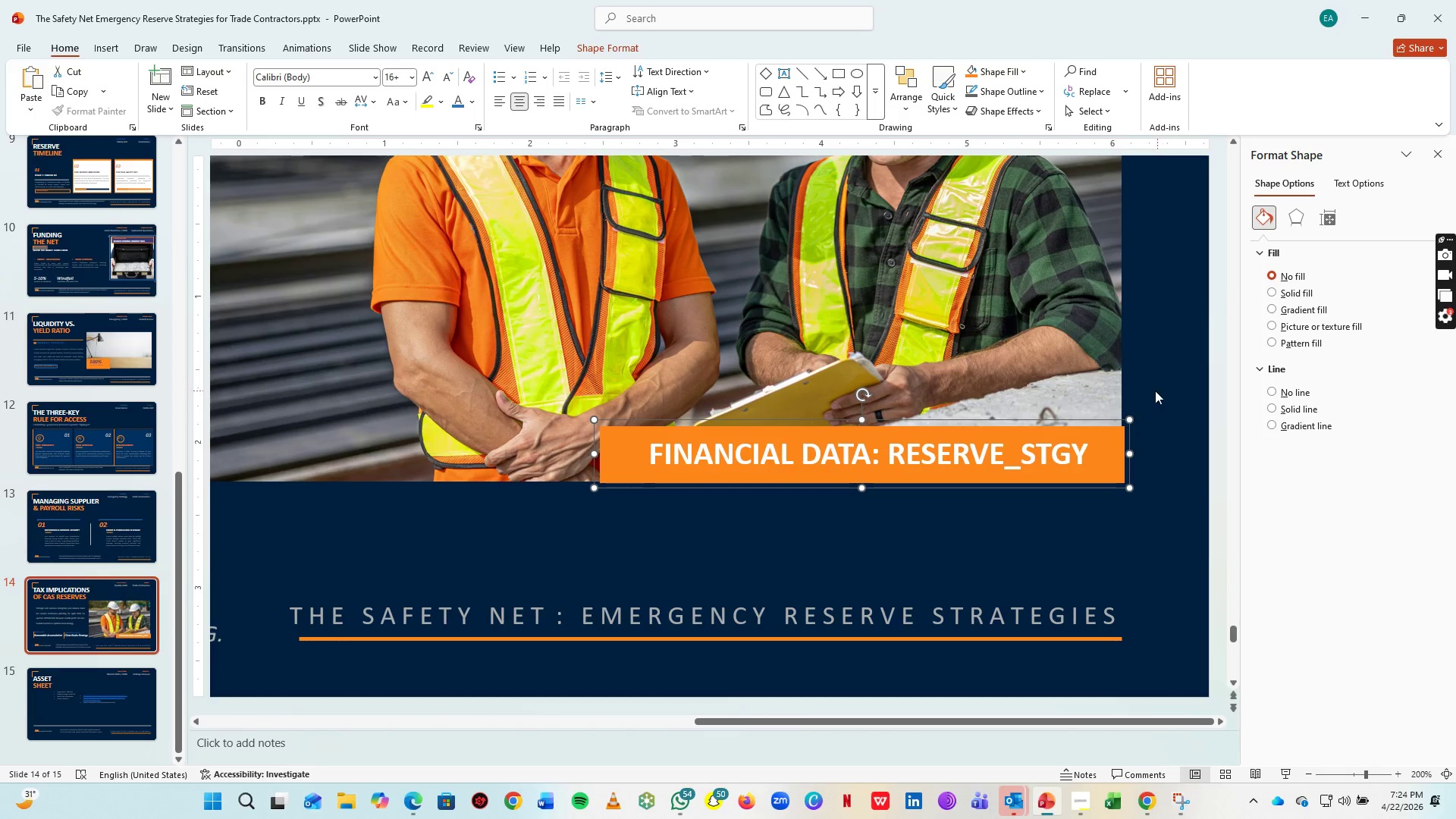 
left_click([1151, 394])
 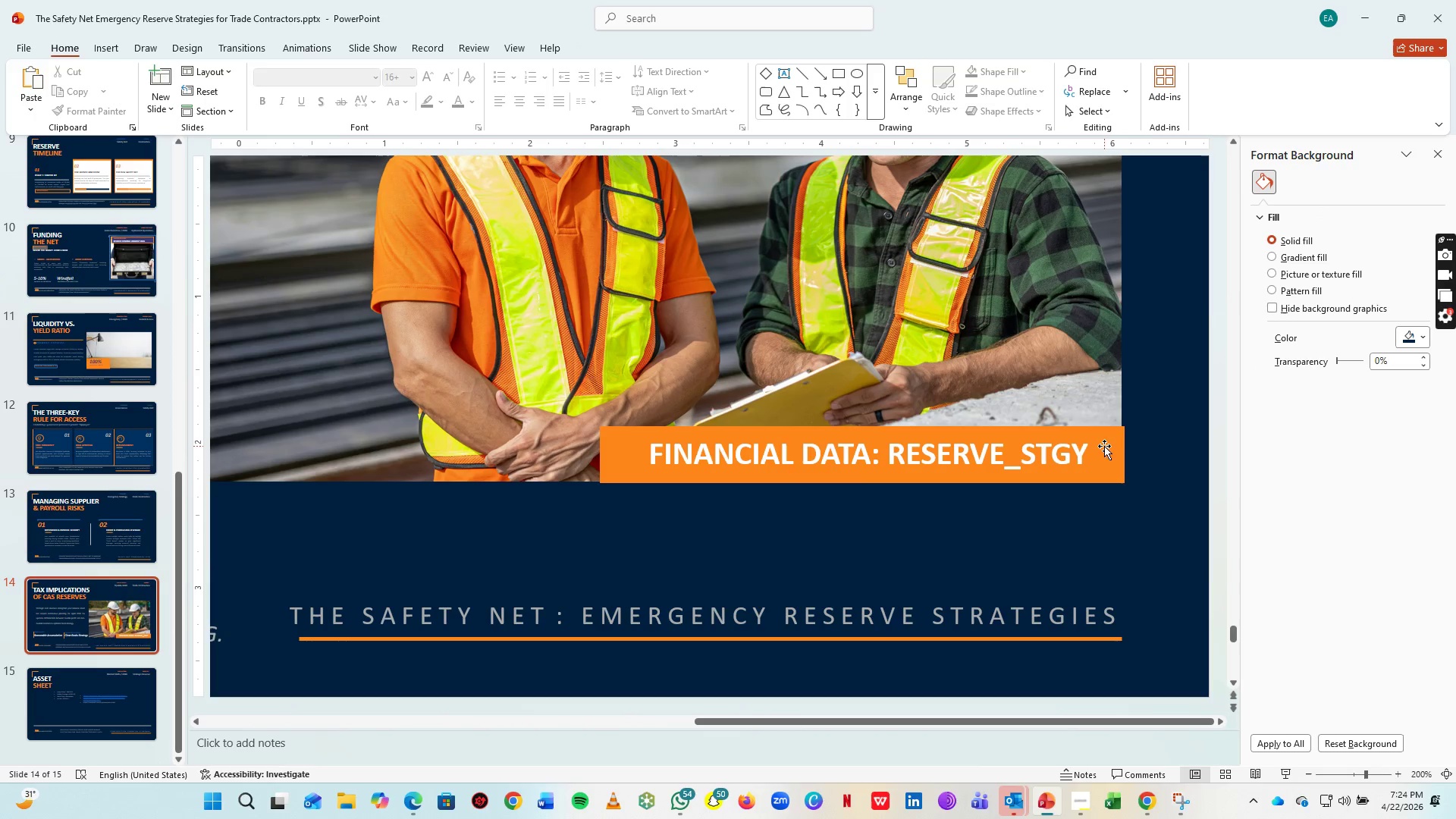 
left_click([1104, 446])
 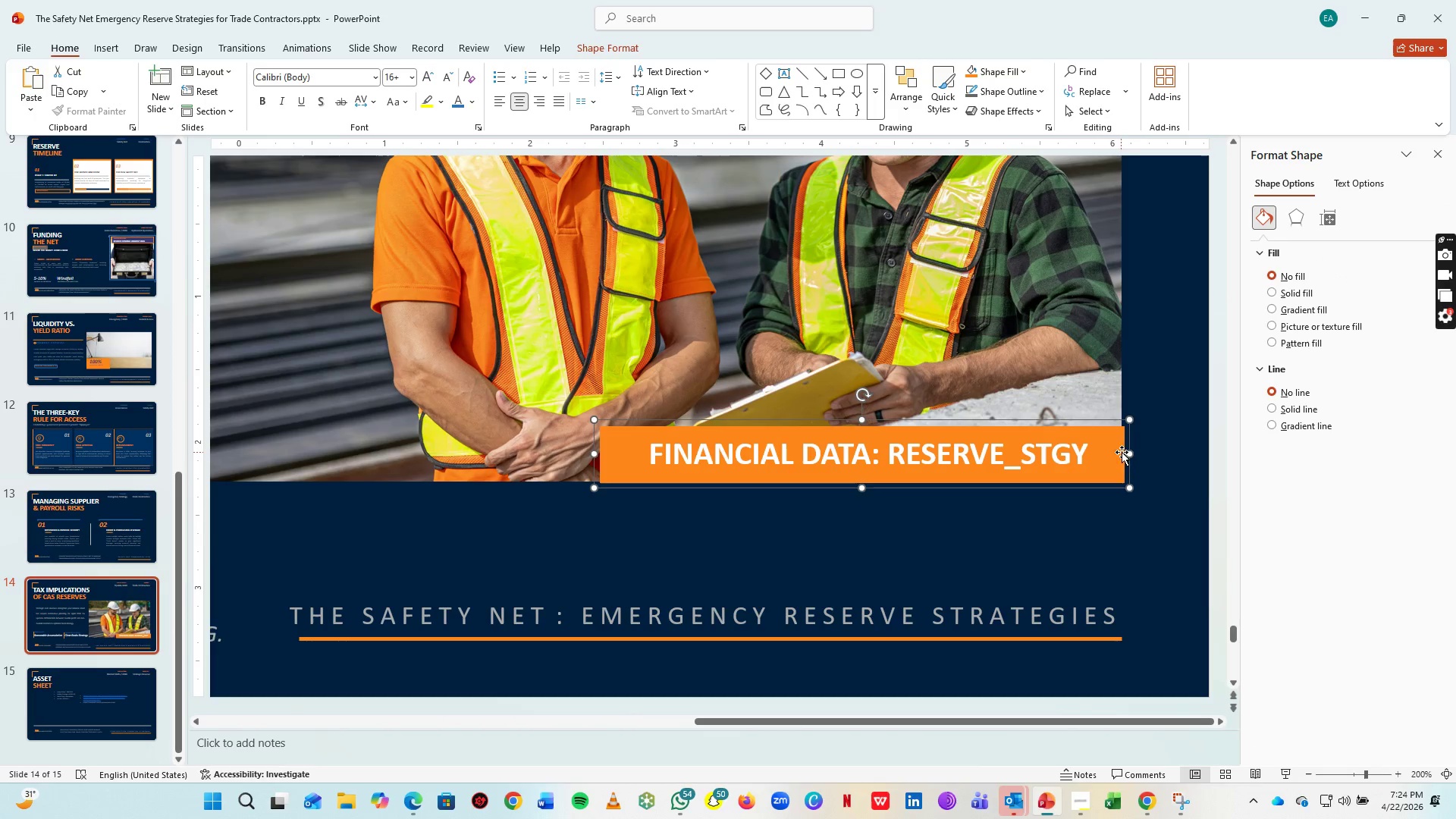 
key(ArrowLeft)
 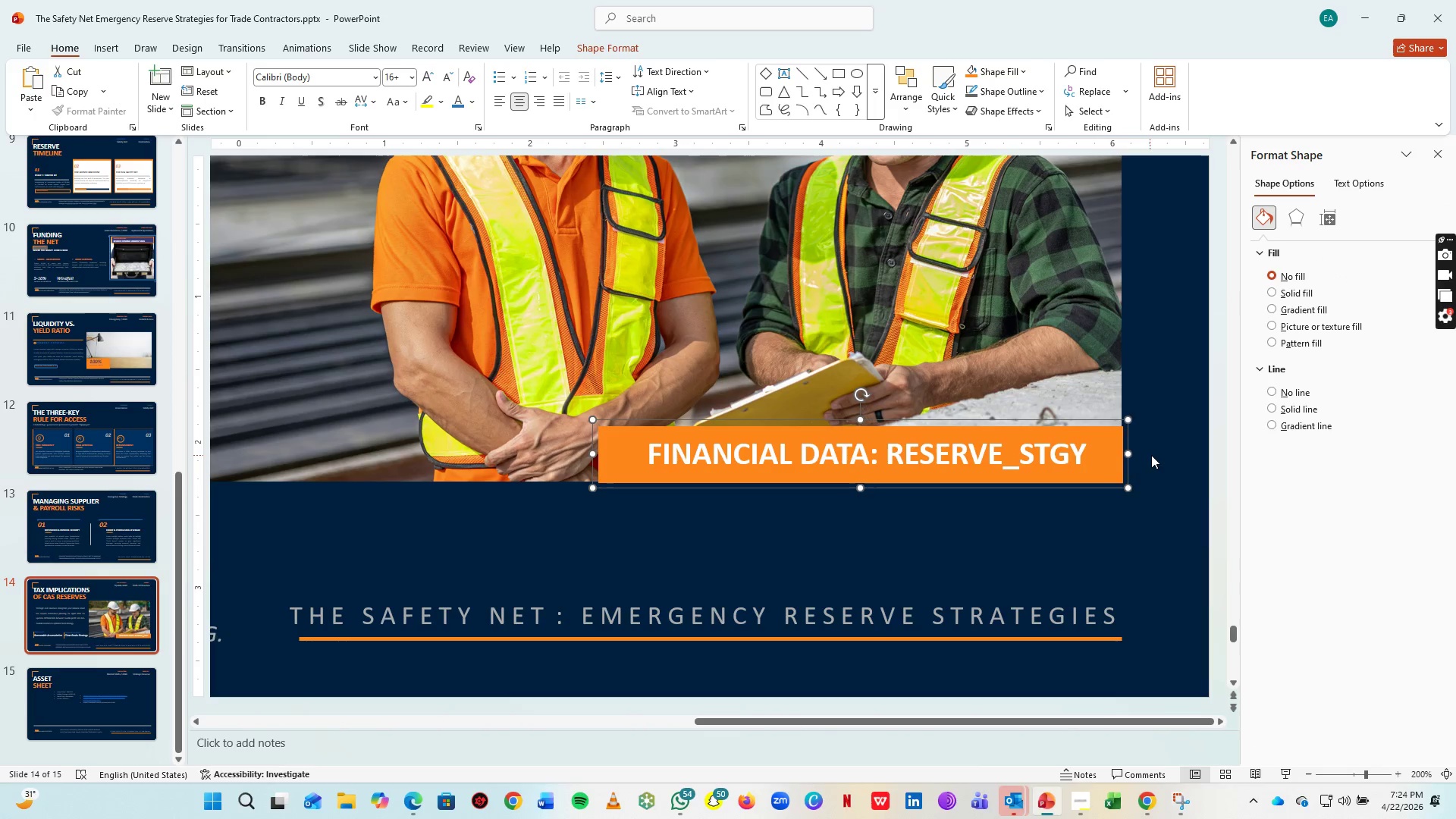 
key(ArrowLeft)
 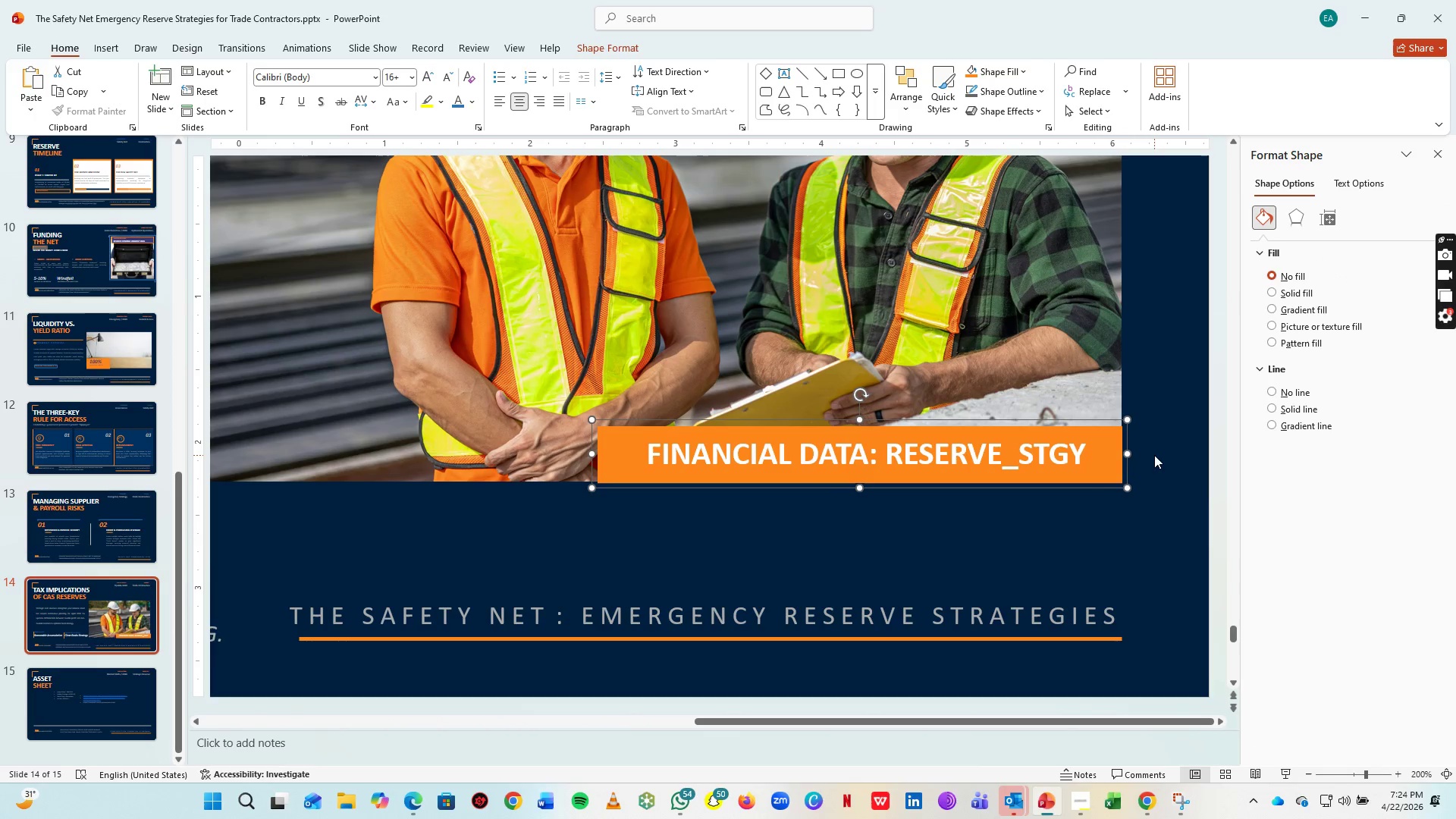 
key(ArrowLeft)
 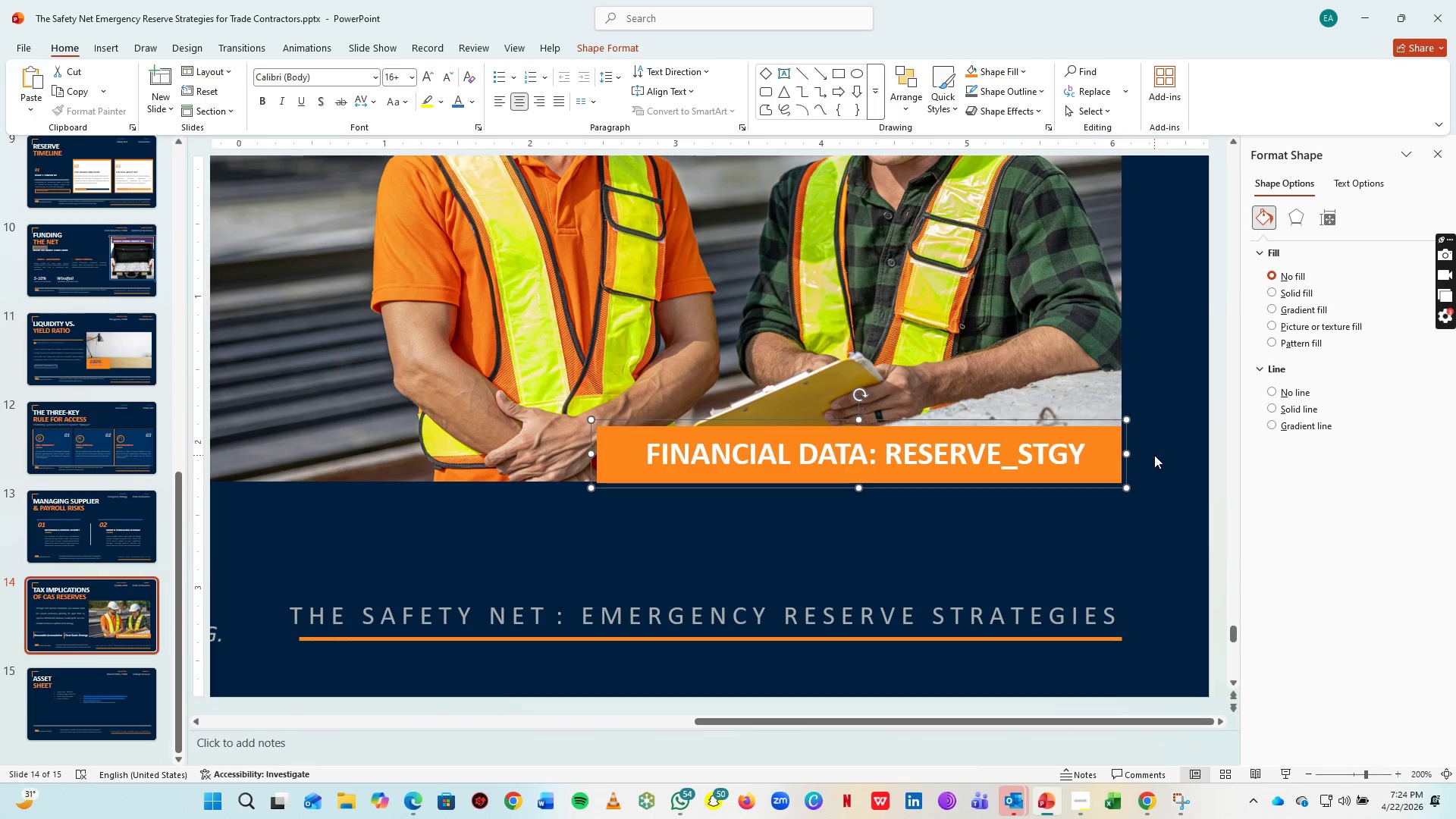 
key(ArrowLeft)
 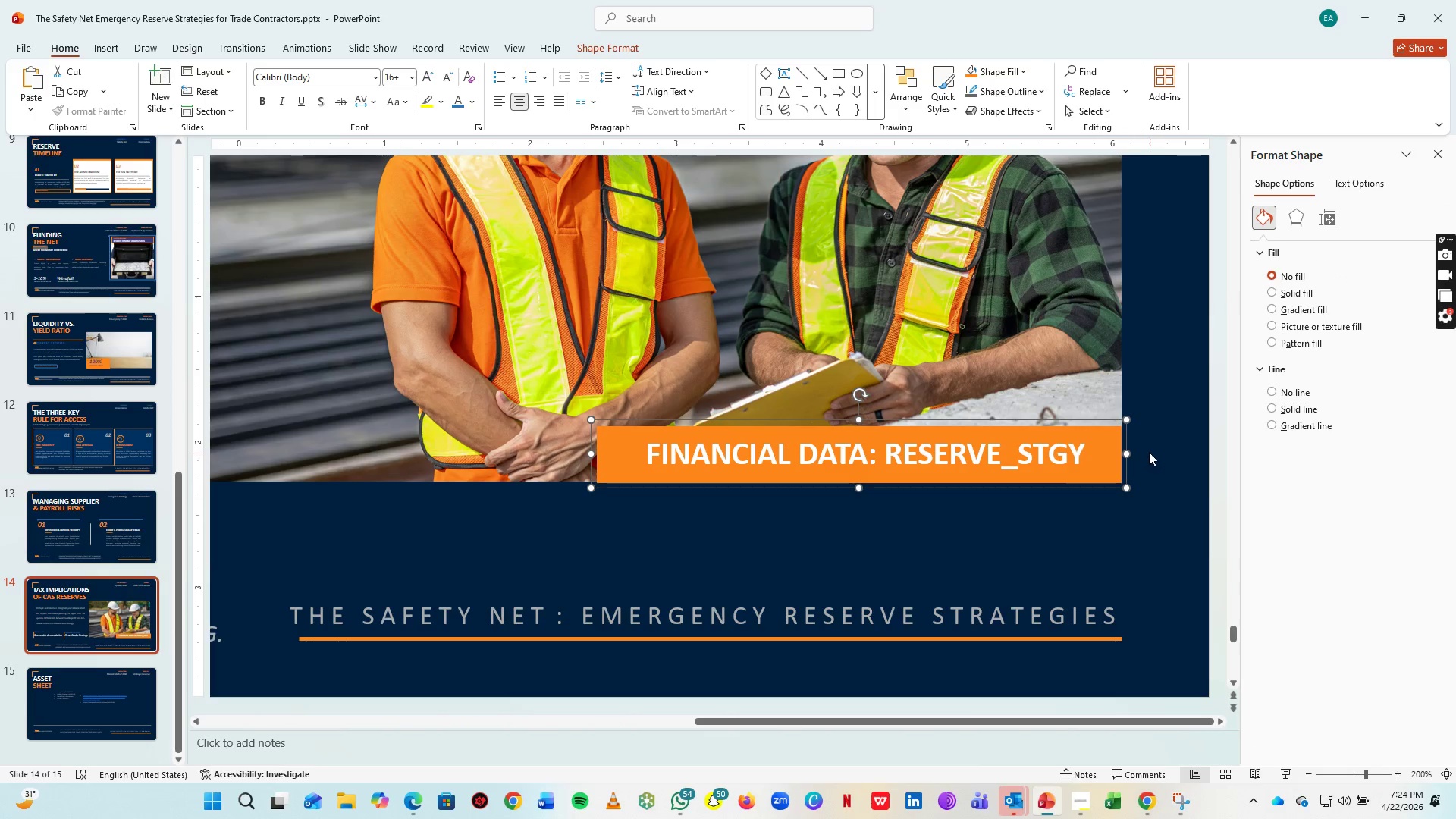 
left_click([1149, 452])
 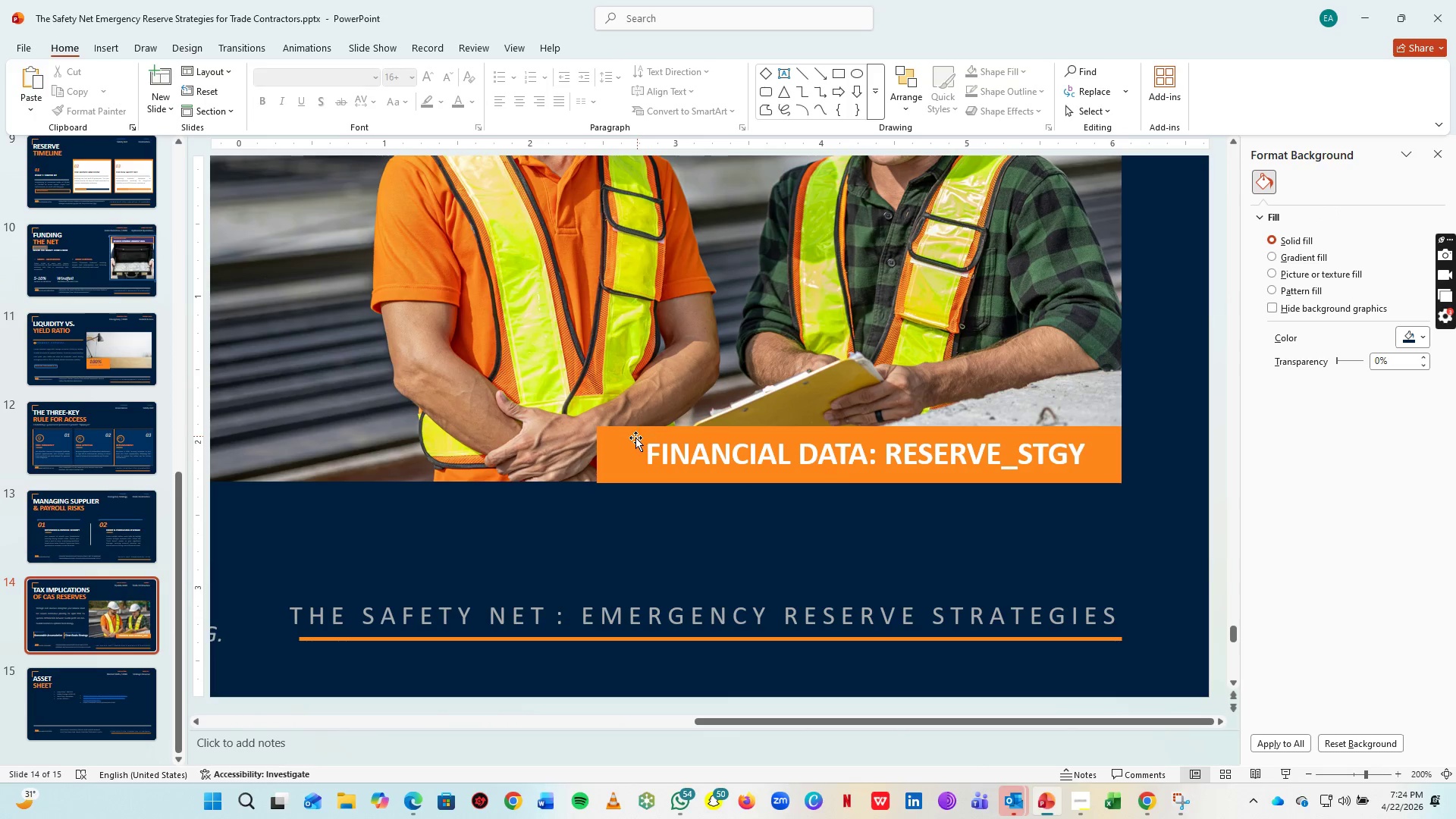 
left_click([635, 442])
 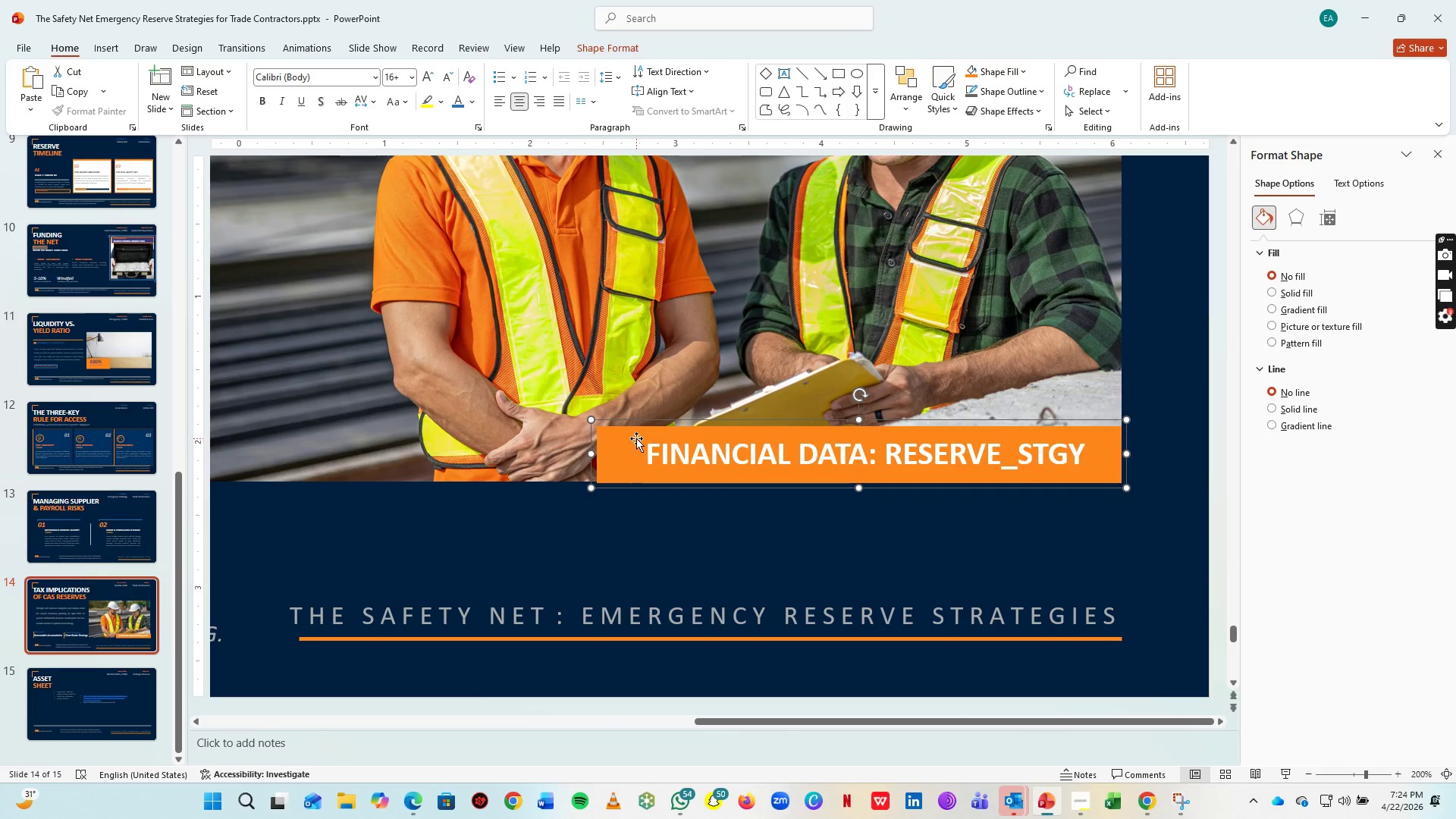 
key(ArrowUp)
 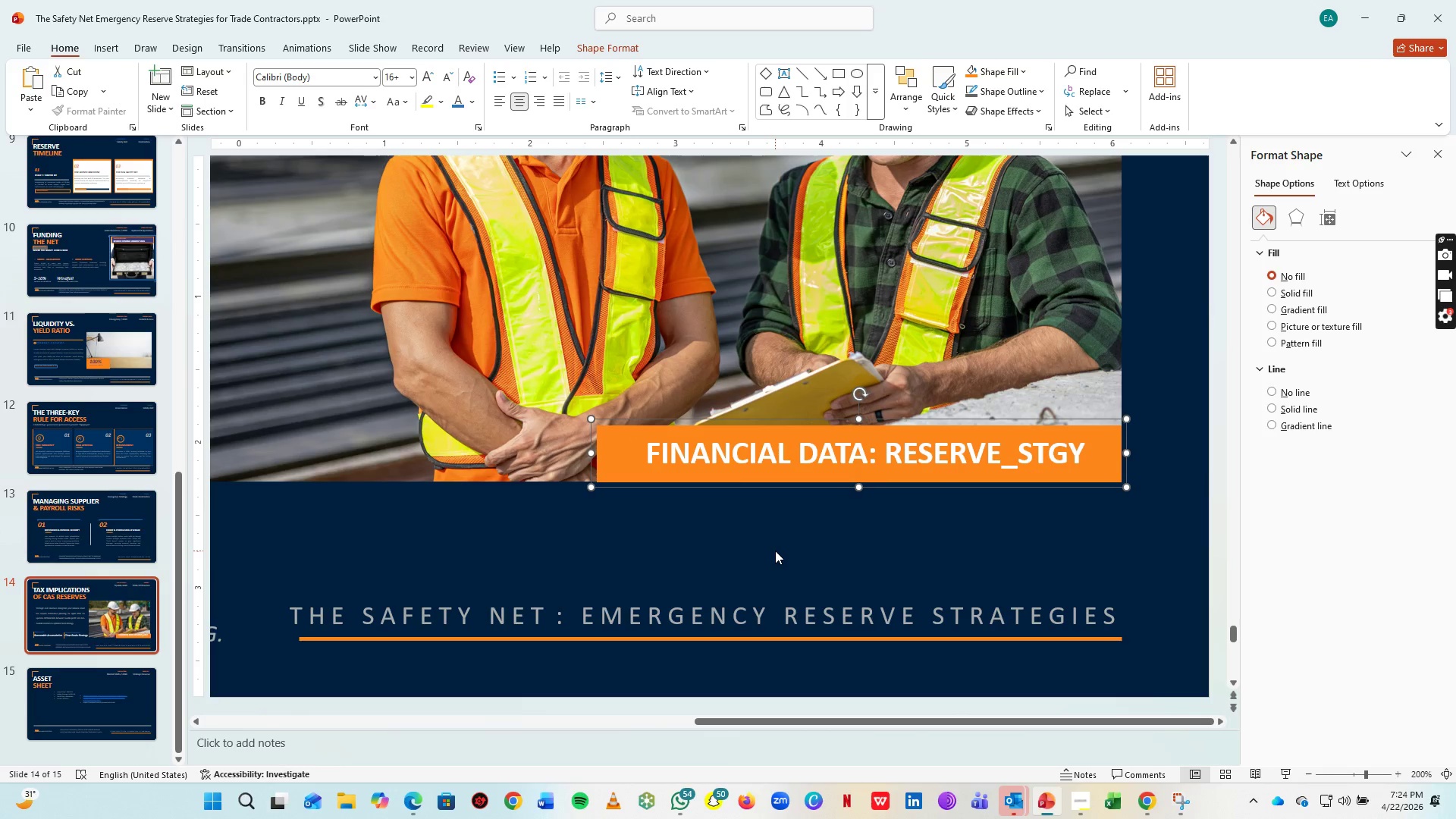 
key(ArrowUp)
 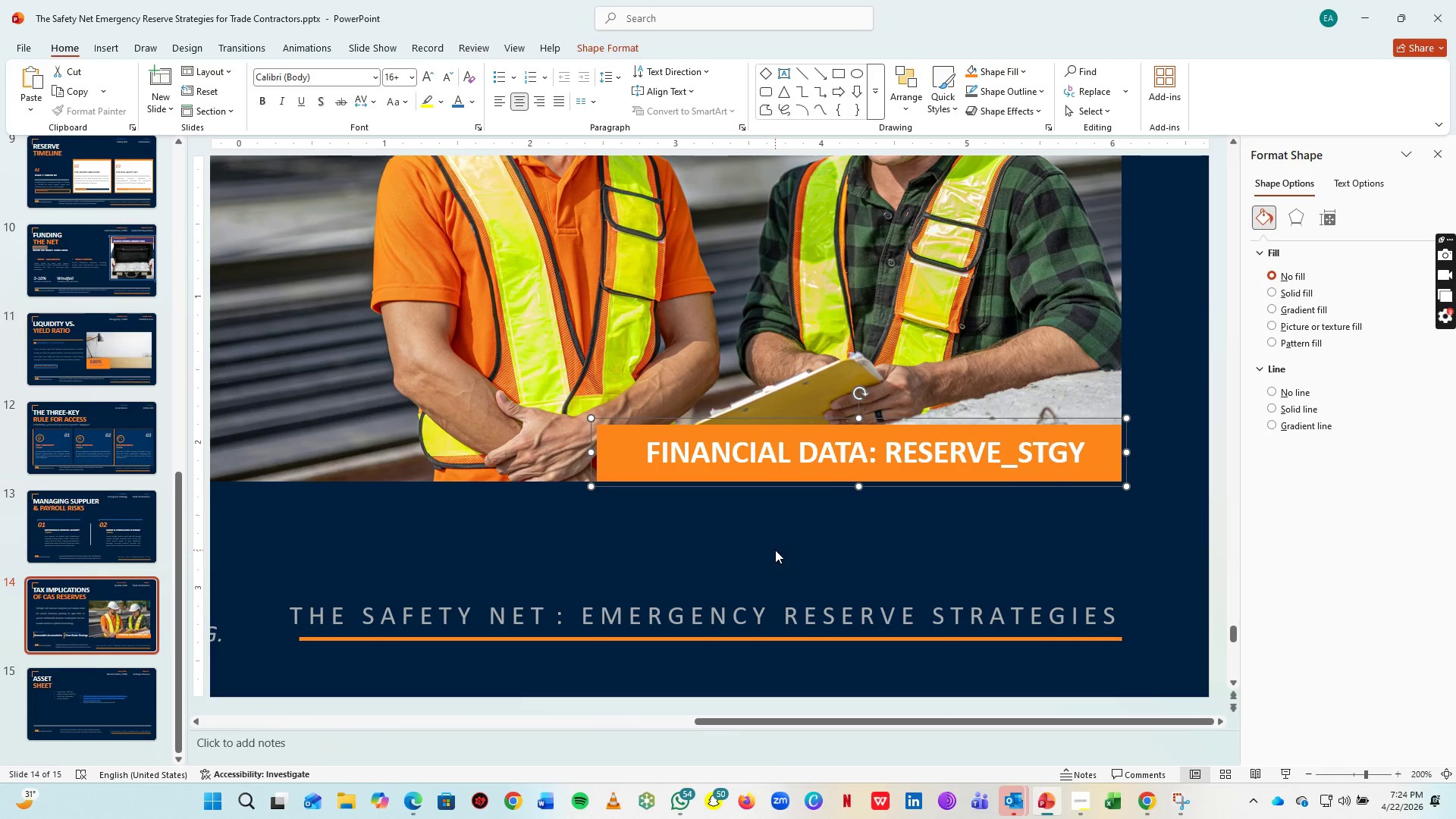 
left_click([775, 550])
 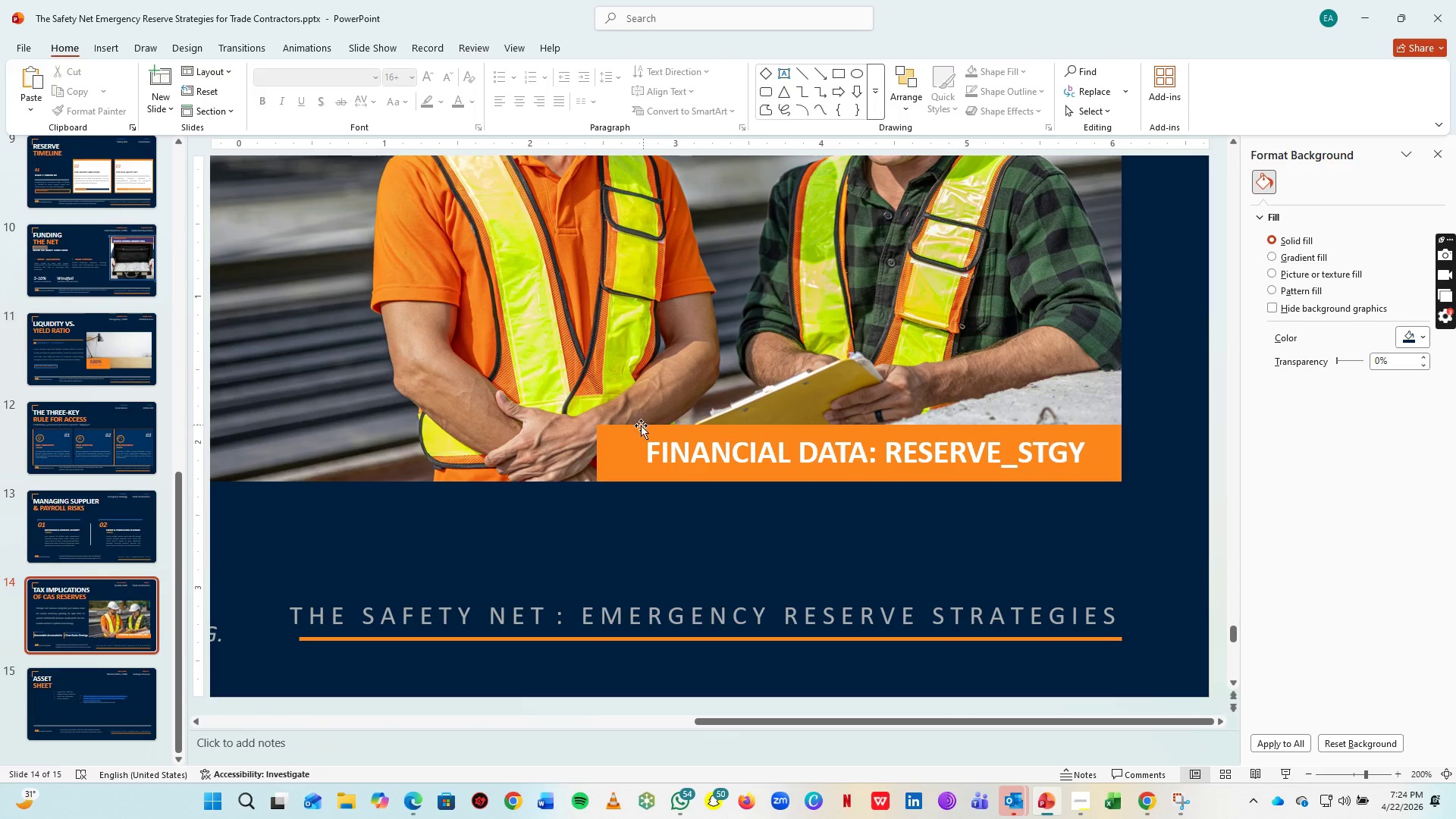 
left_click([632, 428])
 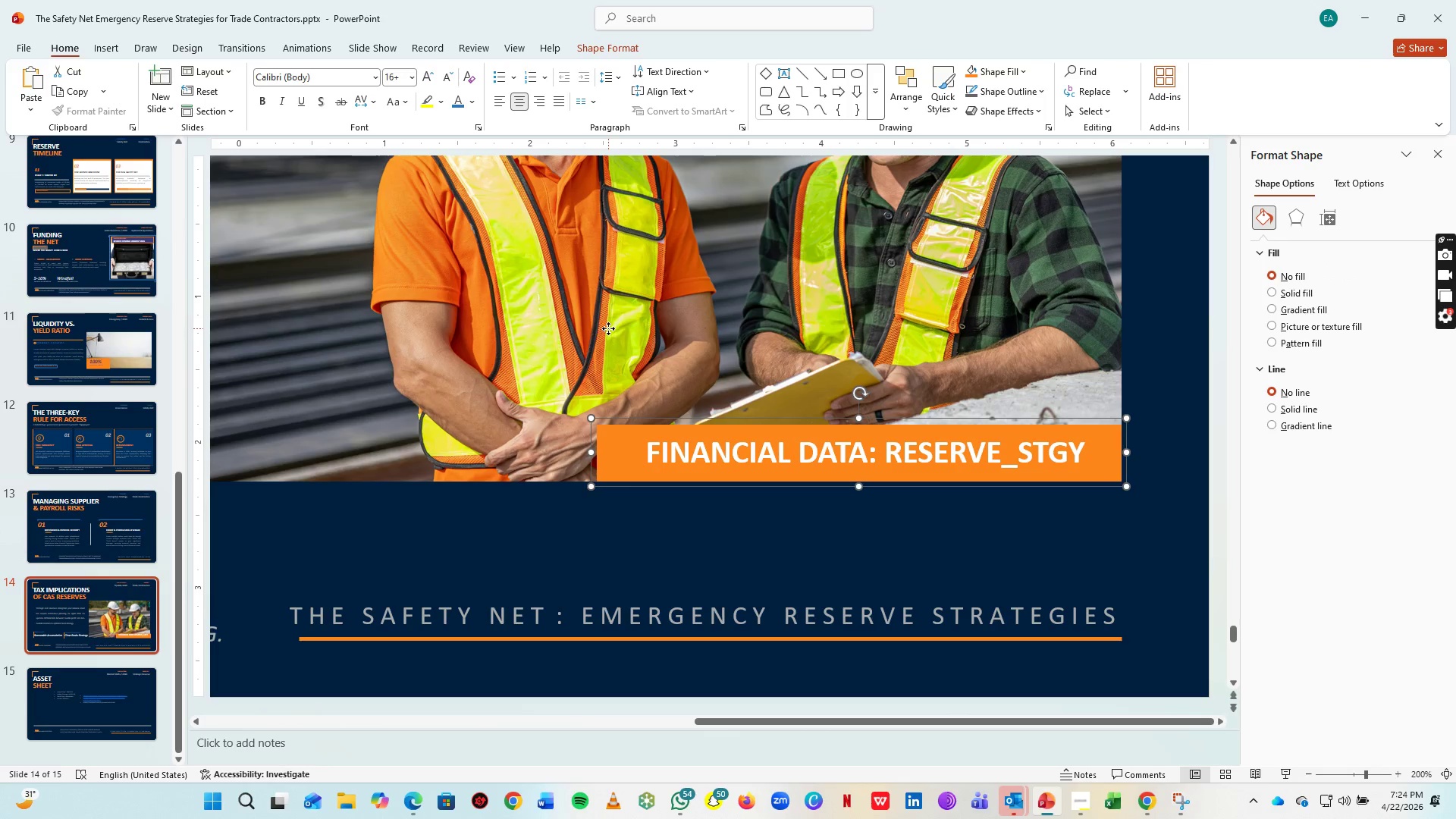 
left_click([608, 328])
 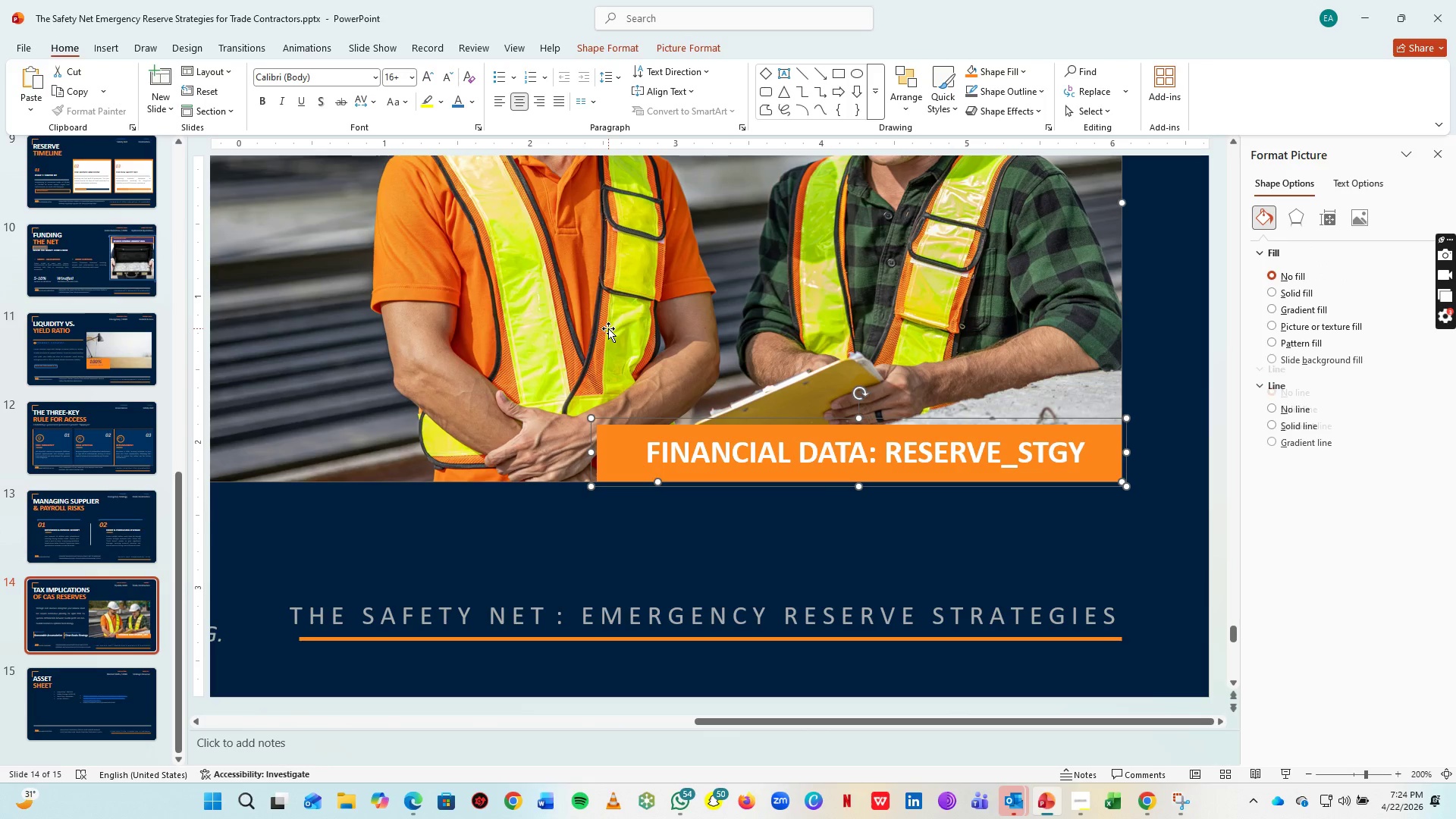 
key(Shift+ShiftLeft)
 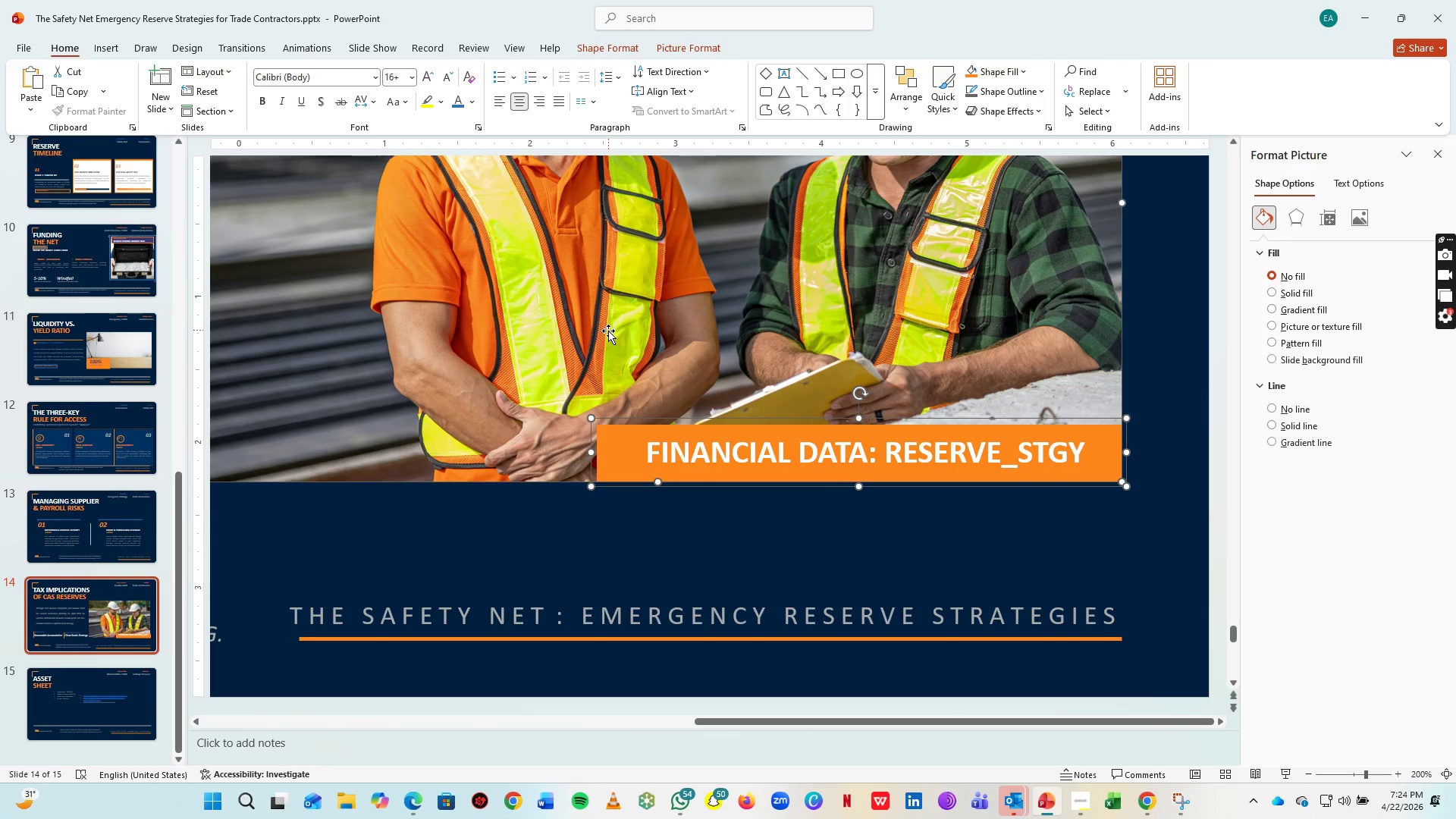 
key(Shift+ShiftLeft)
 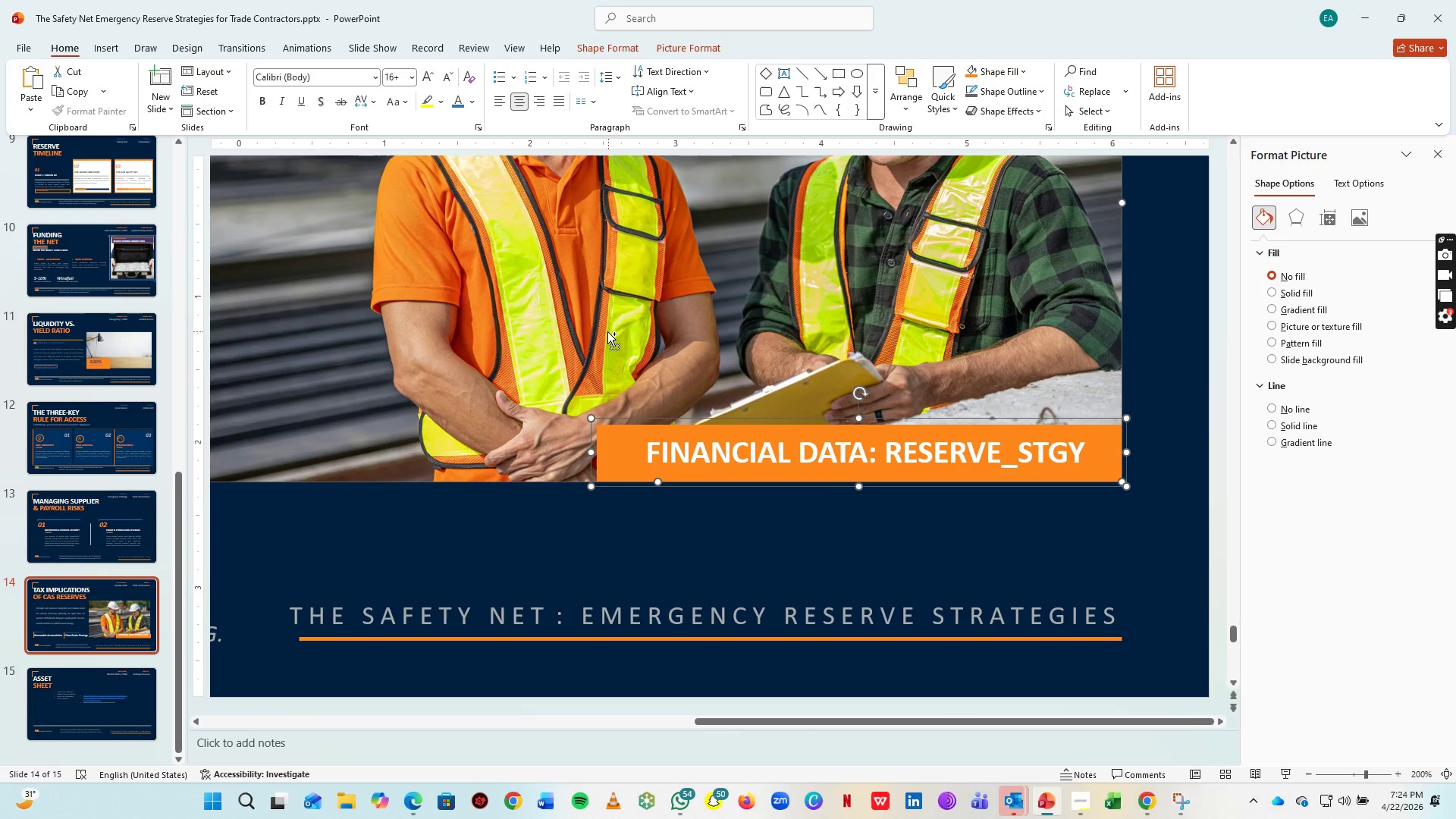 
key(Shift+ShiftLeft)
 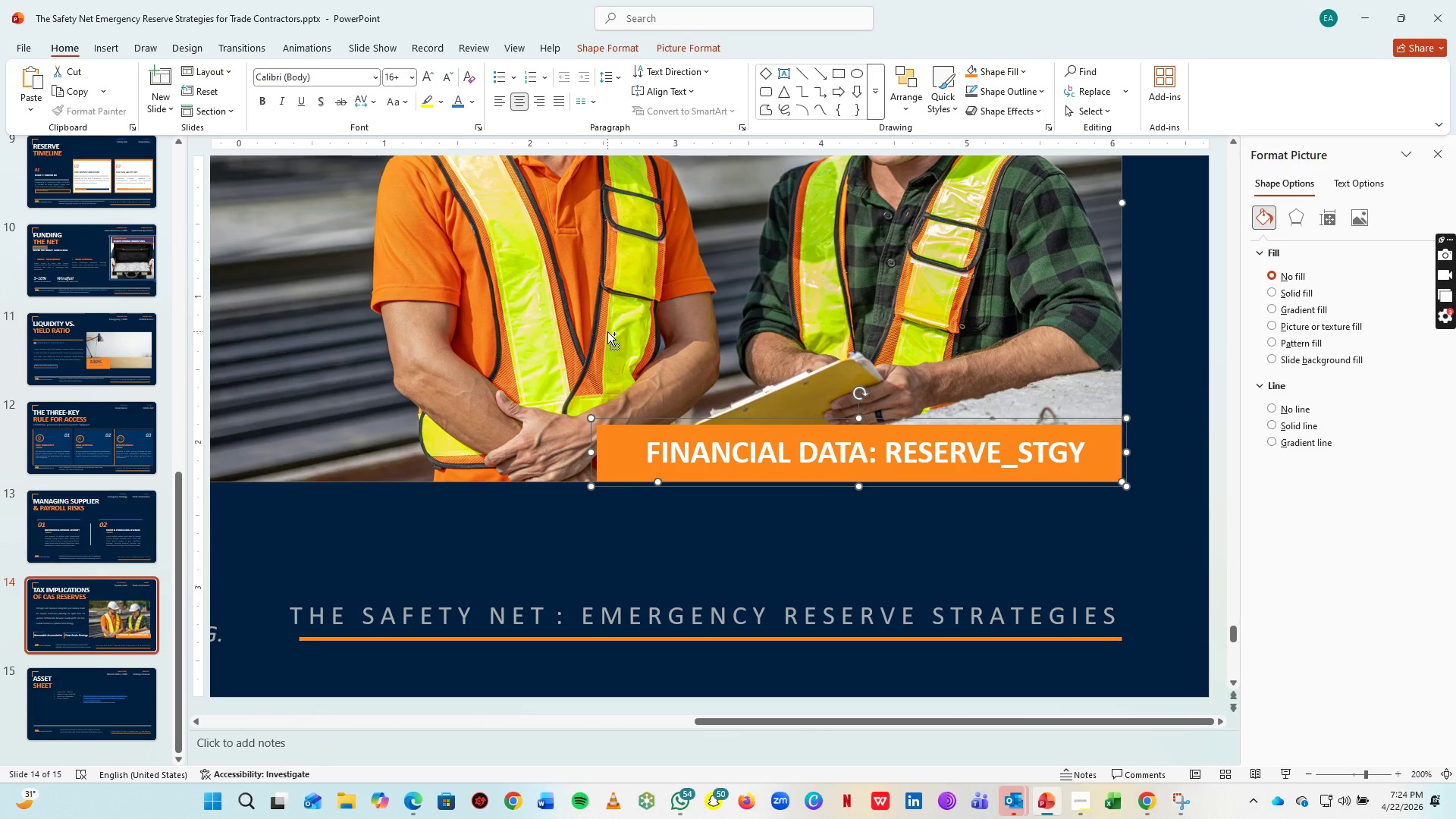 
key(Control+F)
 